 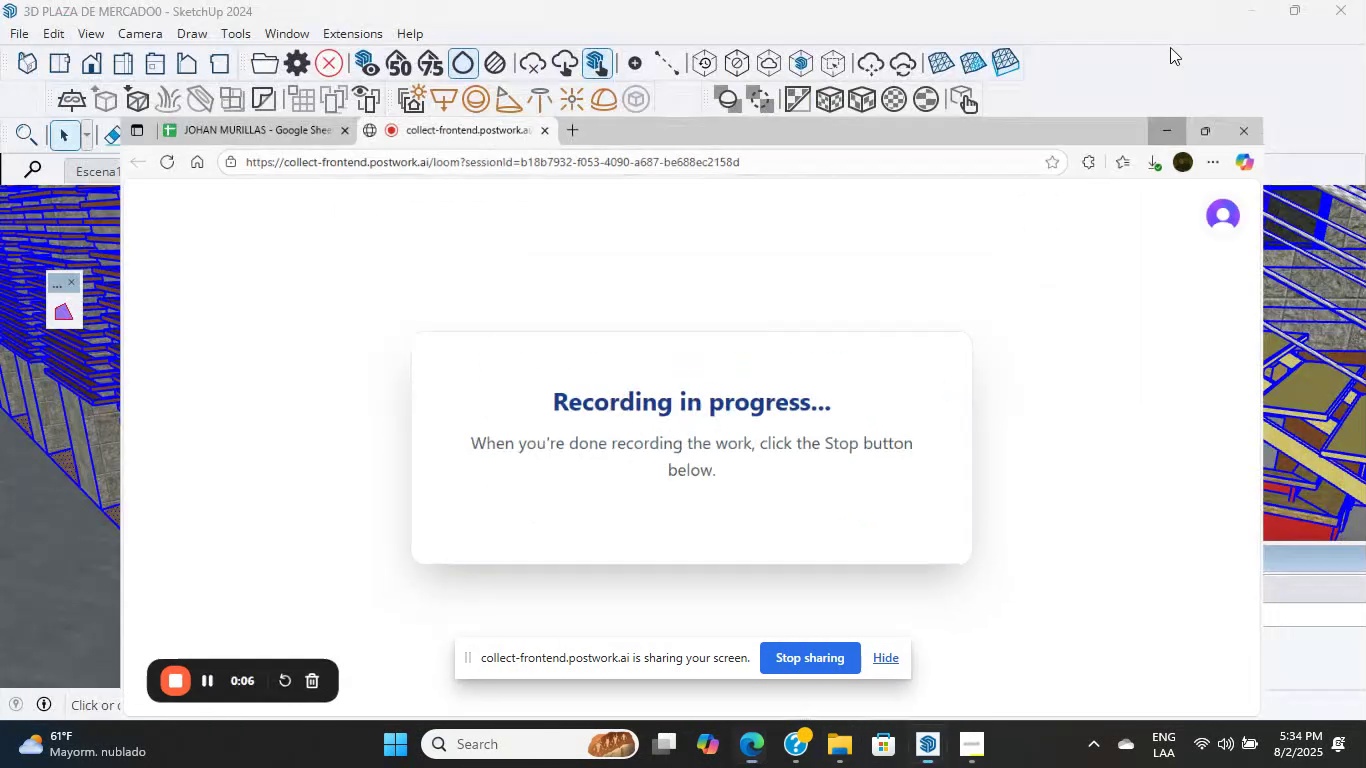 
scroll: coordinate [764, 454], scroll_direction: up, amount: 15.0
 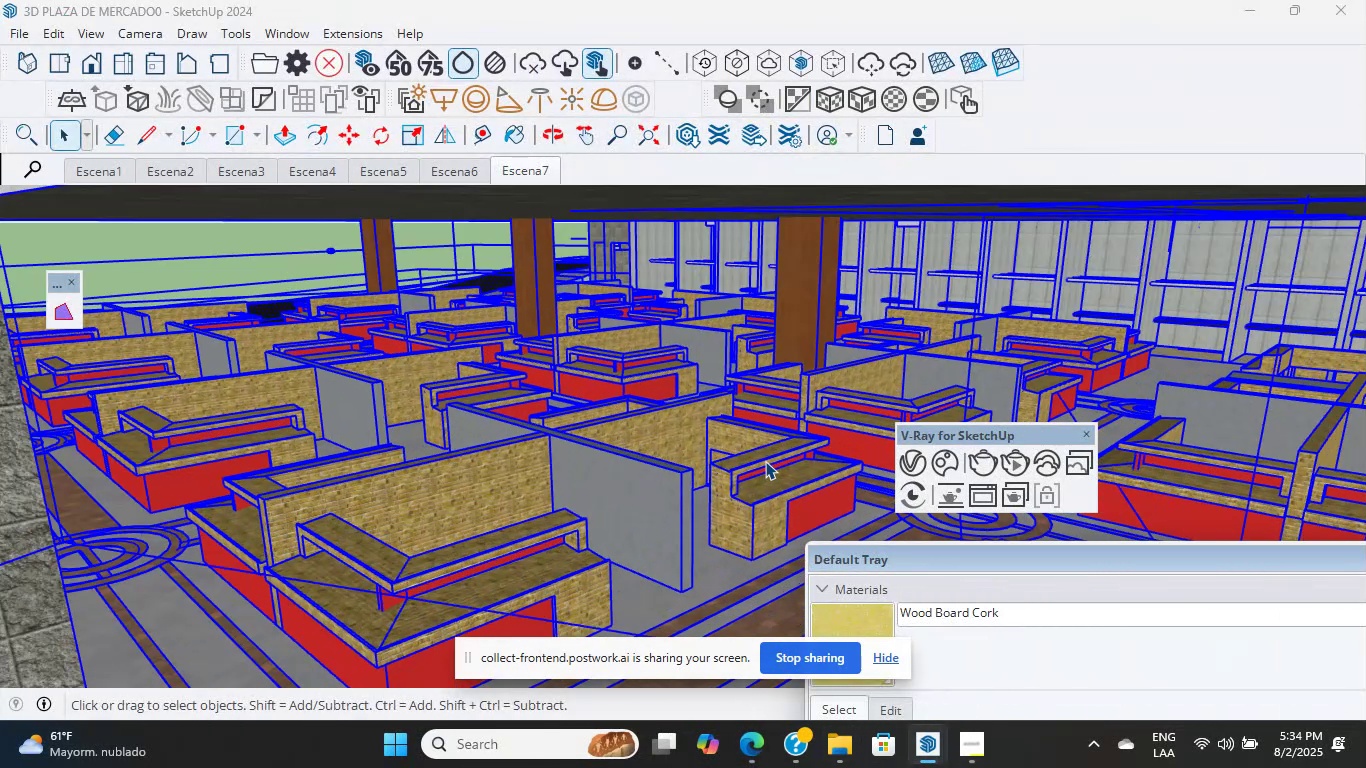 
hold_key(key=ShiftLeft, duration=0.54)
 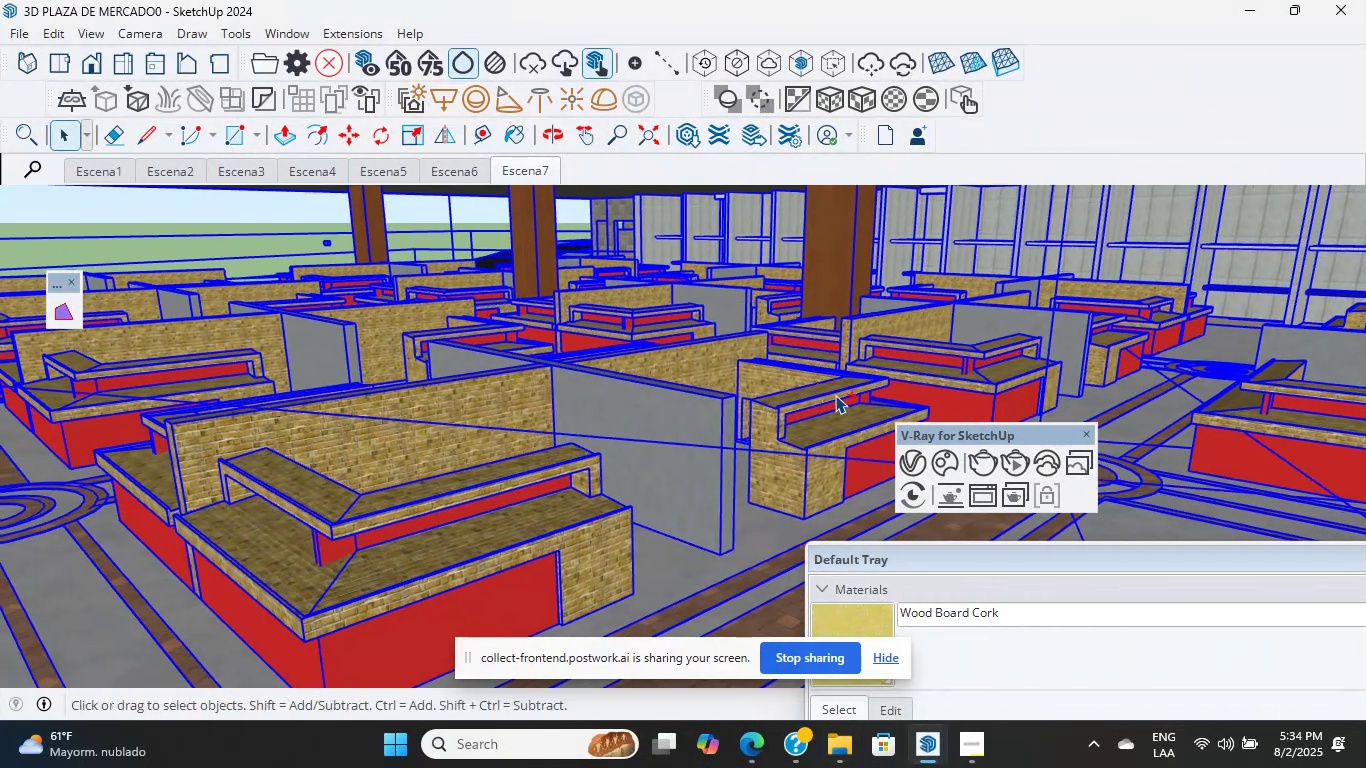 
scroll: coordinate [835, 395], scroll_direction: up, amount: 1.0
 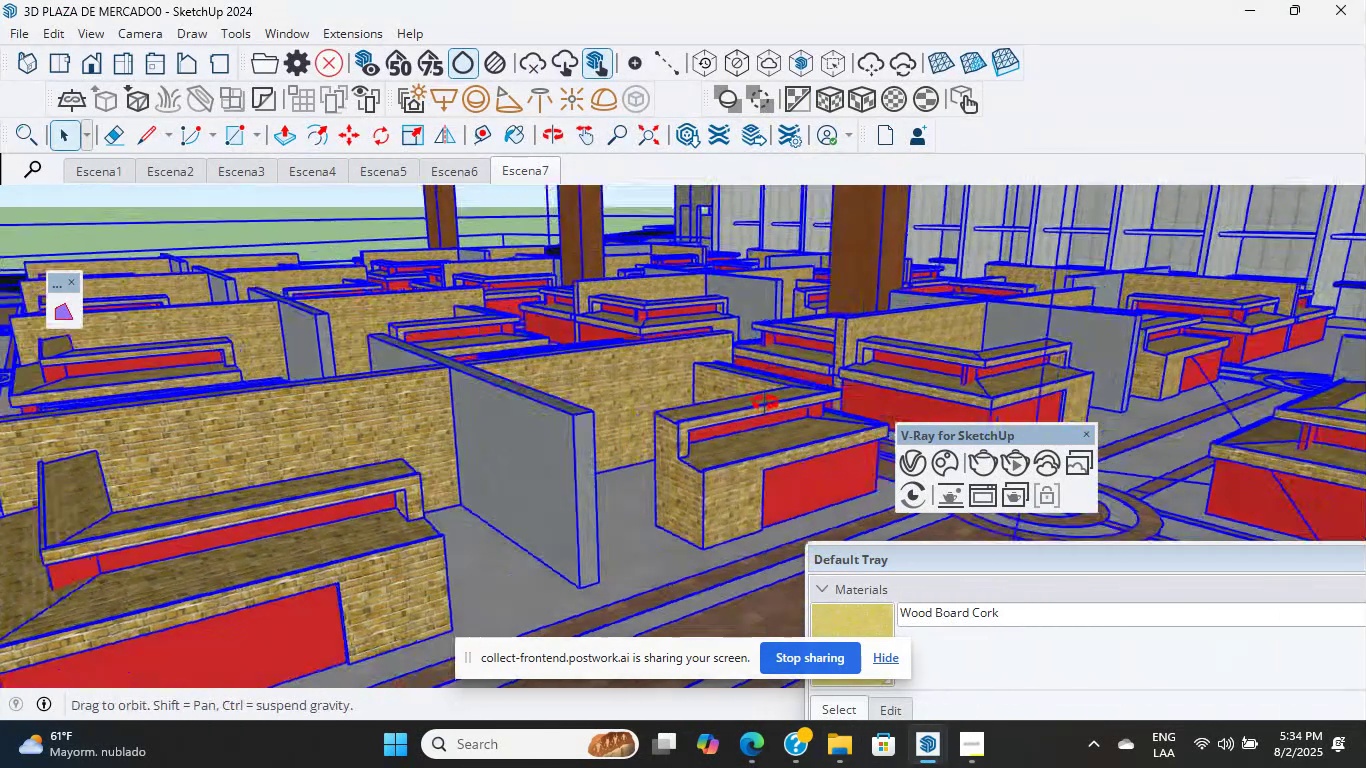 
hold_key(key=ShiftLeft, duration=1.05)
scroll: coordinate [661, 357], scroll_direction: up, amount: 6.0
 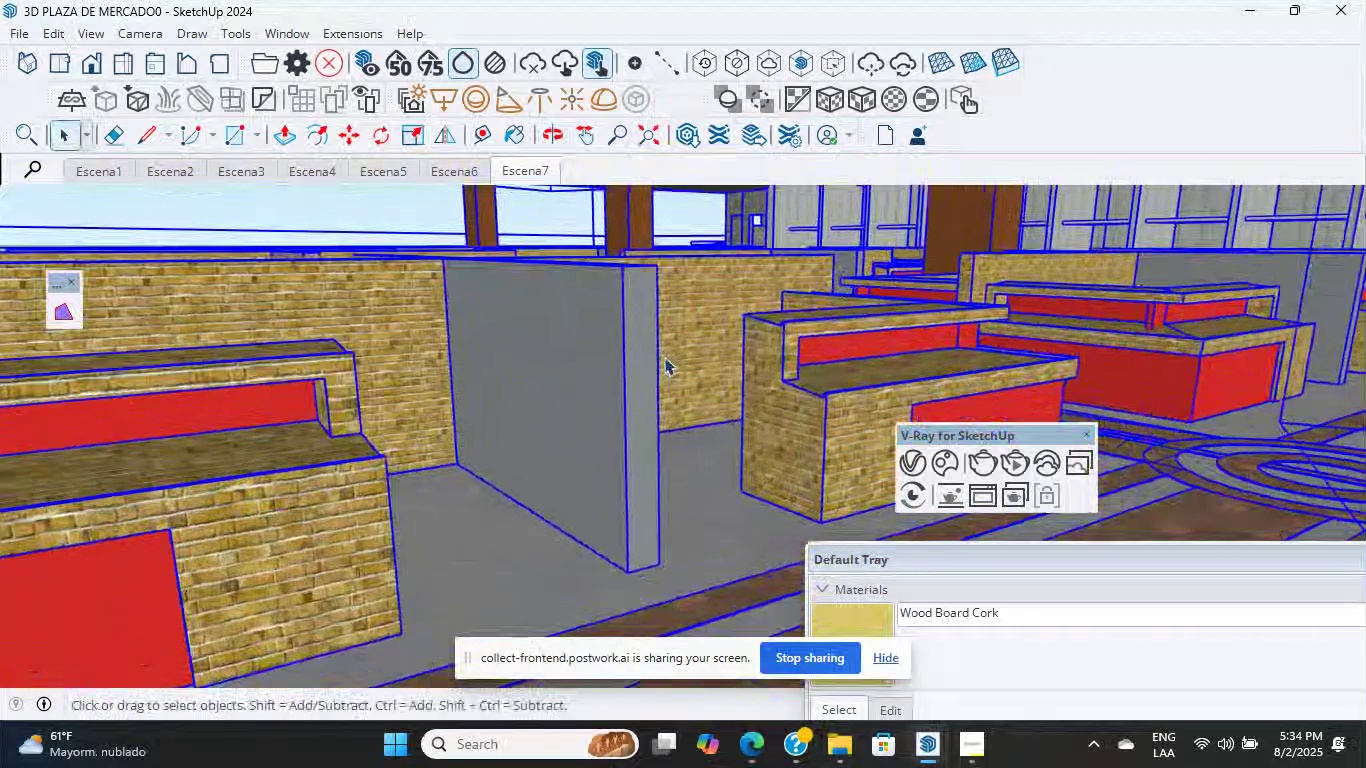 
key(Shift+ShiftLeft)
 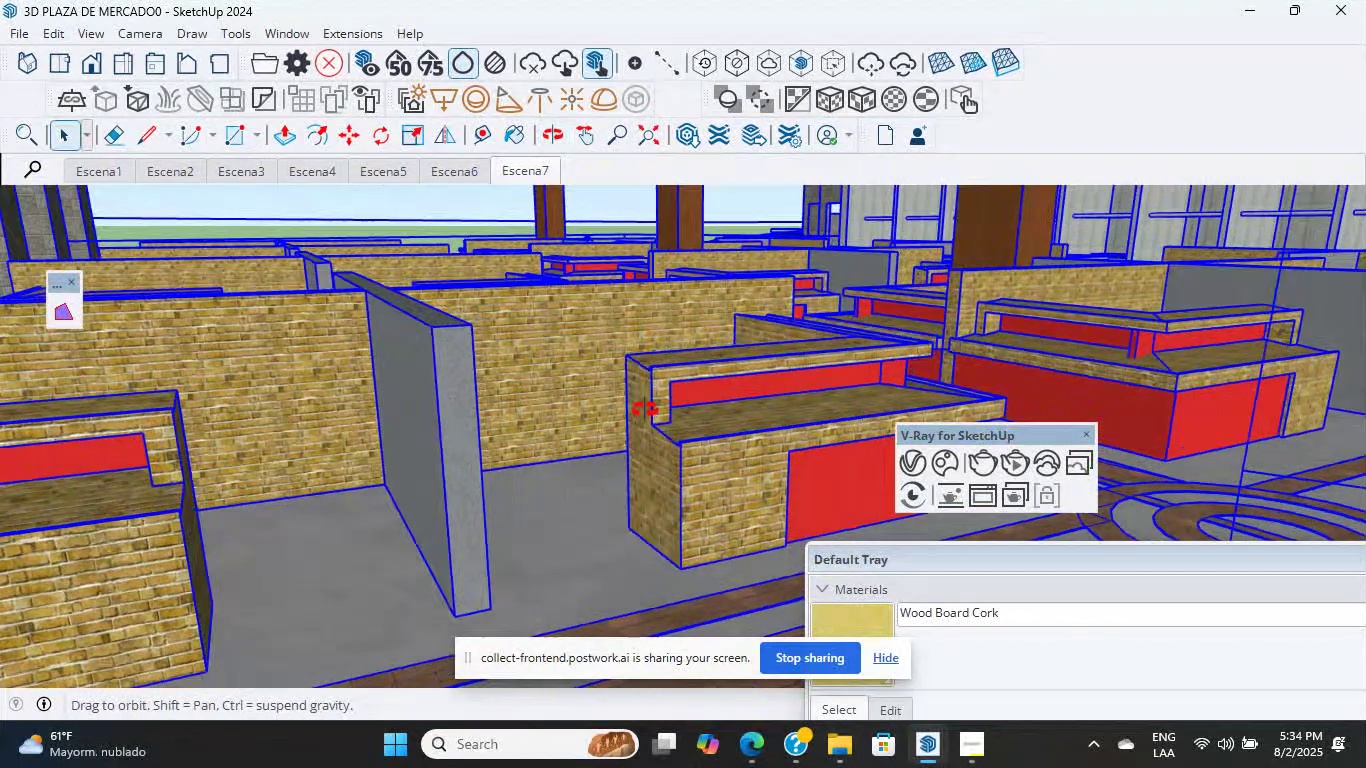 
left_click([630, 418])
 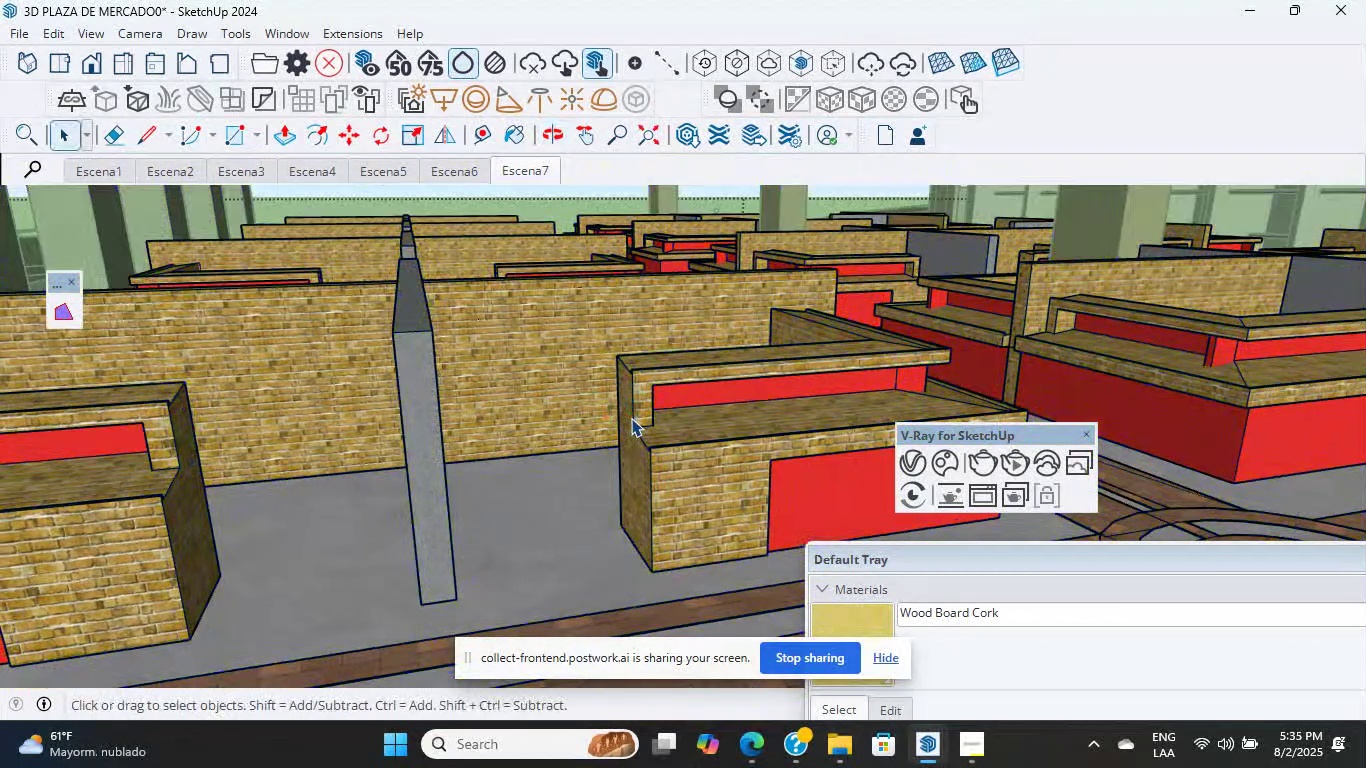 
triple_click([640, 415])
 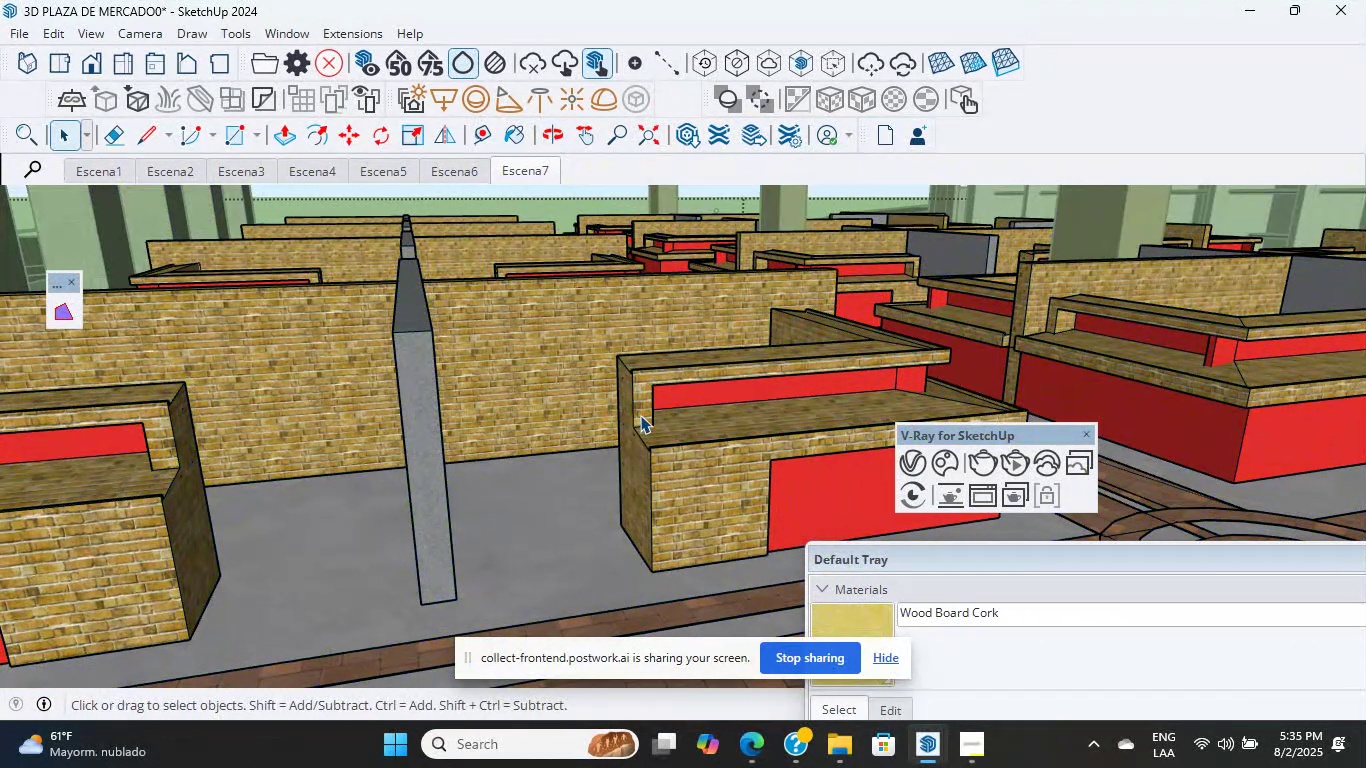 
triple_click([640, 415])
 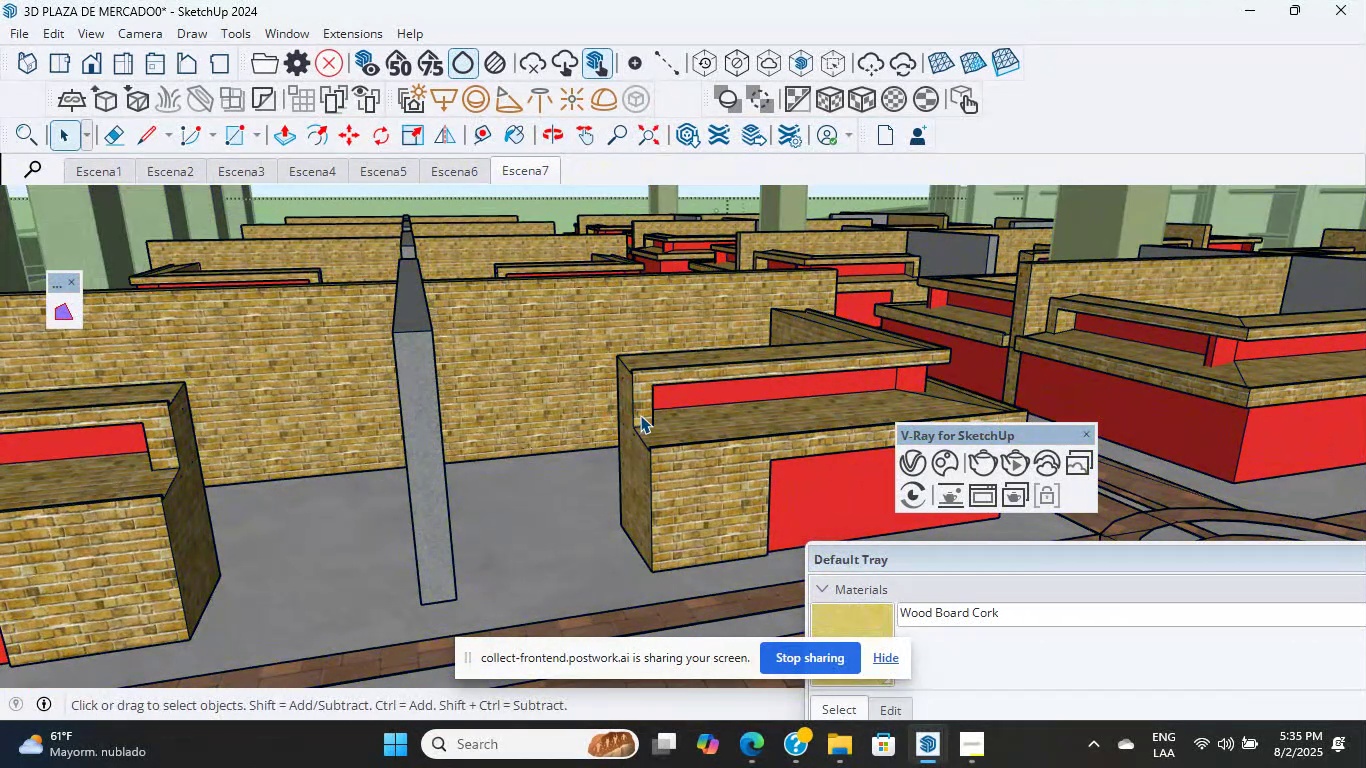 
scroll: coordinate [640, 406], scroll_direction: up, amount: 12.0
 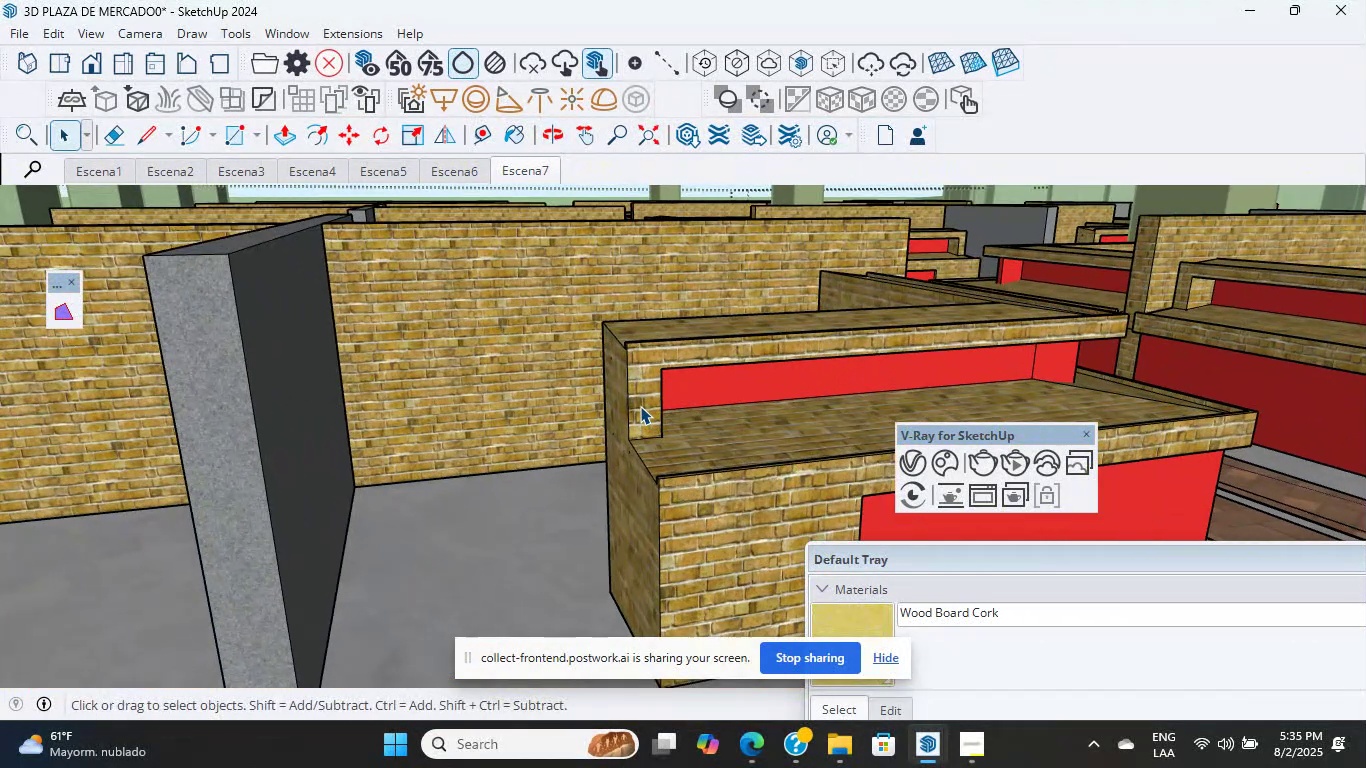 
double_click([640, 406])
 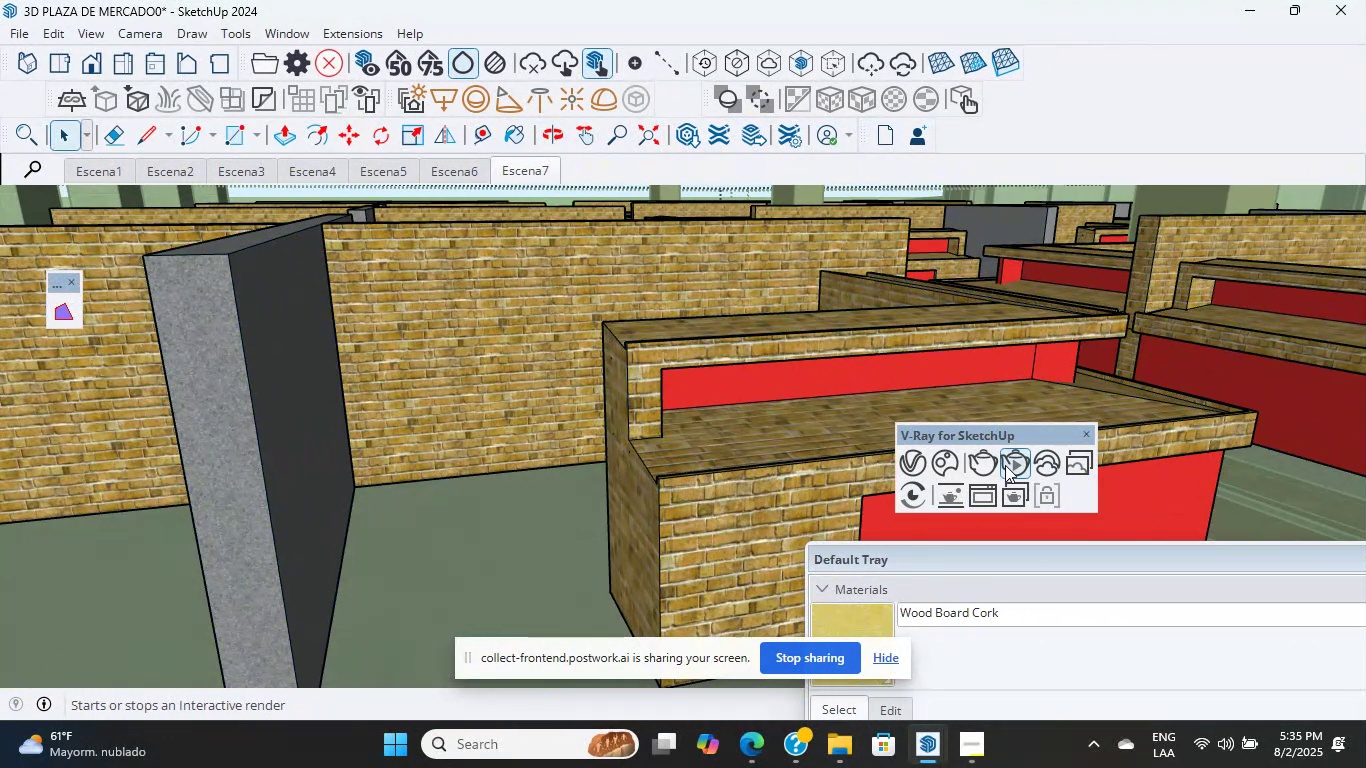 
left_click([1013, 468])
 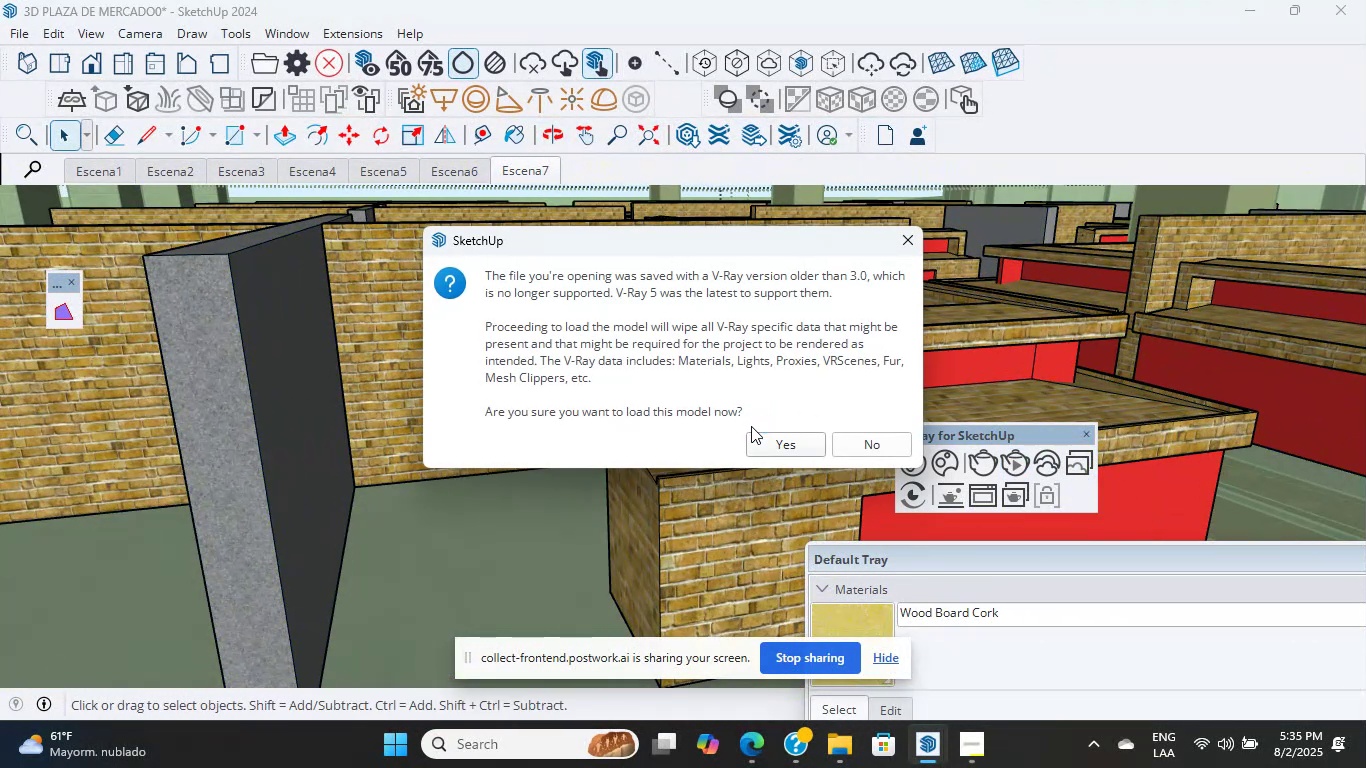 
left_click([803, 444])
 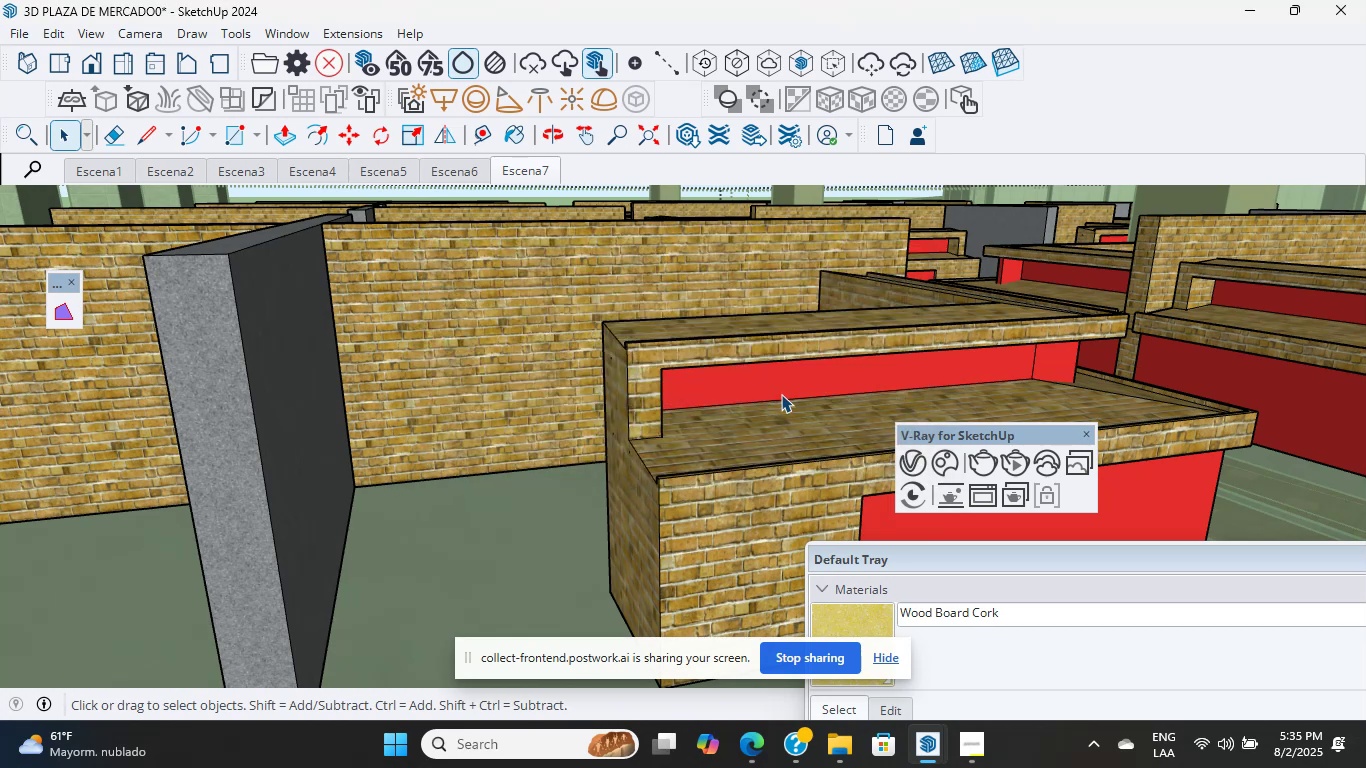 
wait(9.0)
 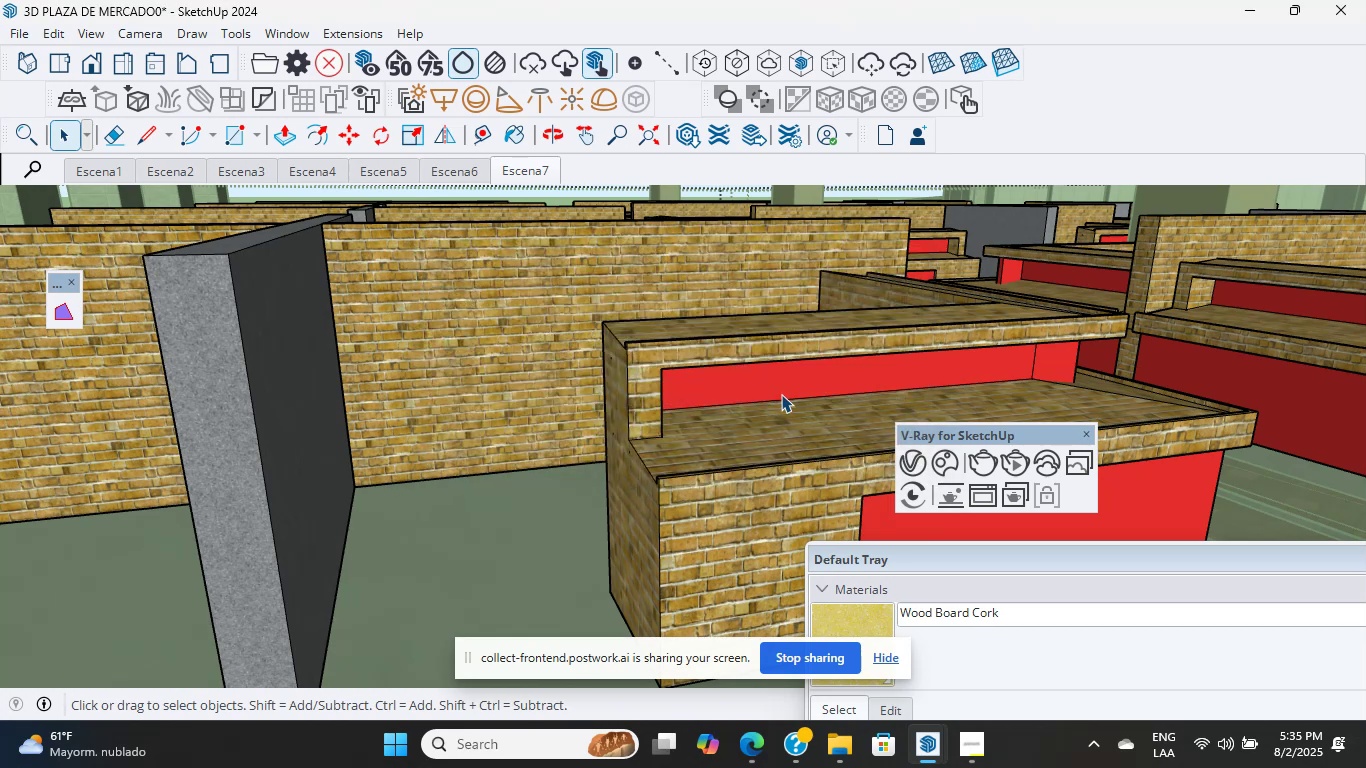 
left_click([968, 760])
 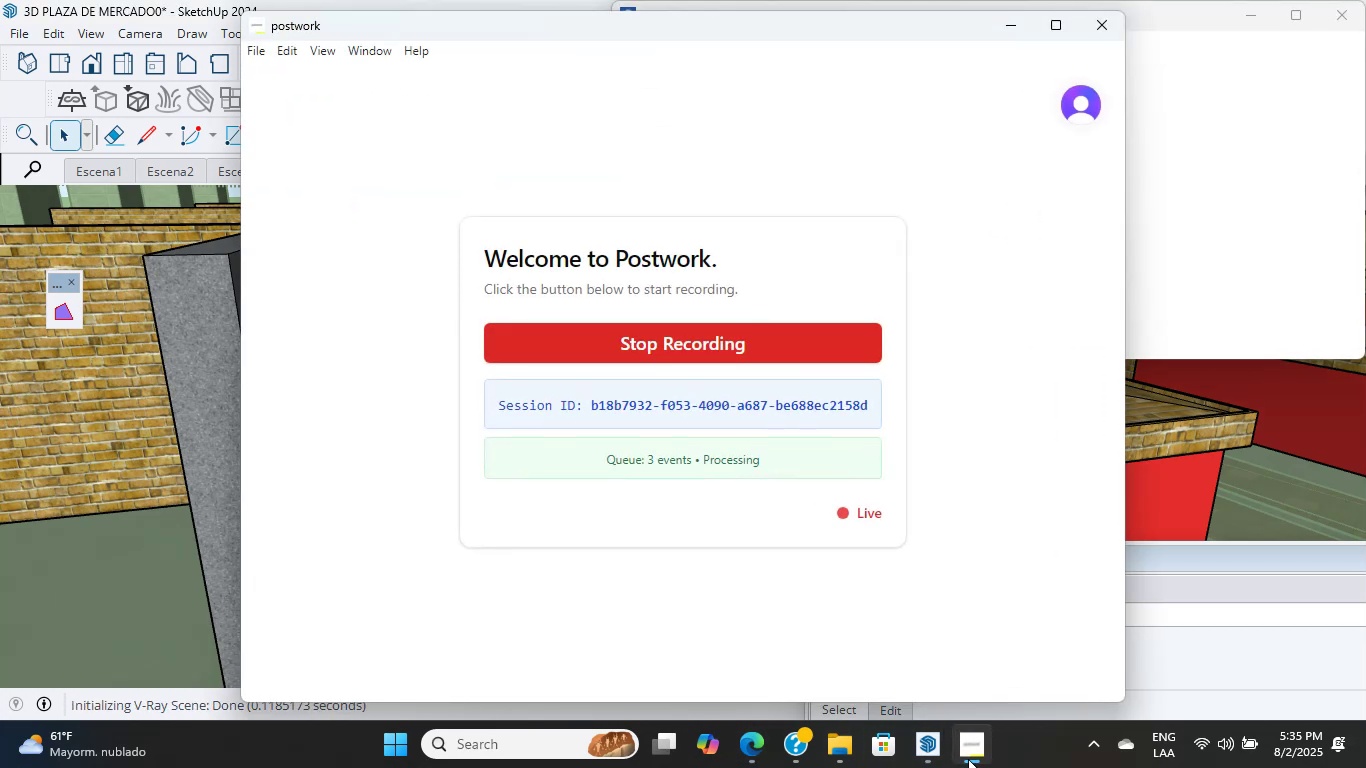 
left_click([968, 759])
 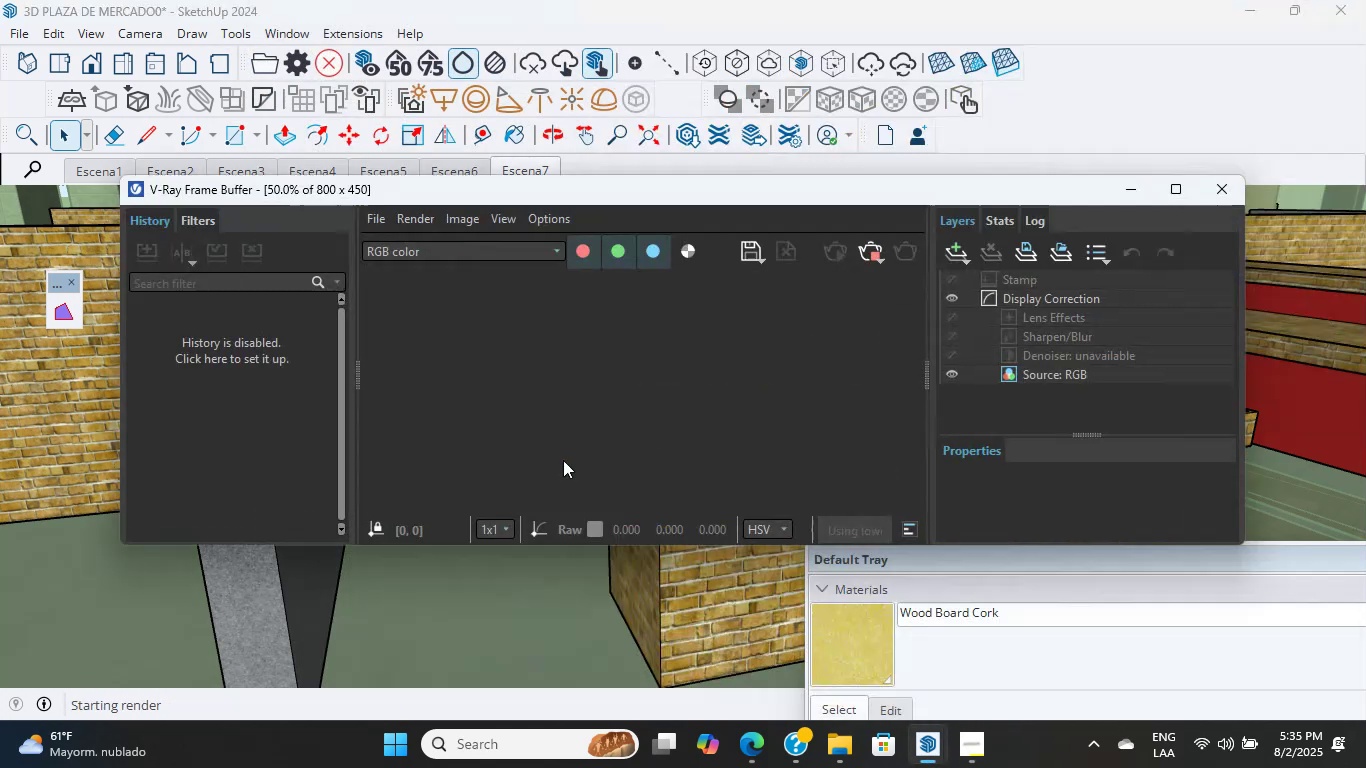 
mouse_move([694, 282])
 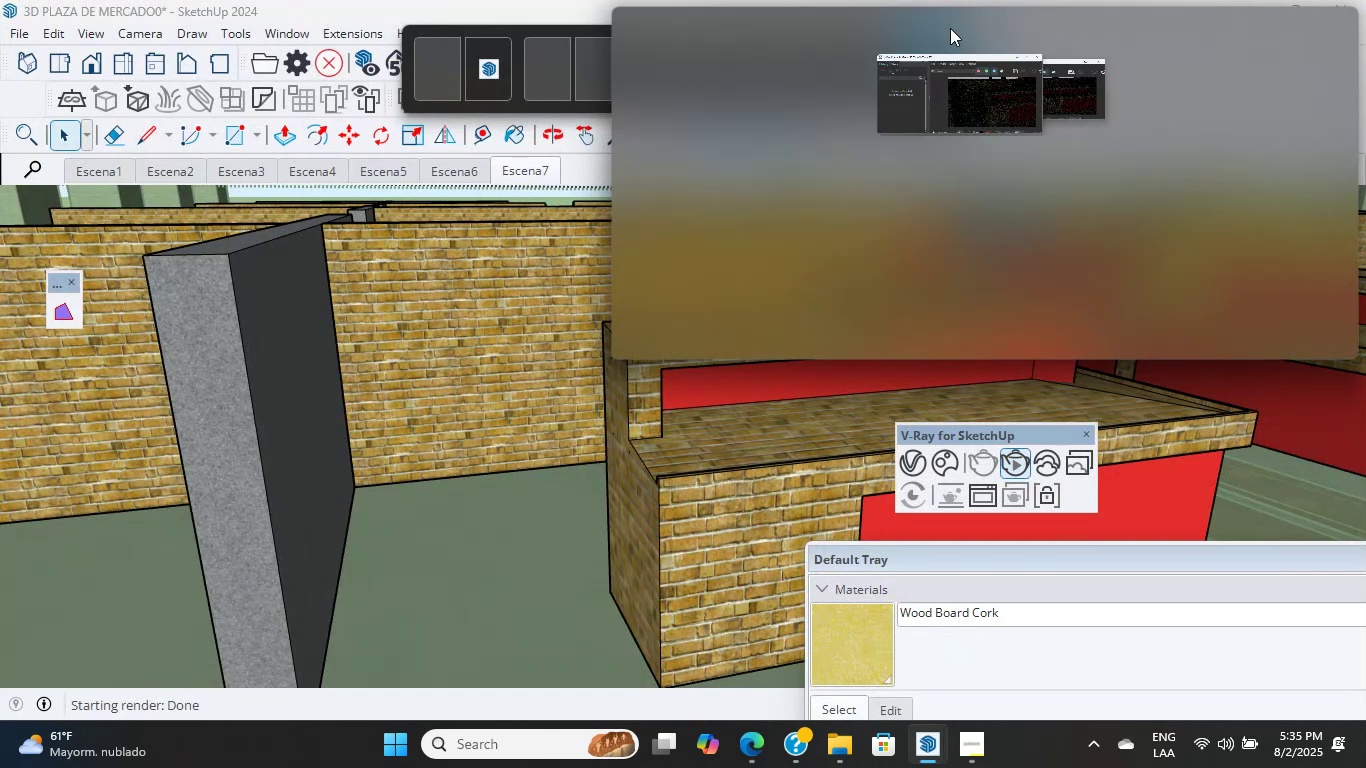 
wait(7.1)
 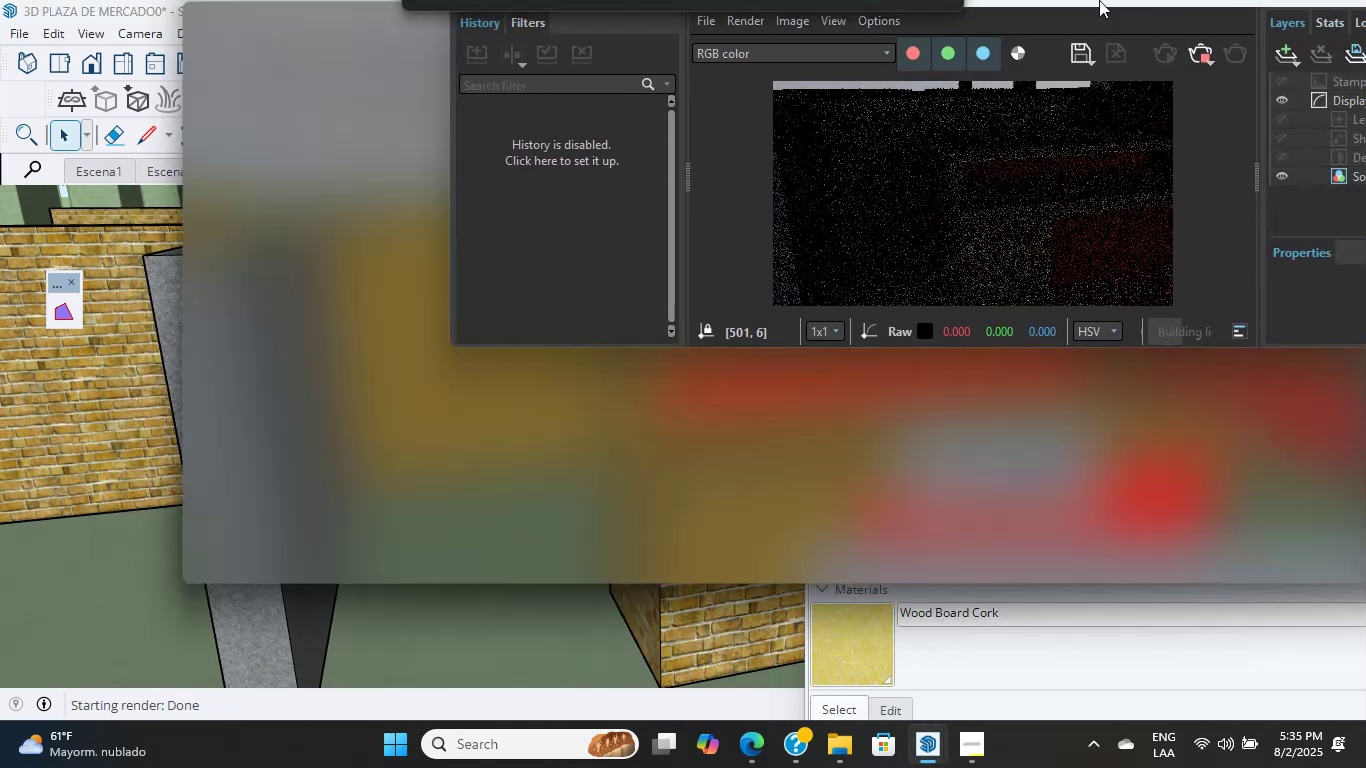 
scroll: coordinate [341, 432], scroll_direction: down, amount: 13.0
 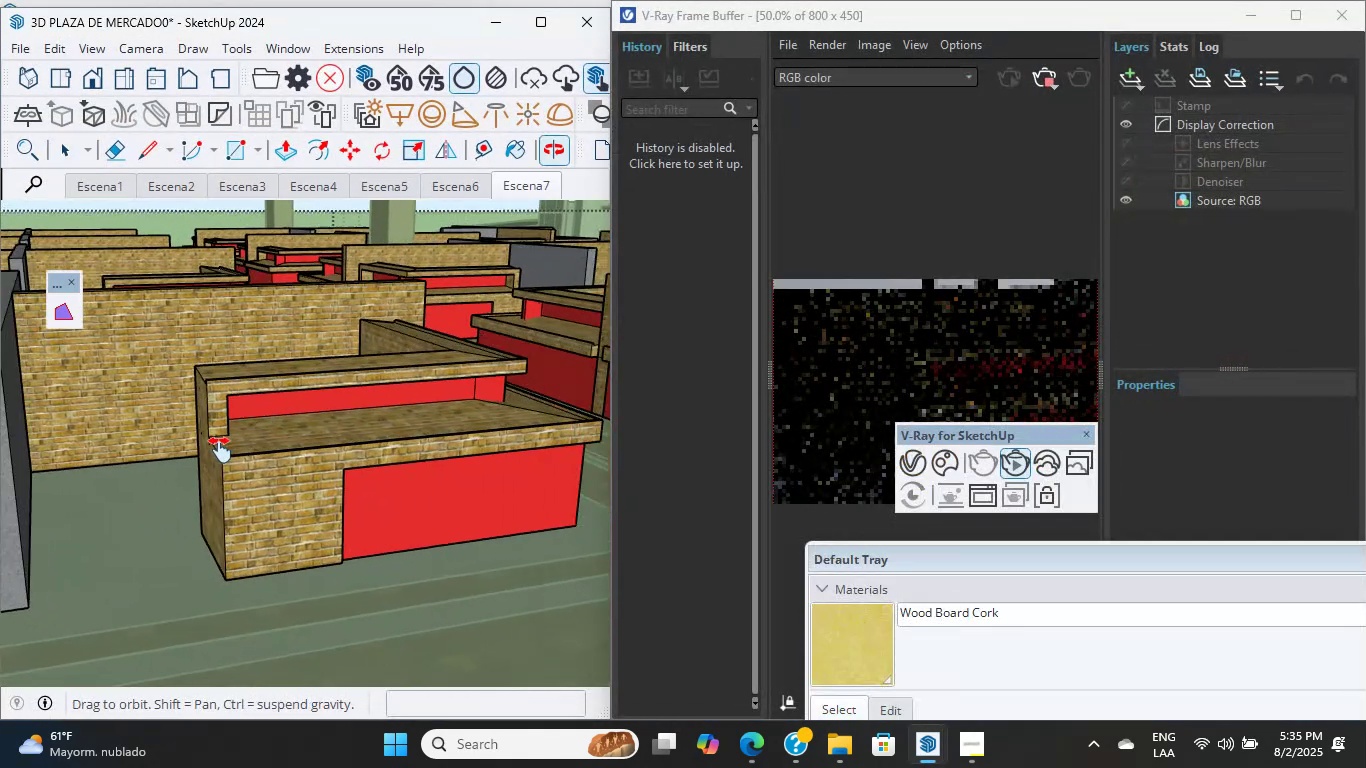 
hold_key(key=ShiftLeft, duration=1.13)
scroll: coordinate [390, 420], scroll_direction: up, amount: 7.0
 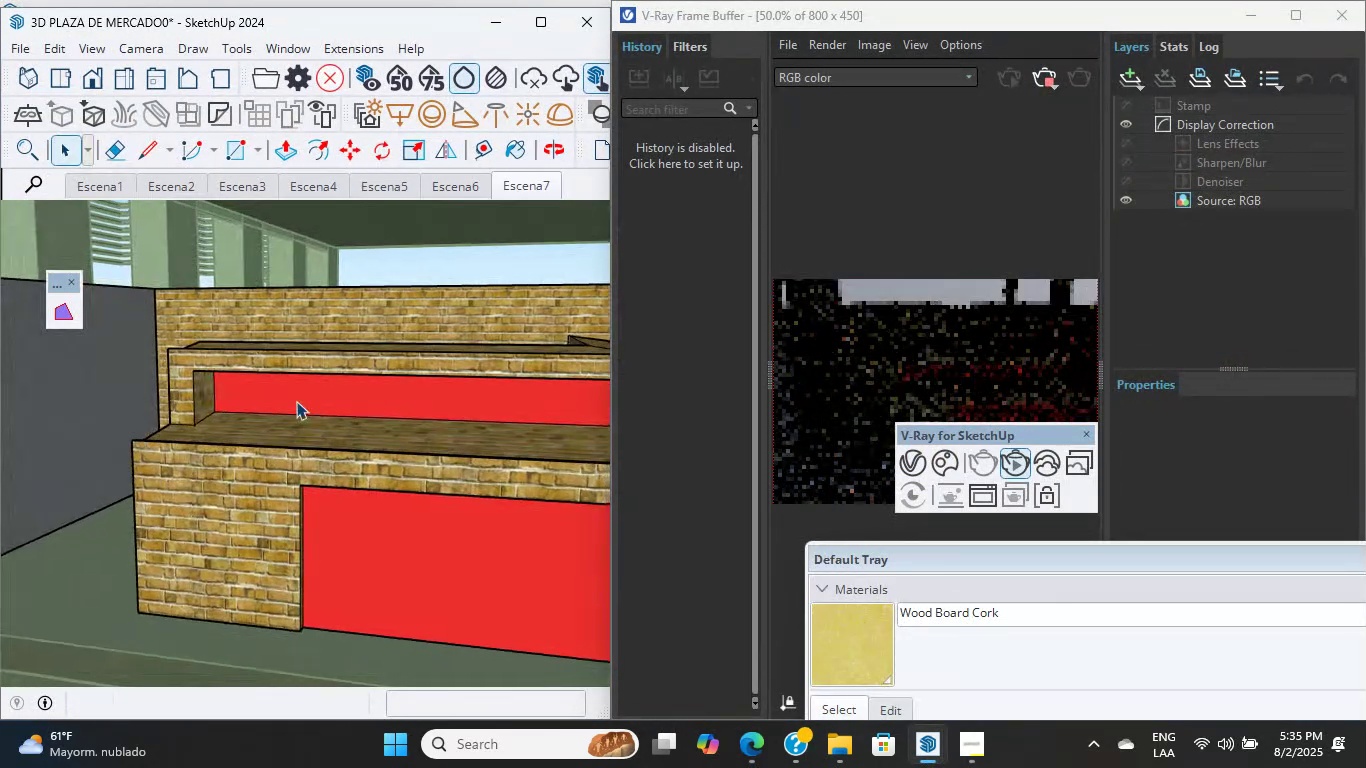 
scroll: coordinate [351, 444], scroll_direction: none, amount: 0.0
 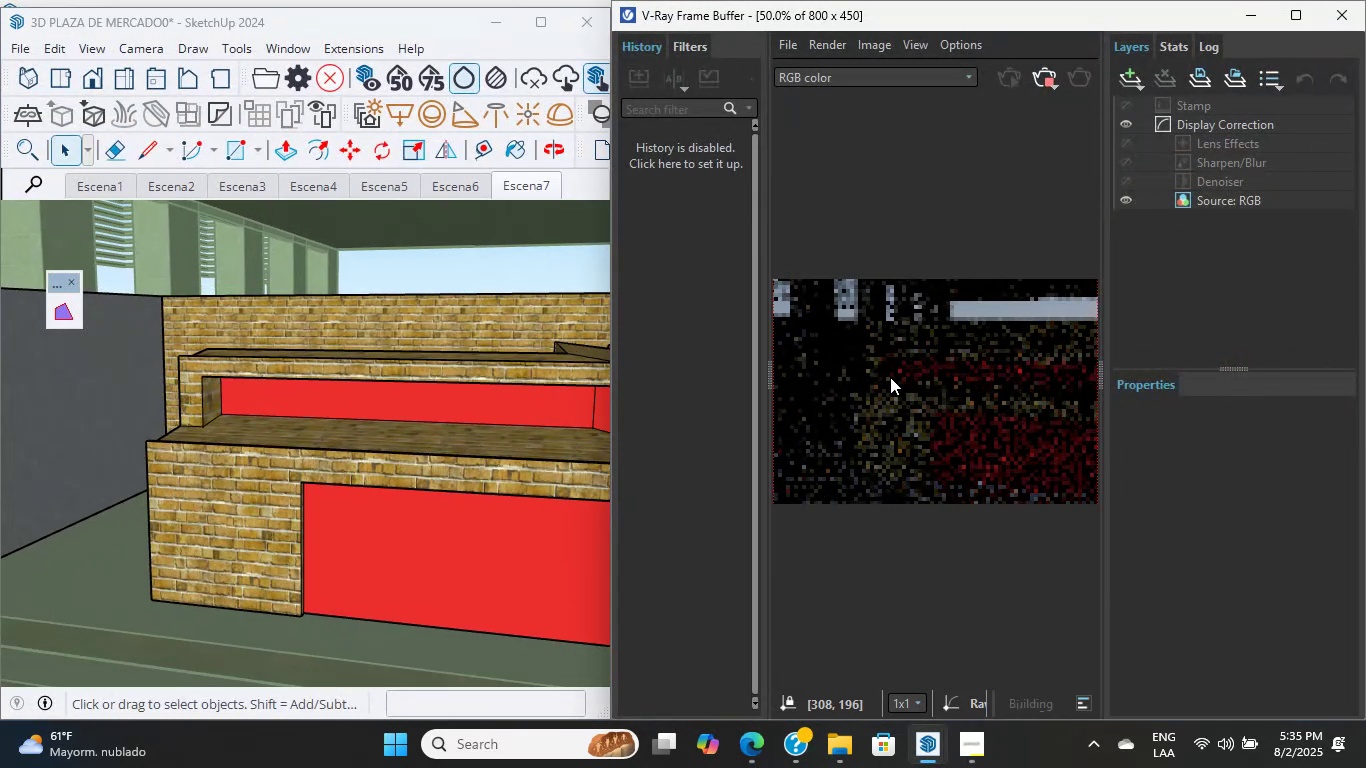 
scroll: coordinate [914, 362], scroll_direction: up, amount: 1.0
 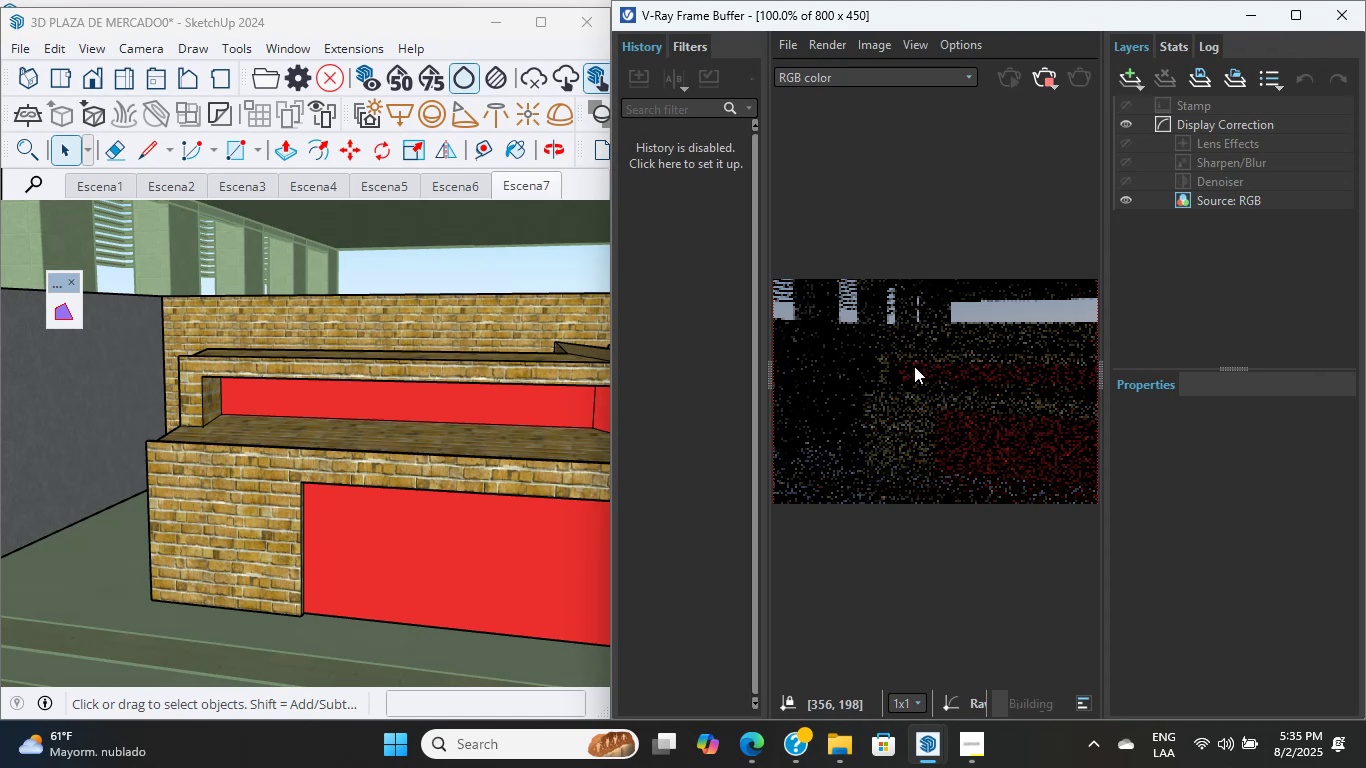 
double_click([914, 366])
 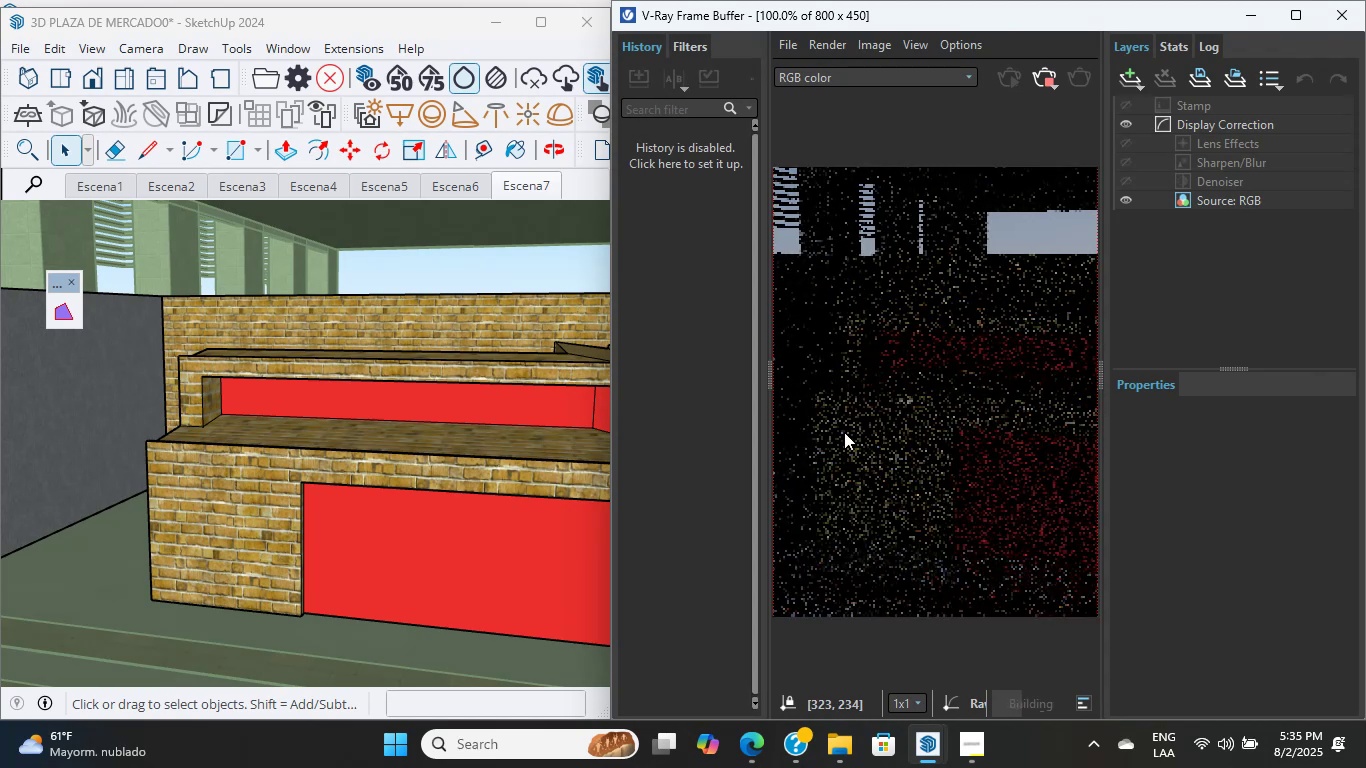 
scroll: coordinate [221, 486], scroll_direction: down, amount: 20.0
 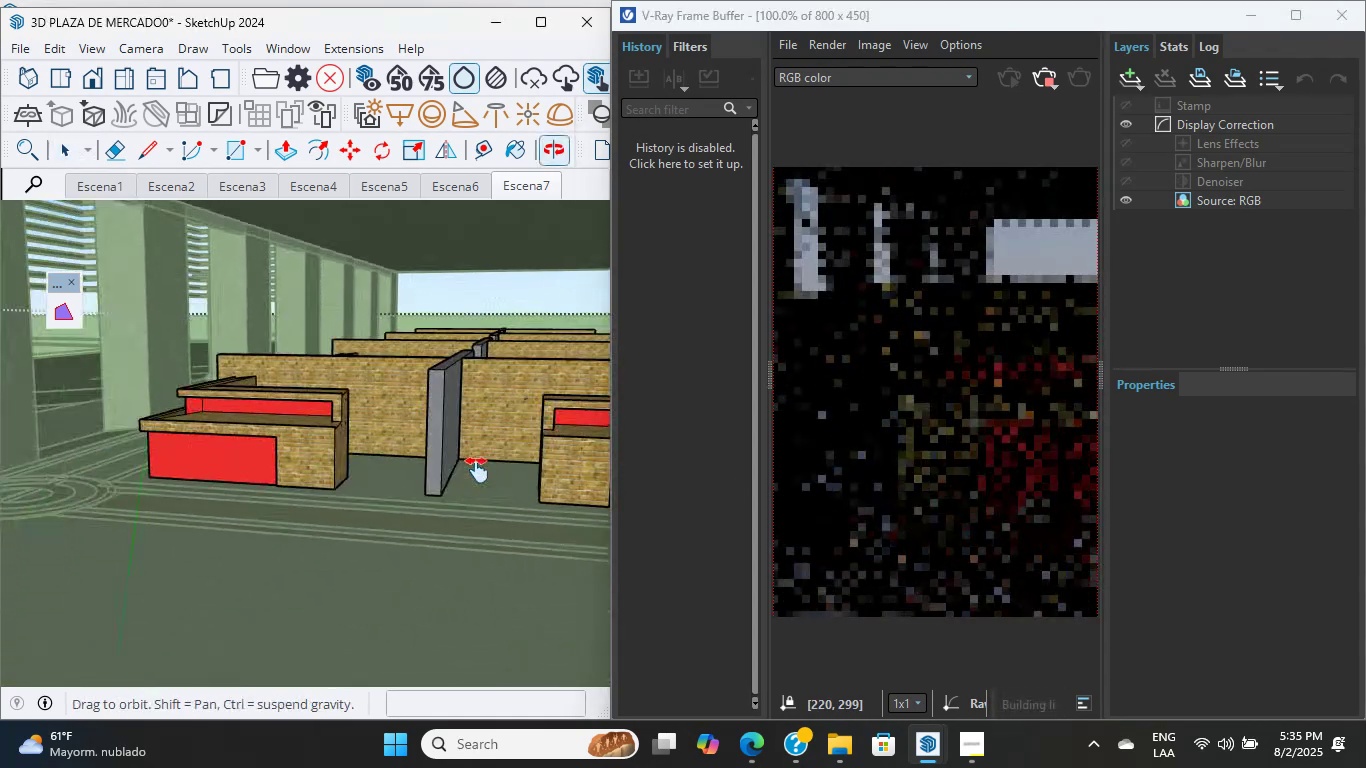 
hold_key(key=ShiftLeft, duration=0.6)
 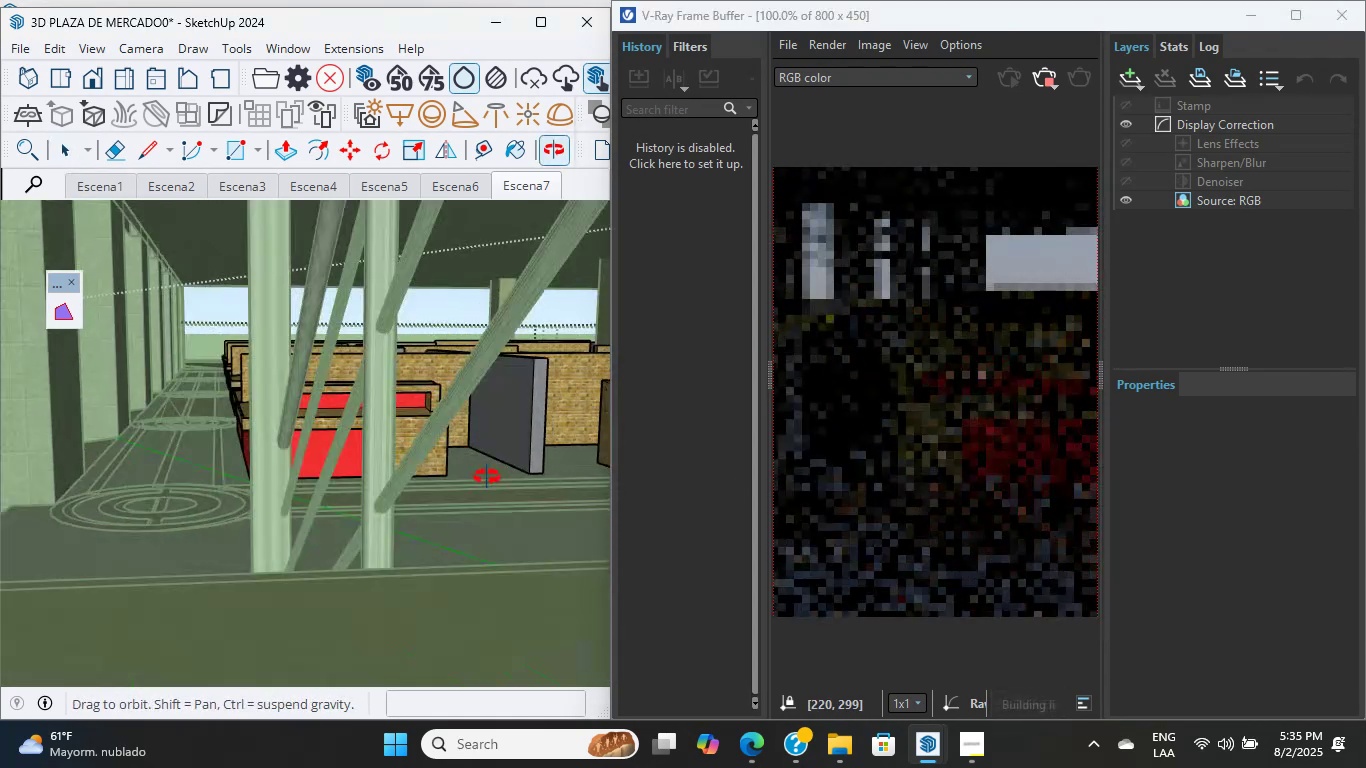 
scroll: coordinate [306, 499], scroll_direction: down, amount: 4.0
 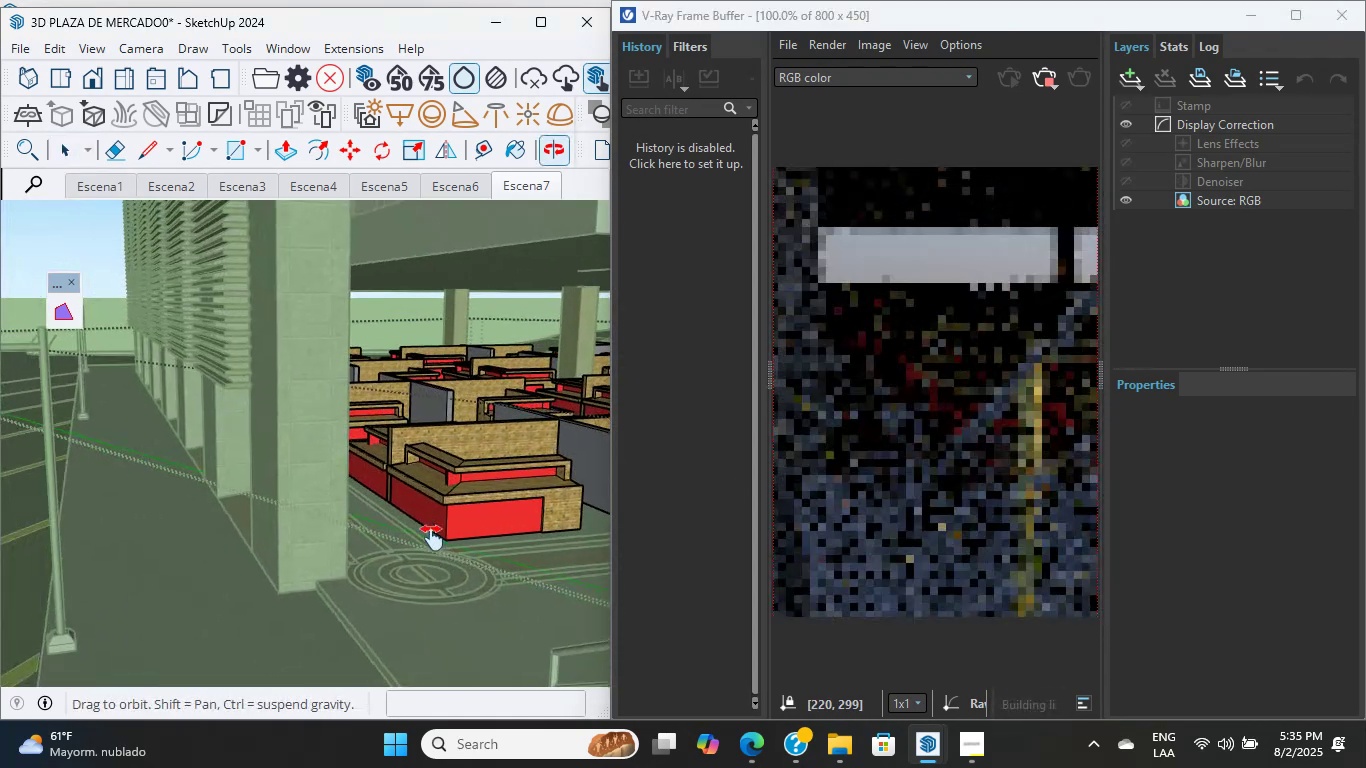 
hold_key(key=ShiftLeft, duration=0.66)
 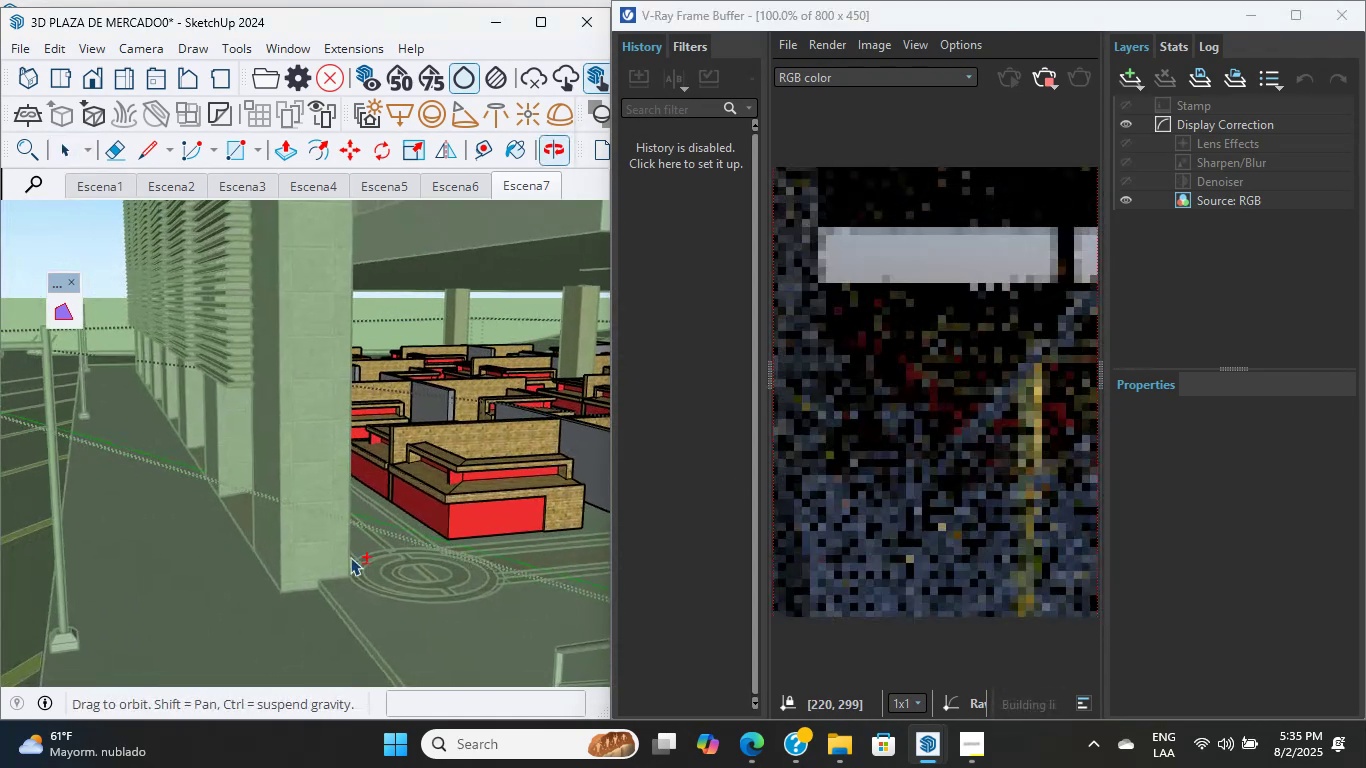 
scroll: coordinate [398, 364], scroll_direction: up, amount: 8.0
 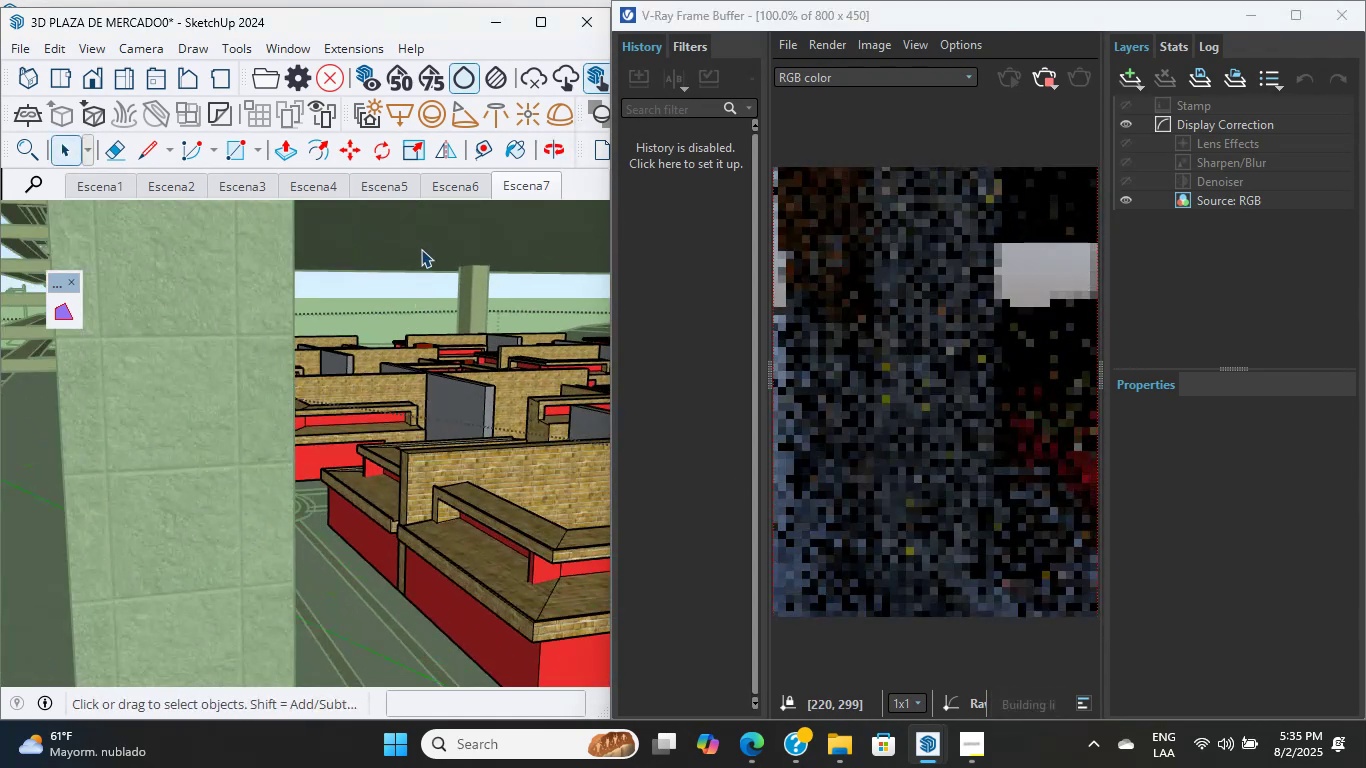 
key(Shift+ShiftLeft)
 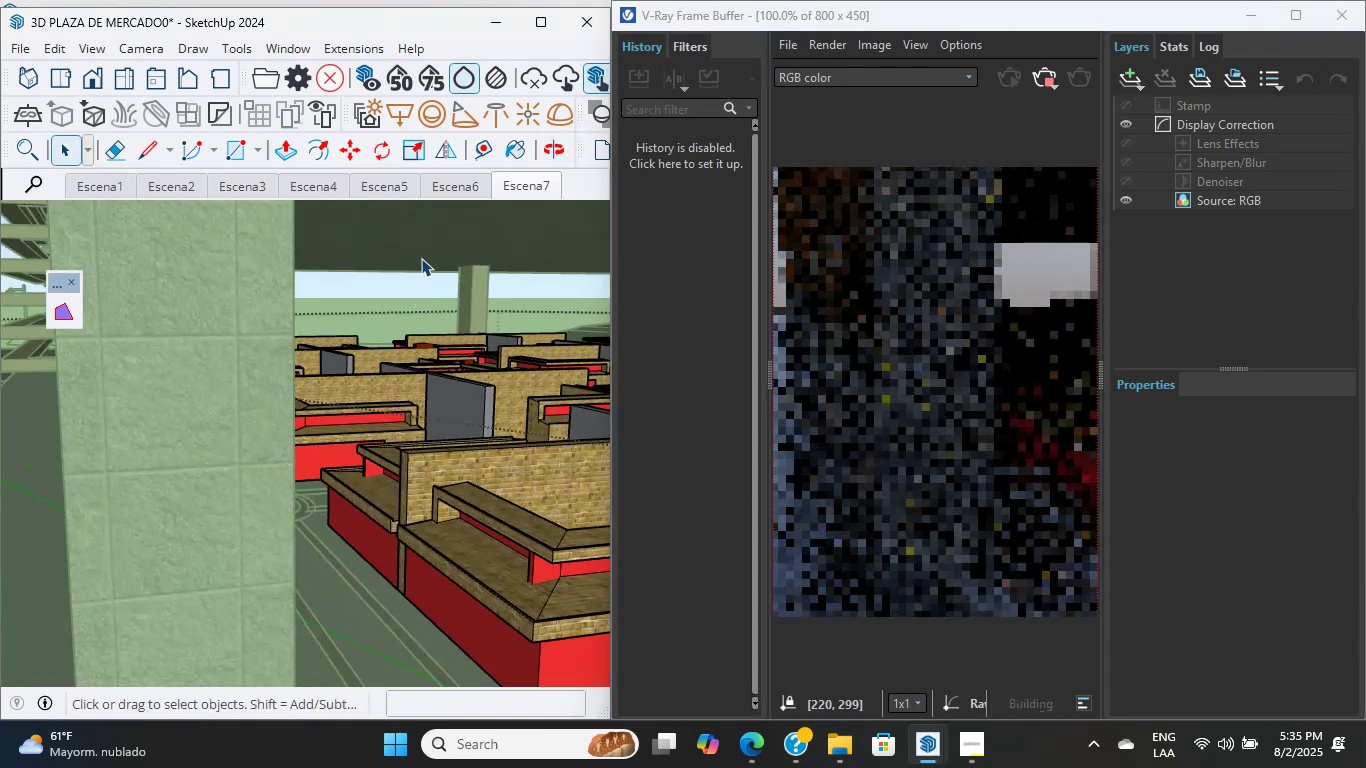 
double_click([415, 286])
 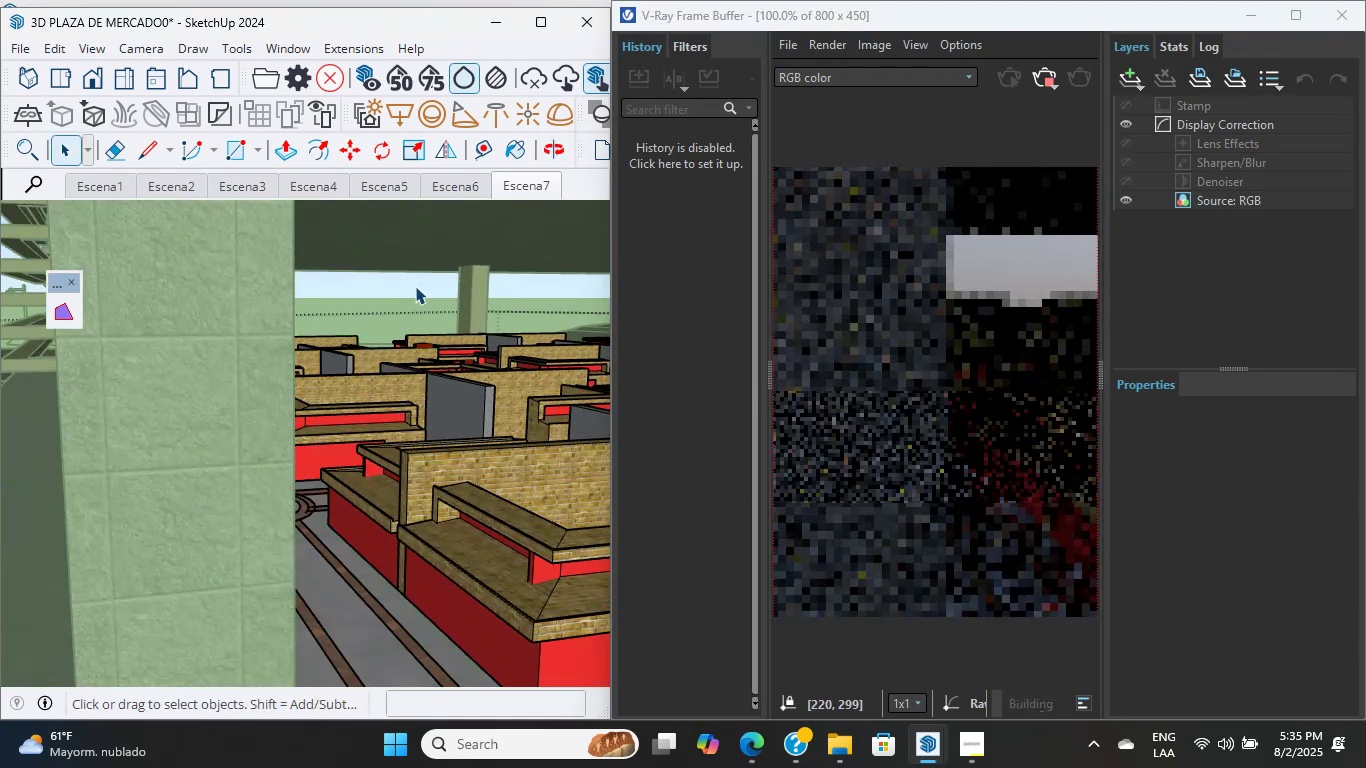 
triple_click([415, 286])
 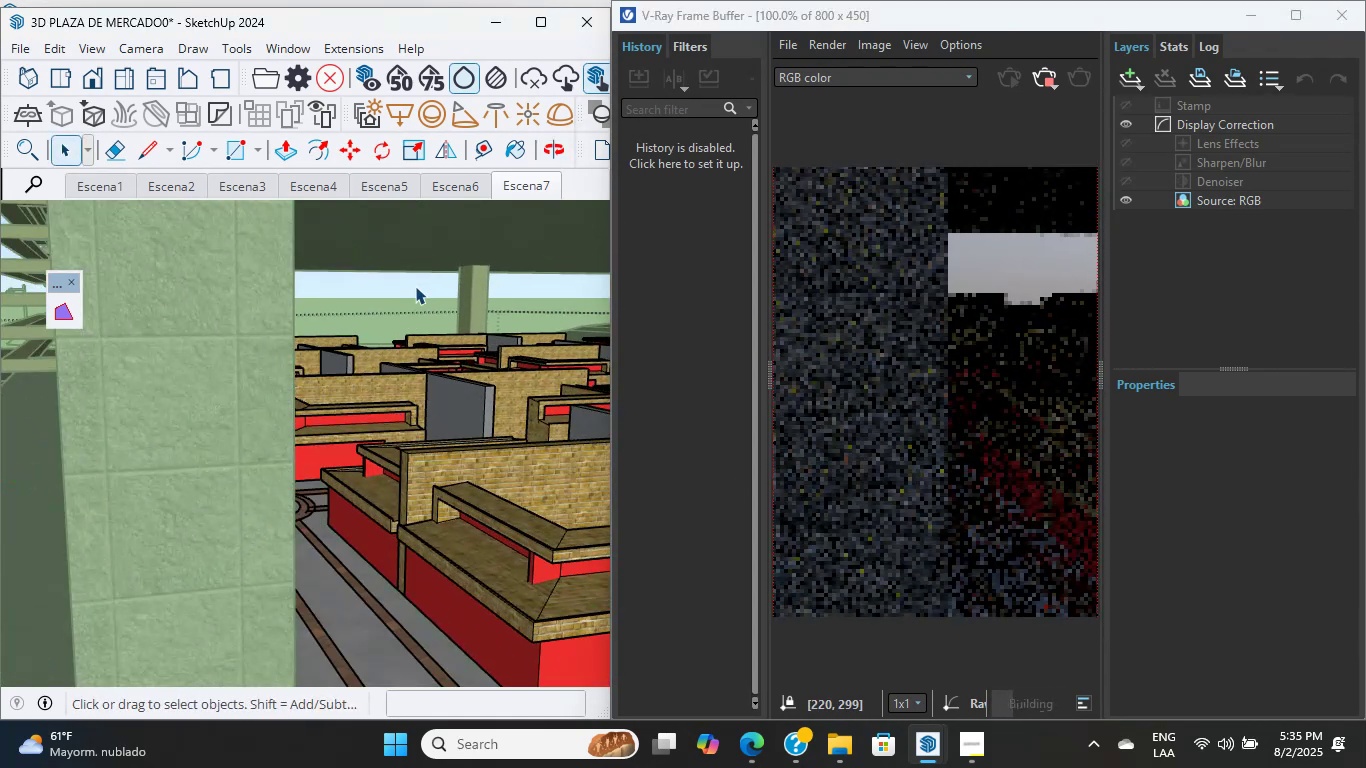 
triple_click([415, 286])
 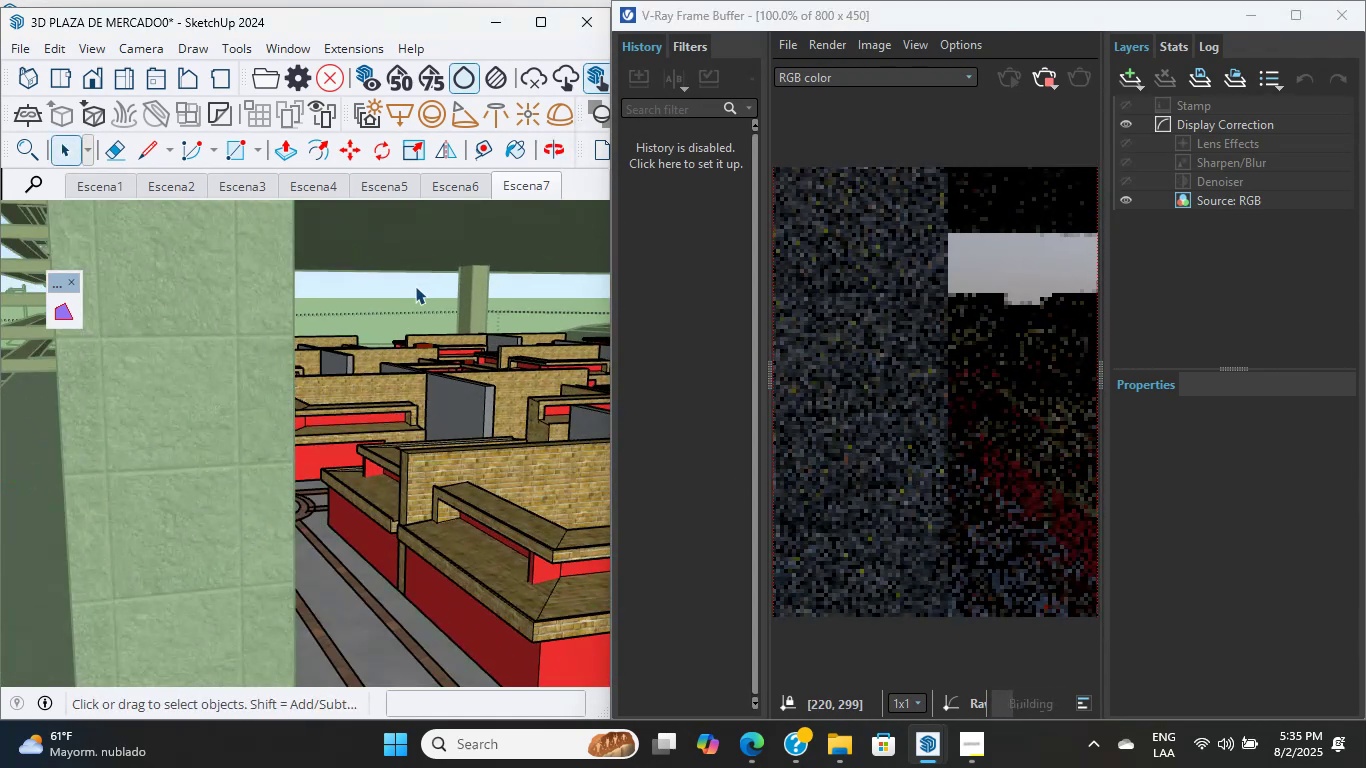 
triple_click([415, 286])
 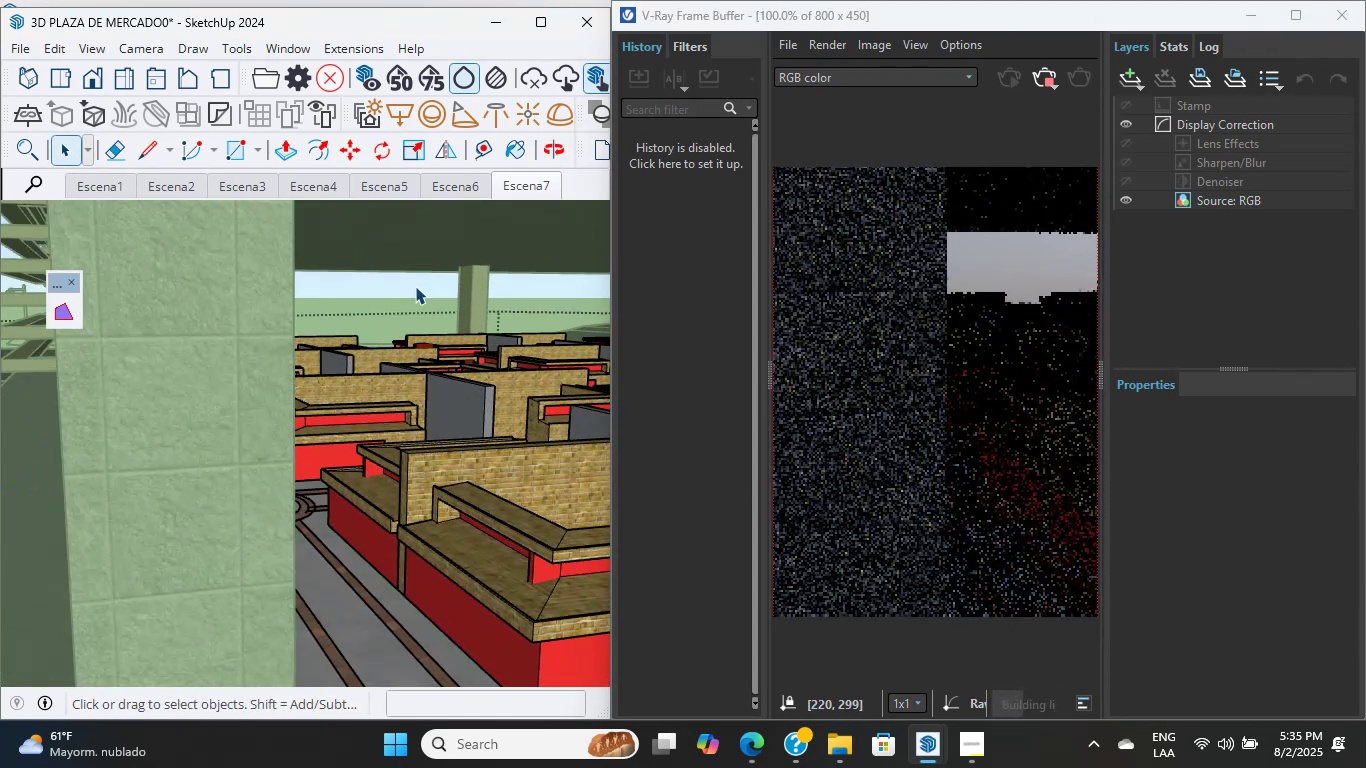 
triple_click([415, 286])
 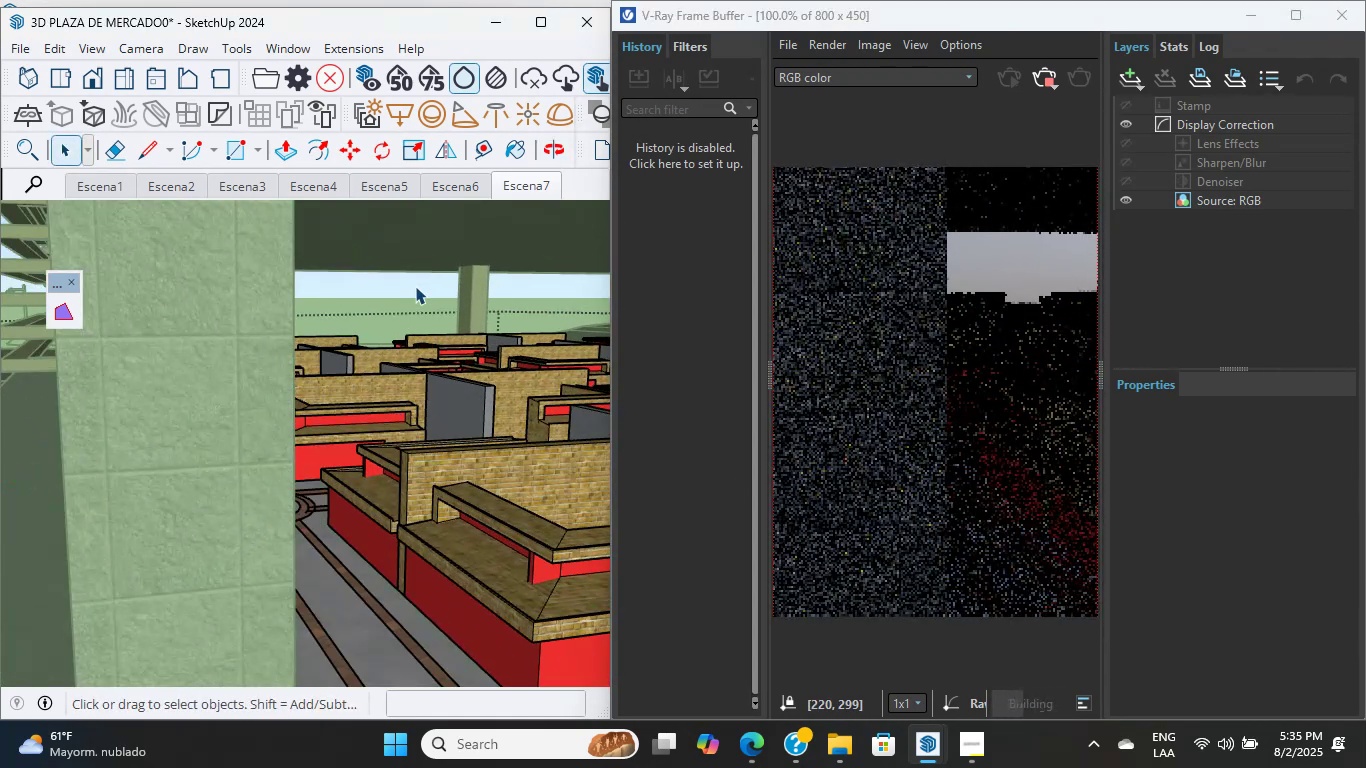 
triple_click([415, 286])
 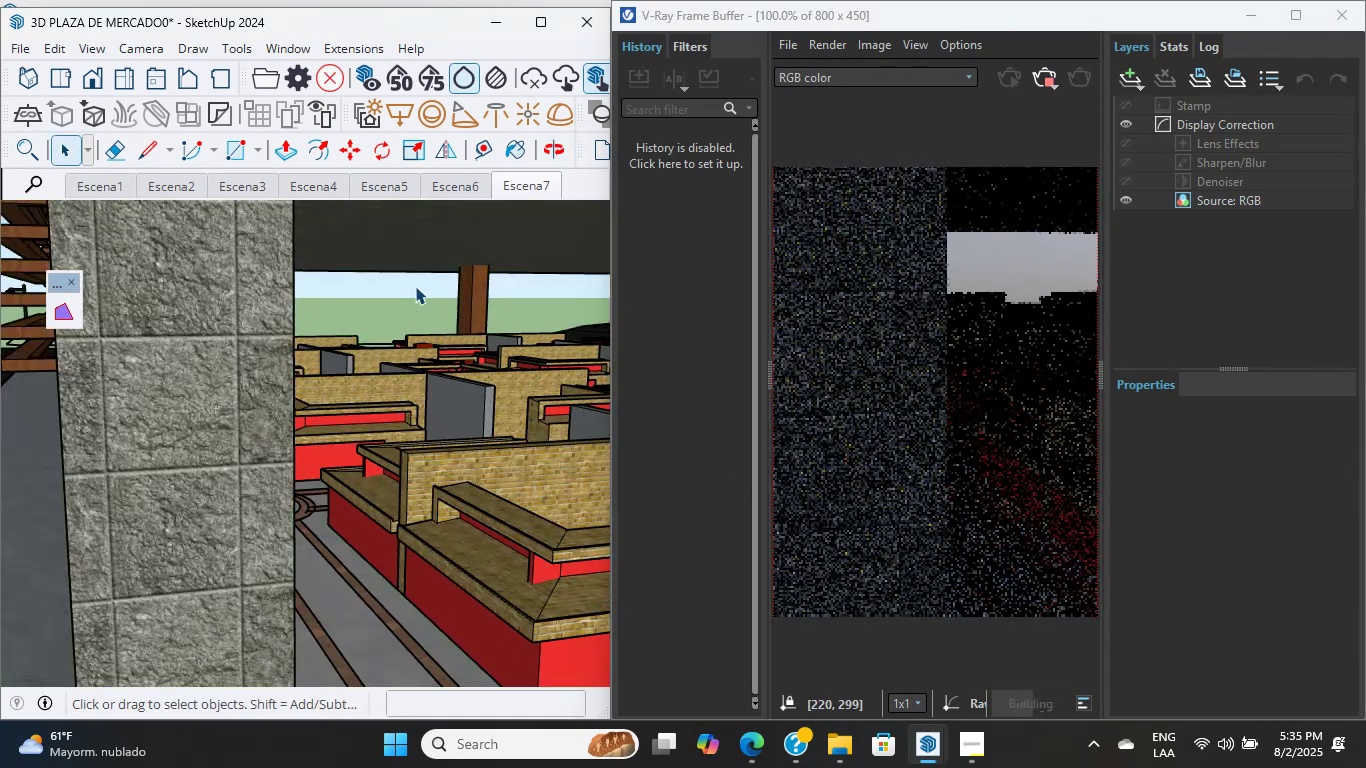 
triple_click([415, 286])
 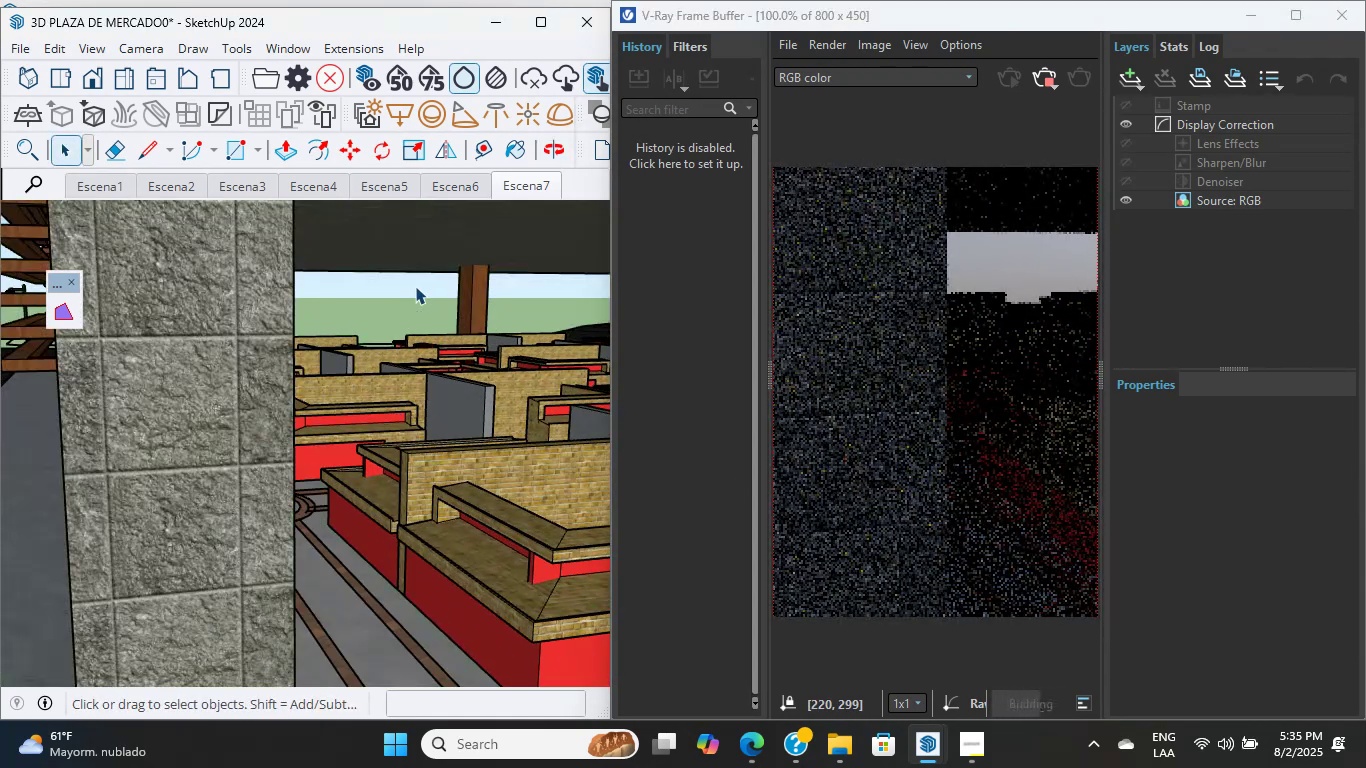 
triple_click([415, 286])
 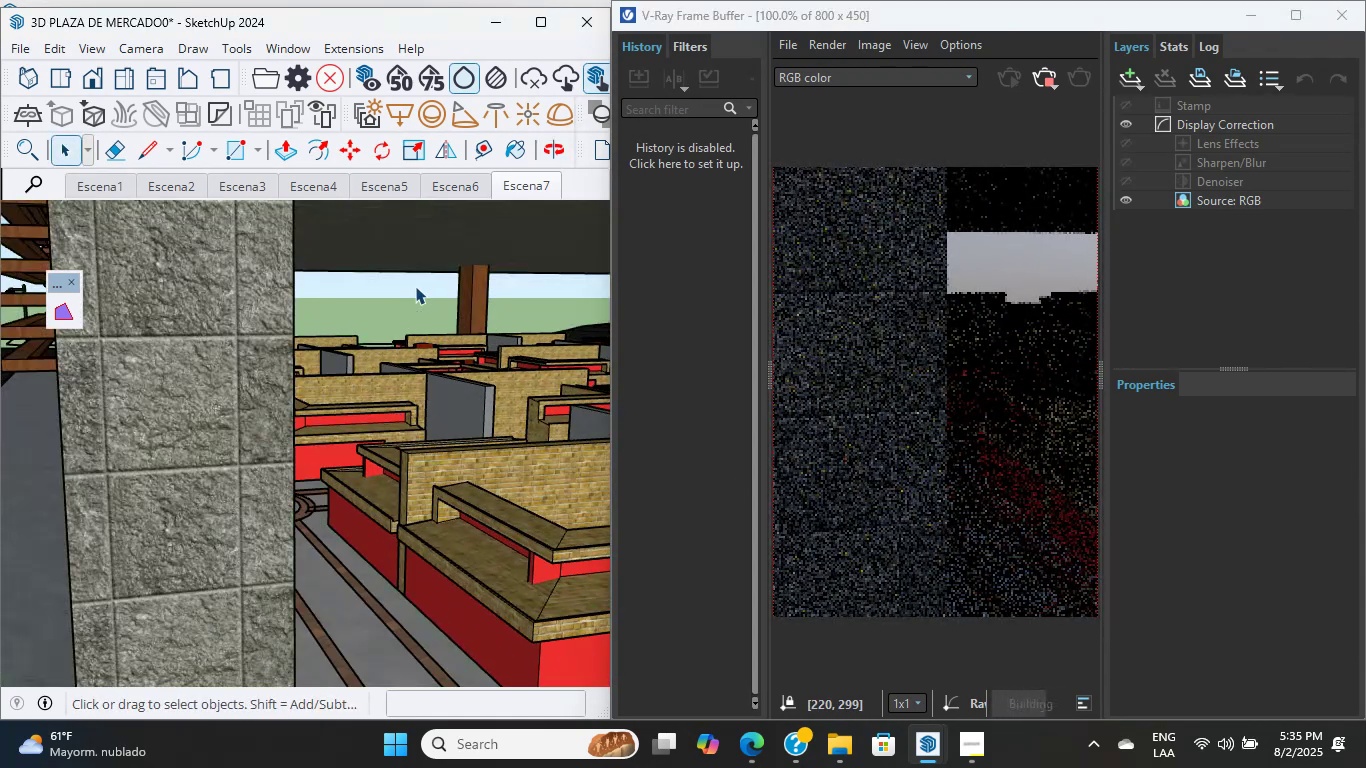 
triple_click([415, 286])
 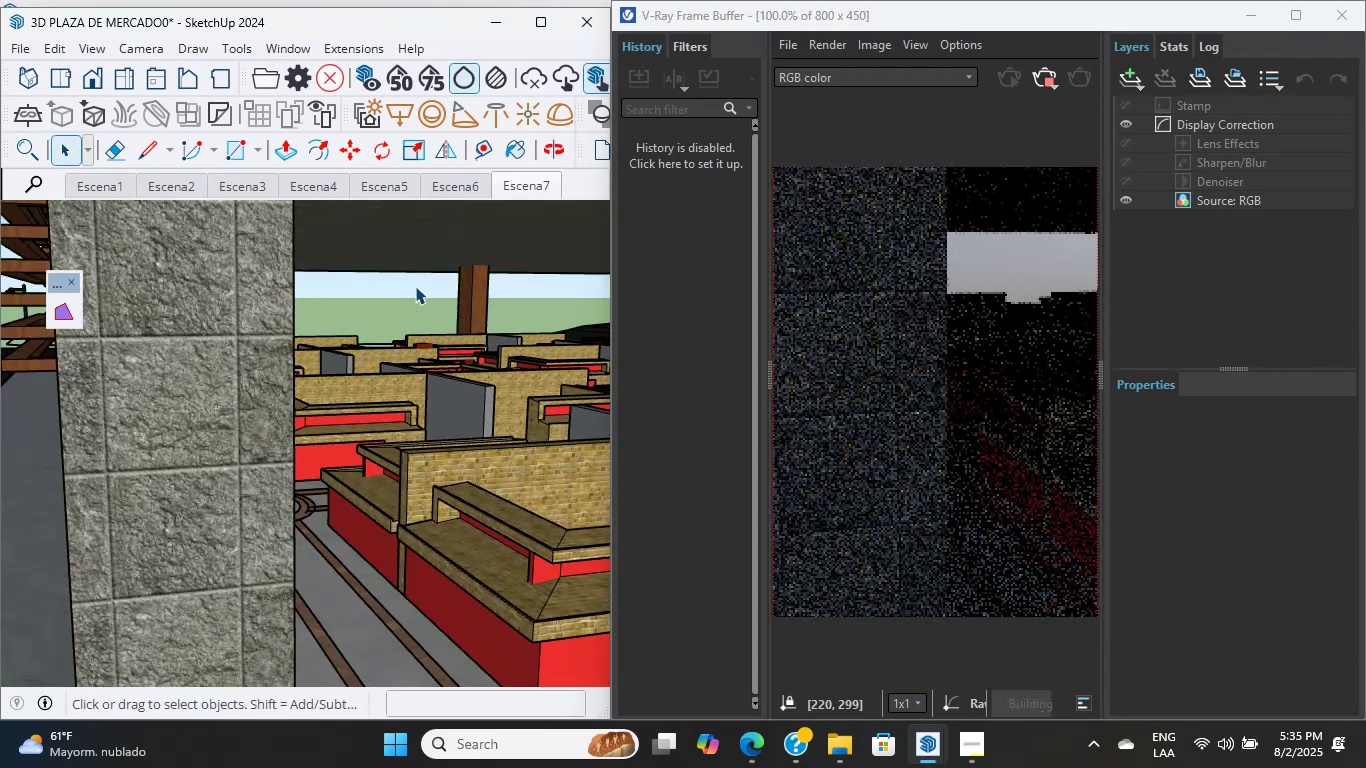 
scroll: coordinate [409, 329], scroll_direction: up, amount: 7.0
 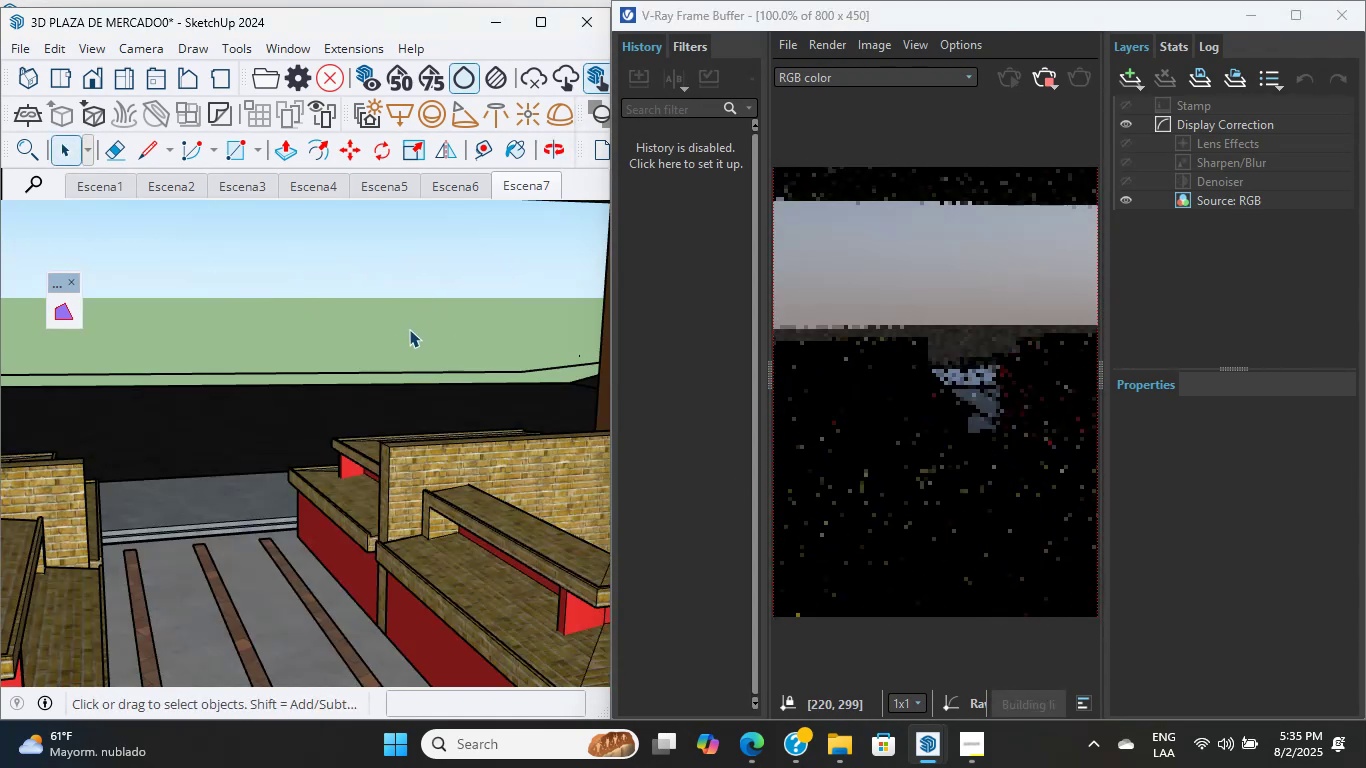 
double_click([409, 329])
 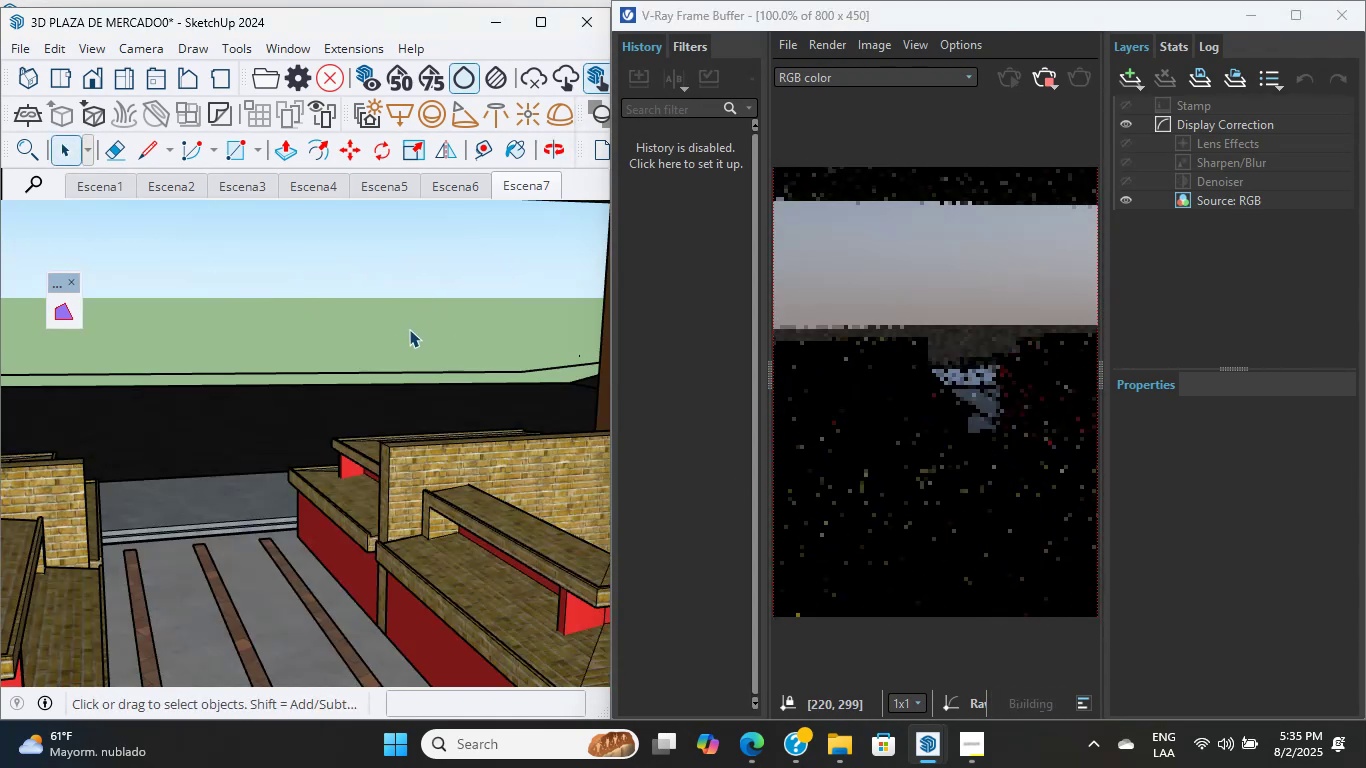 
triple_click([409, 329])
 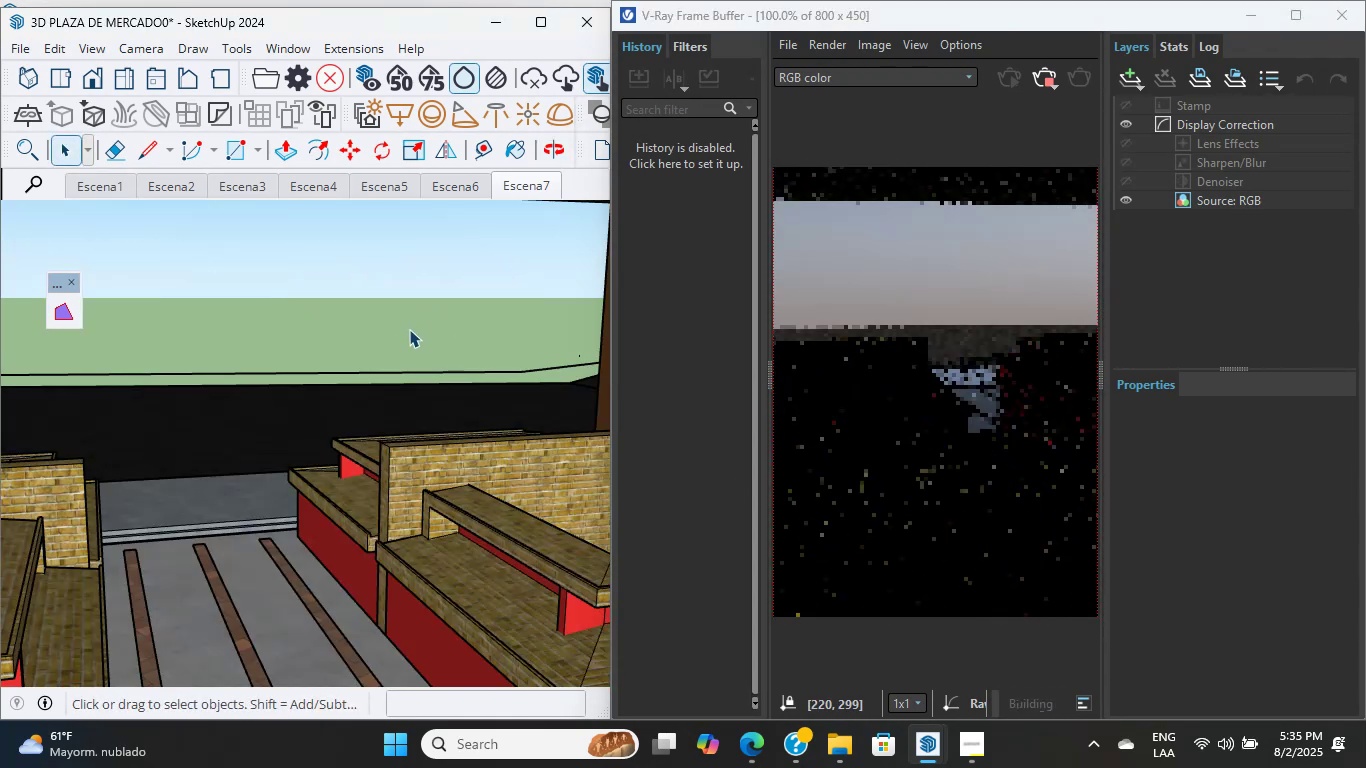 
scroll: coordinate [359, 420], scroll_direction: down, amount: 5.0
 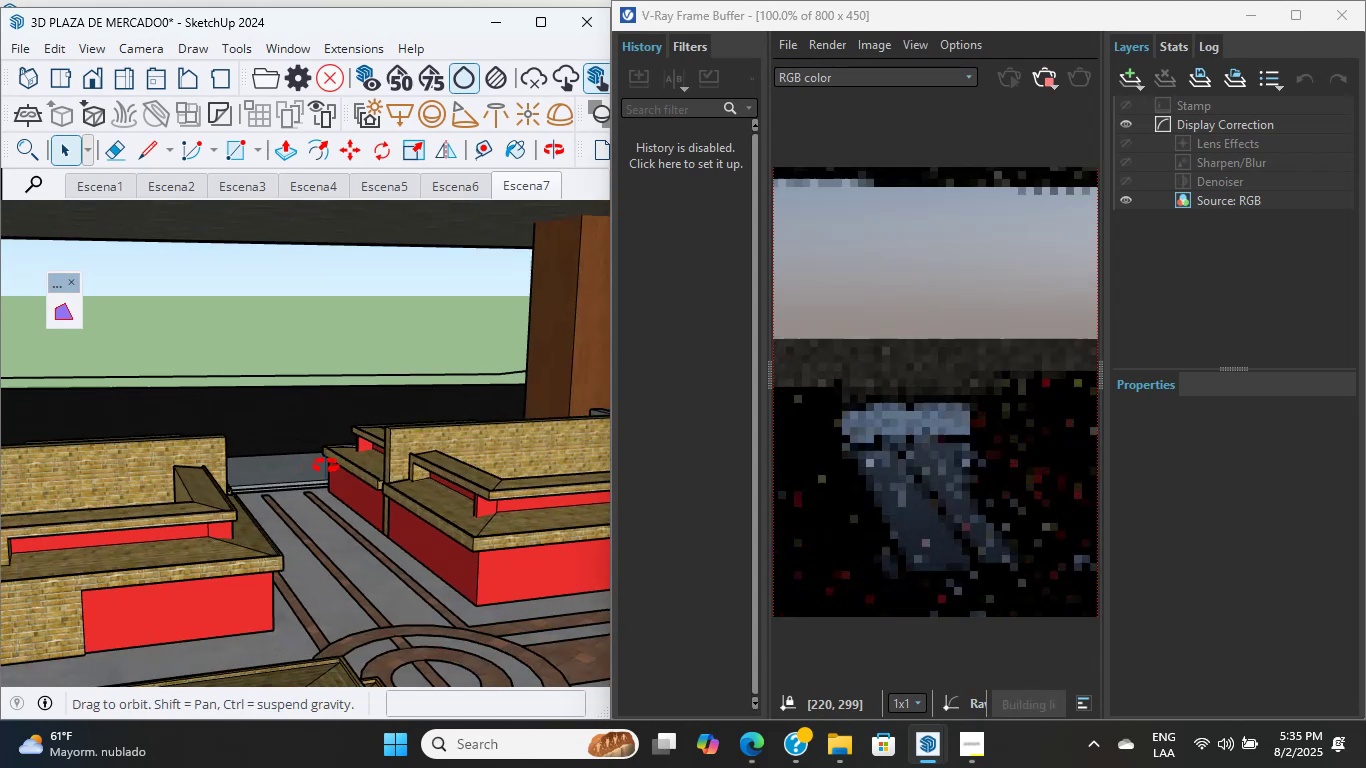 
scroll: coordinate [481, 523], scroll_direction: up, amount: 4.0
 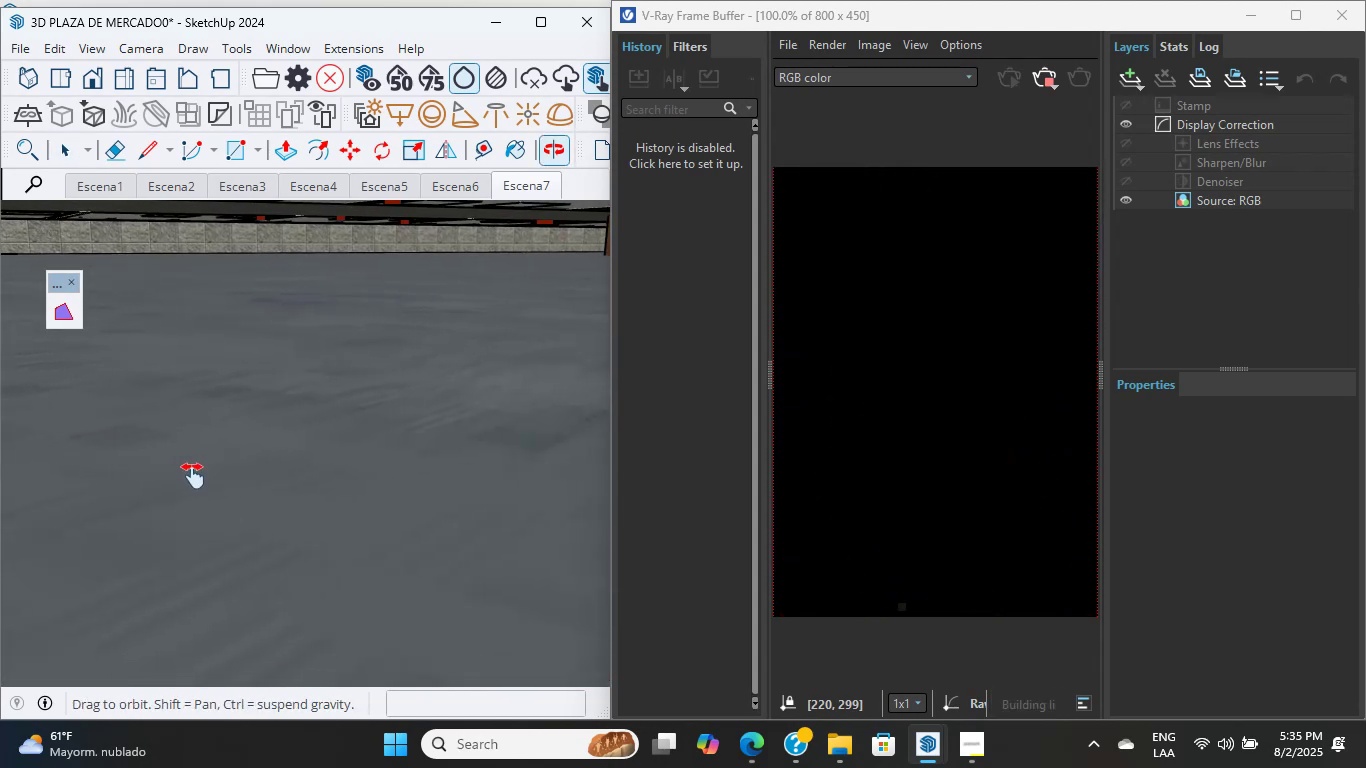 
hold_key(key=ShiftLeft, duration=0.47)
 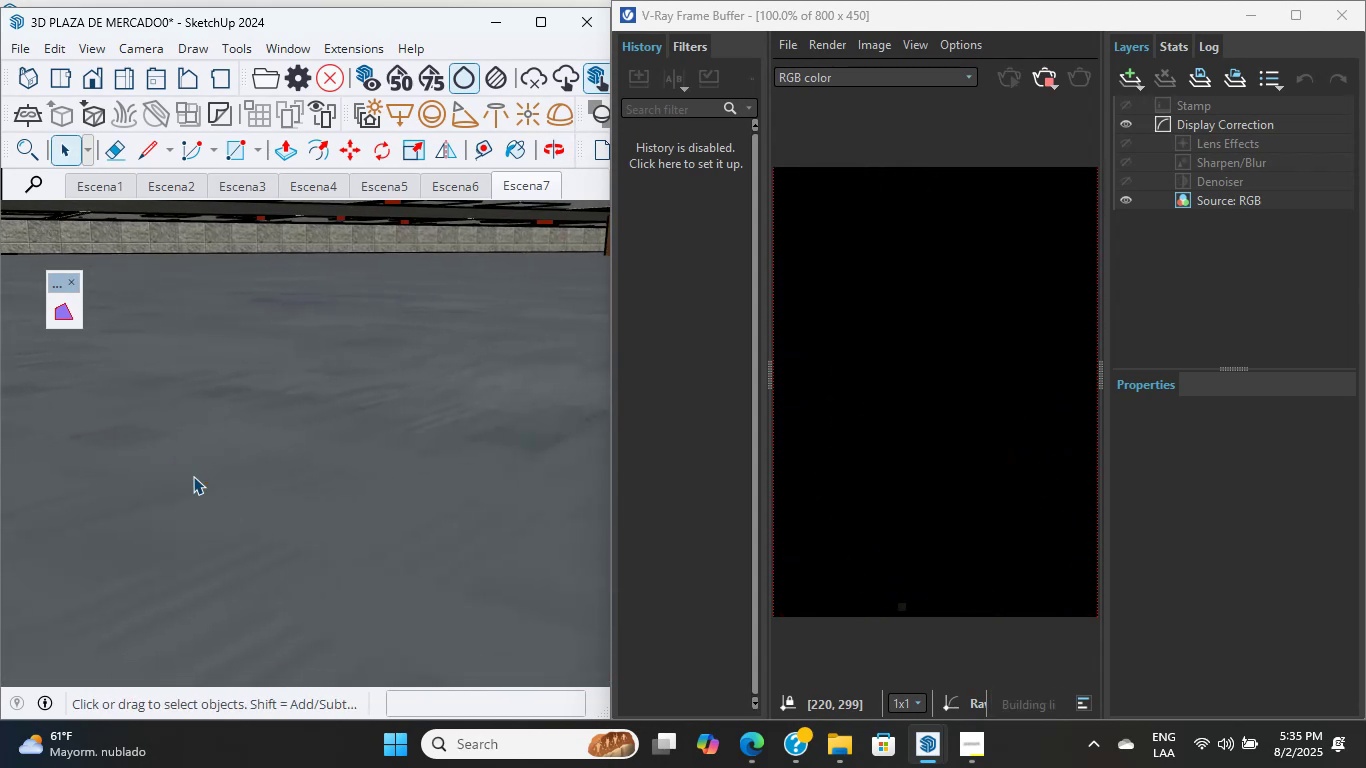 
hold_key(key=ShiftLeft, duration=0.37)
scroll: coordinate [93, 342], scroll_direction: down, amount: 5.0
 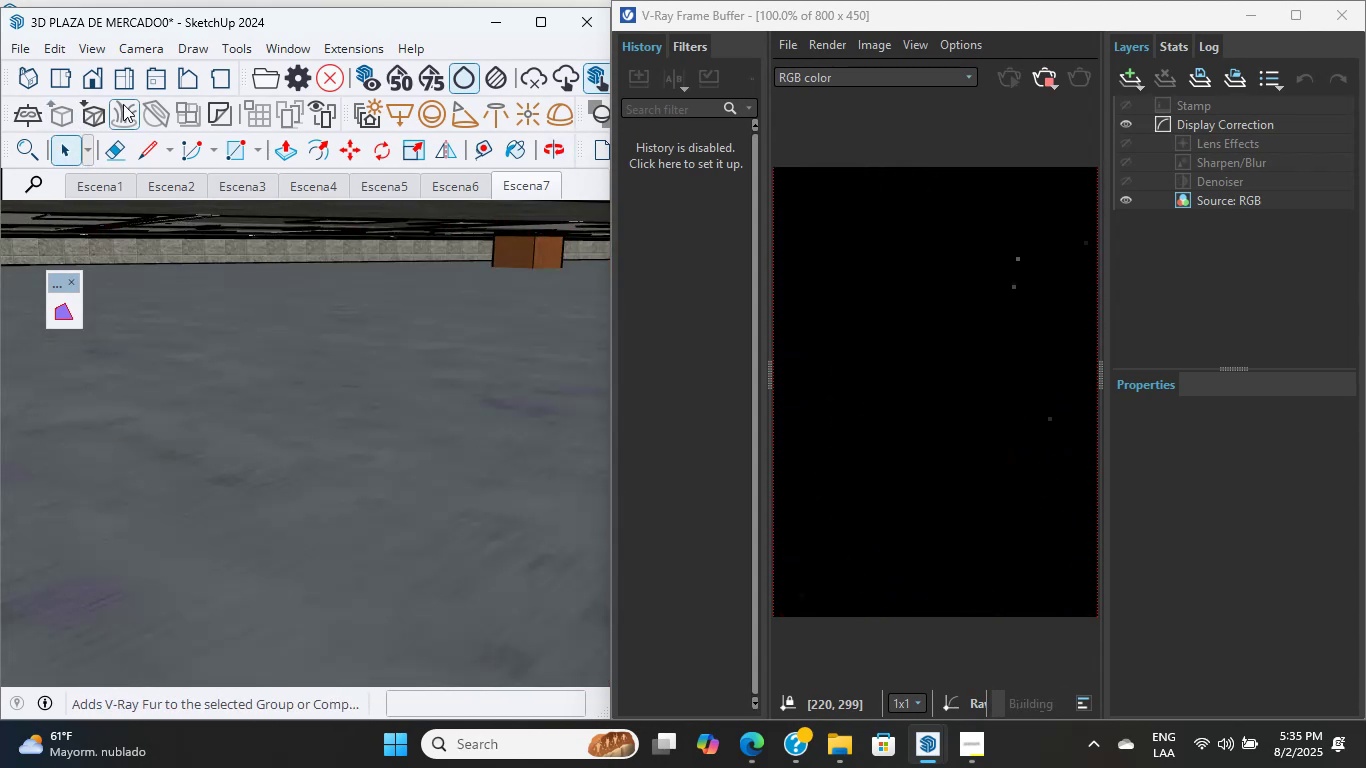 
left_click([121, 181])
 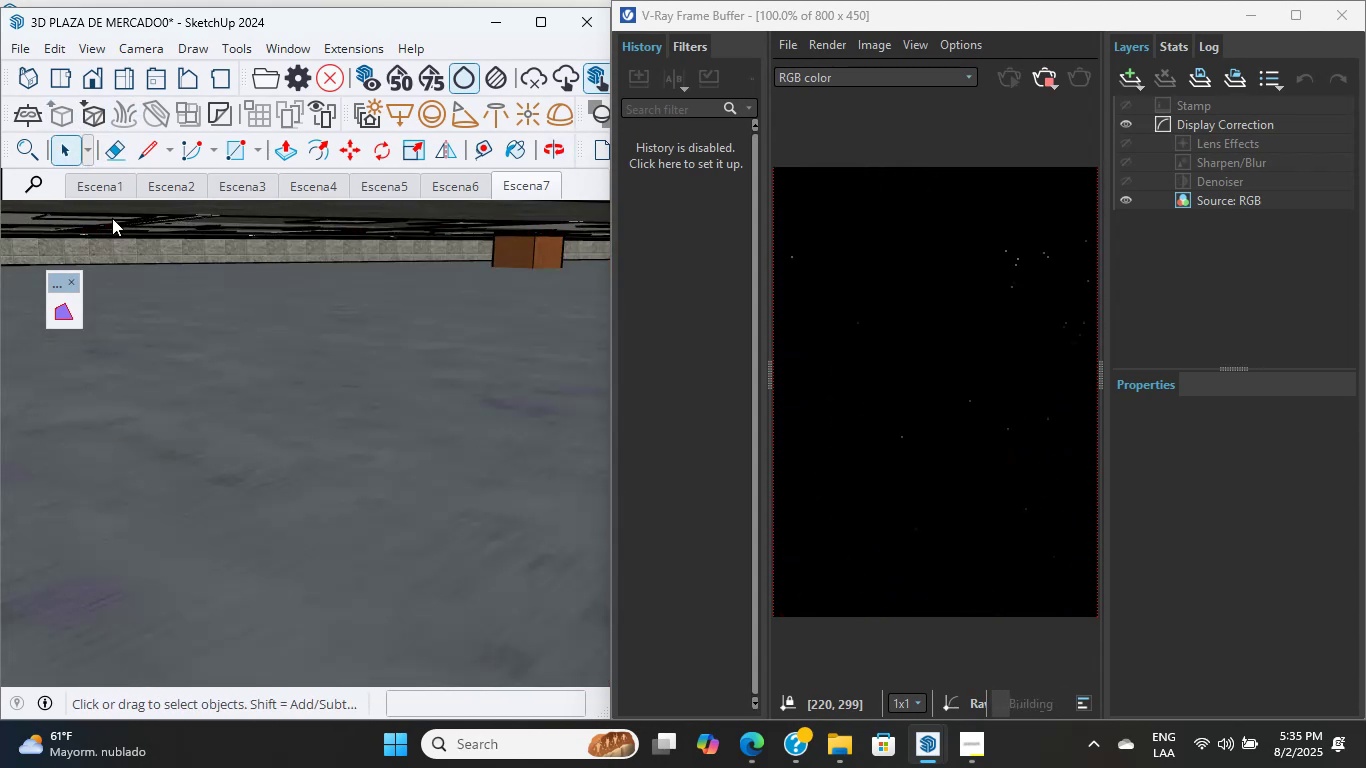 
left_click([111, 183])
 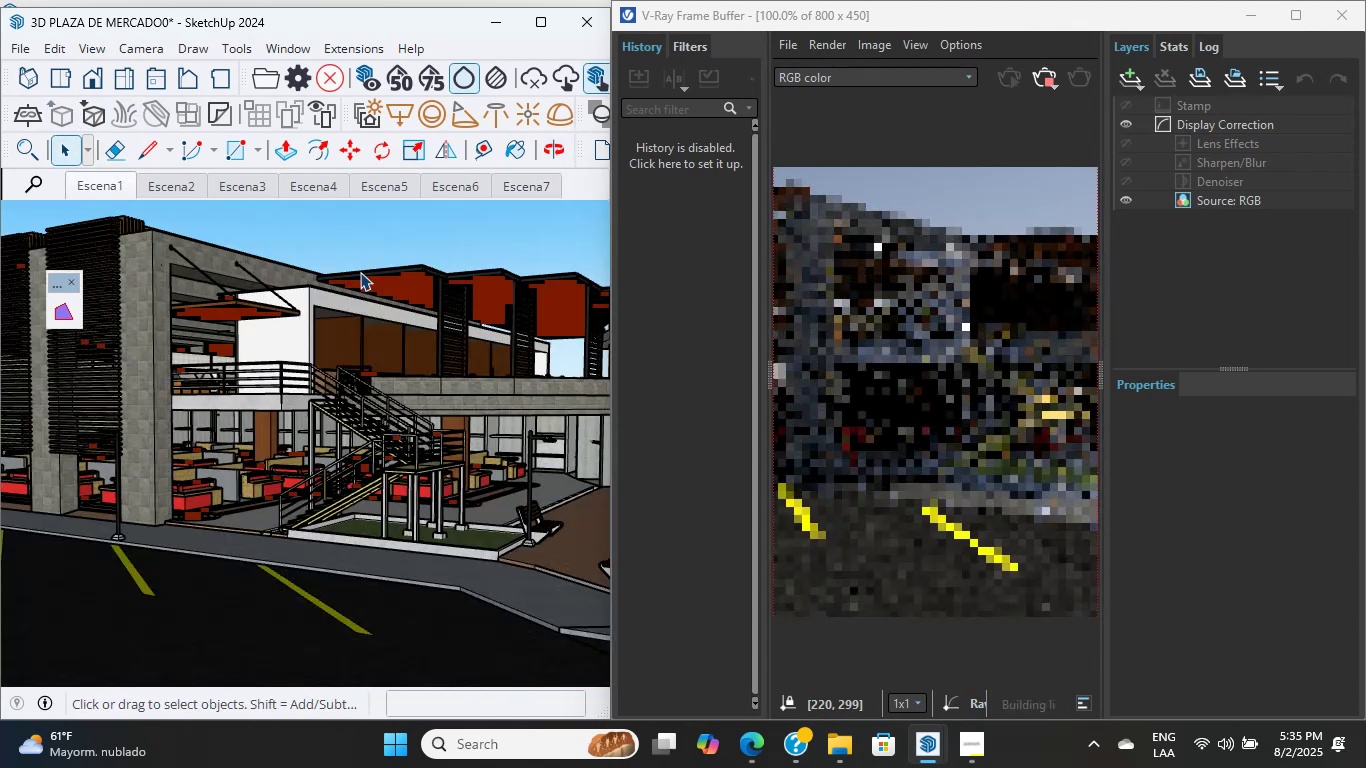 
double_click([371, 225])
 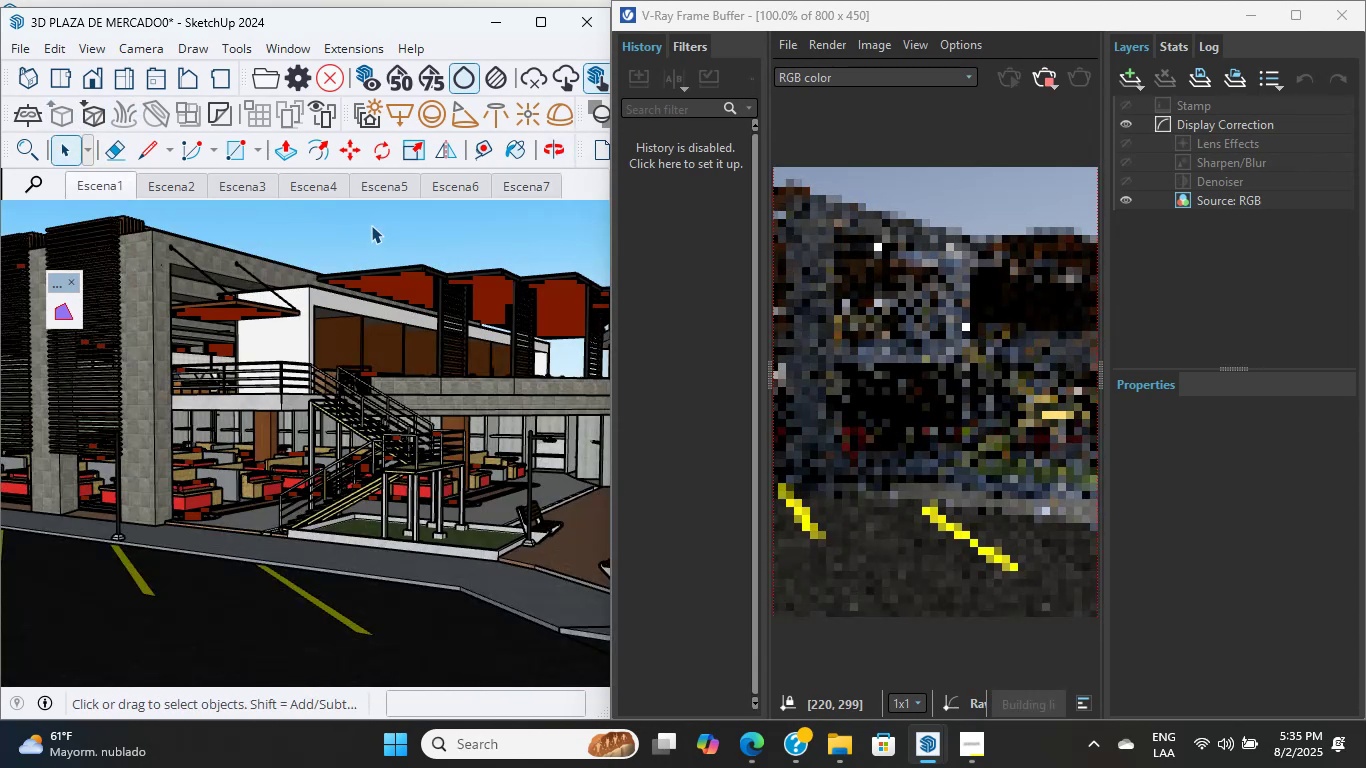 
key(Escape)
 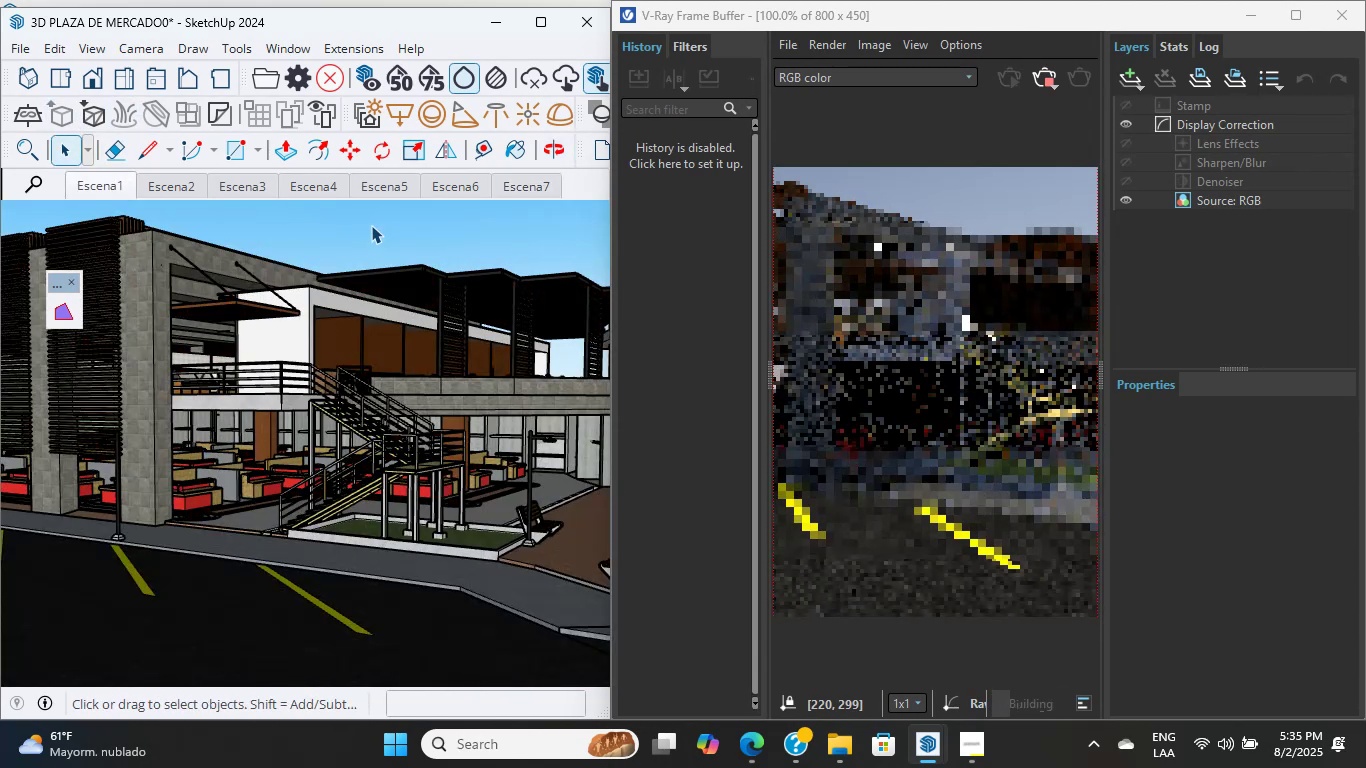 
left_click([371, 225])
 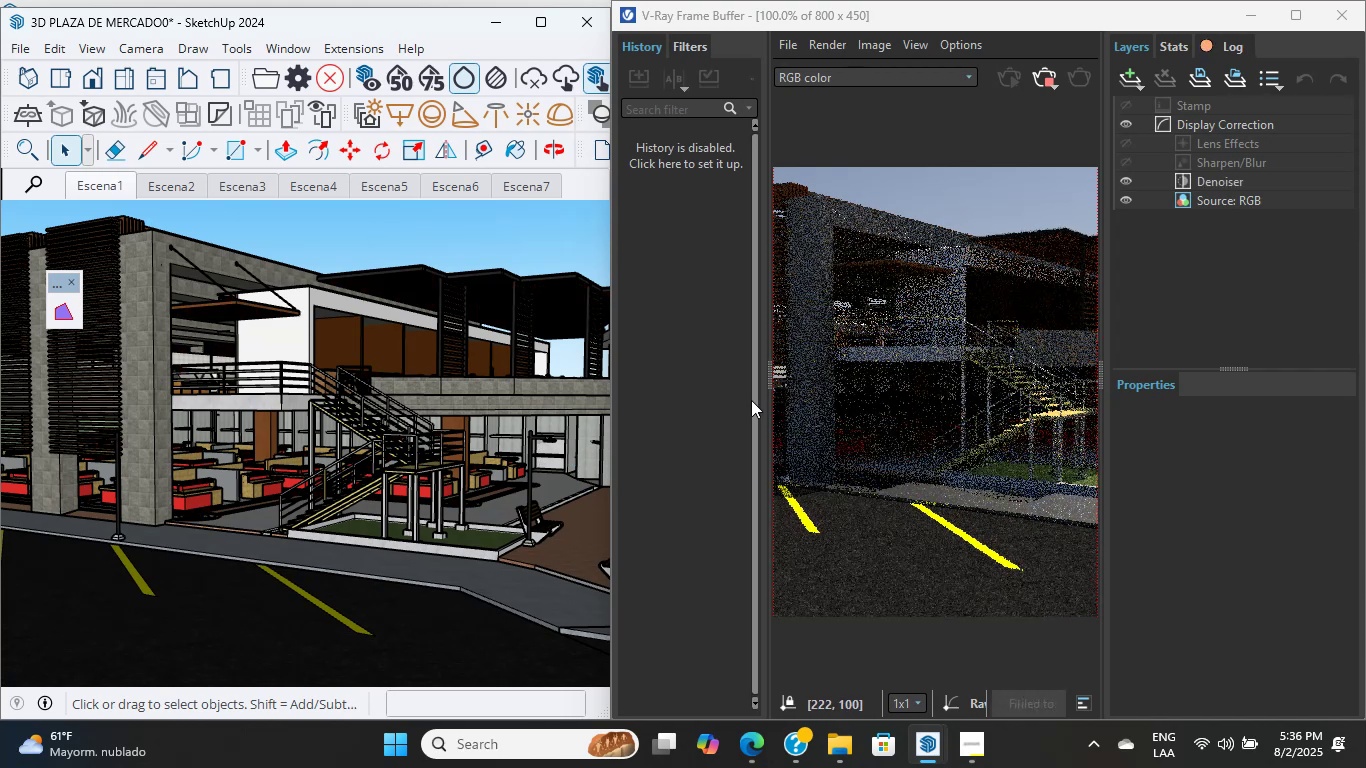 
wait(7.49)
 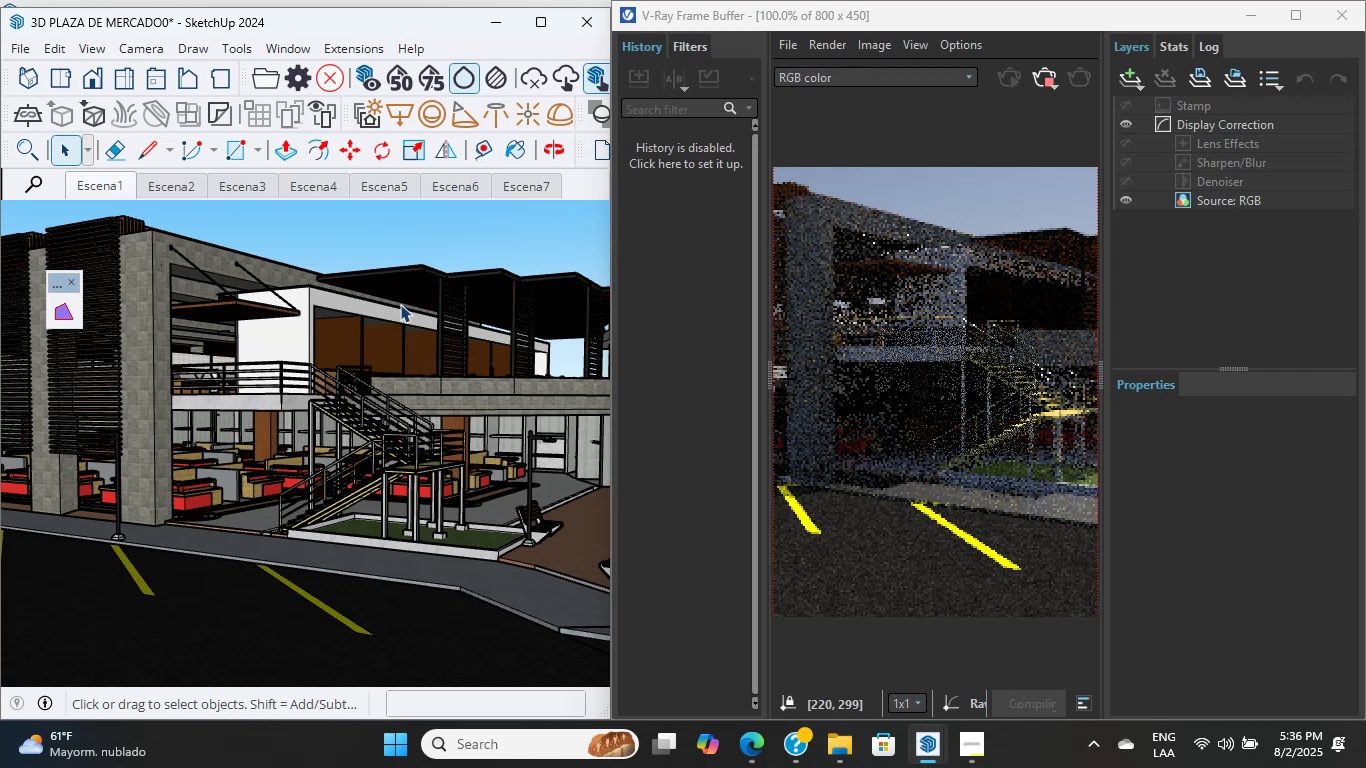 
left_click([1300, 15])
 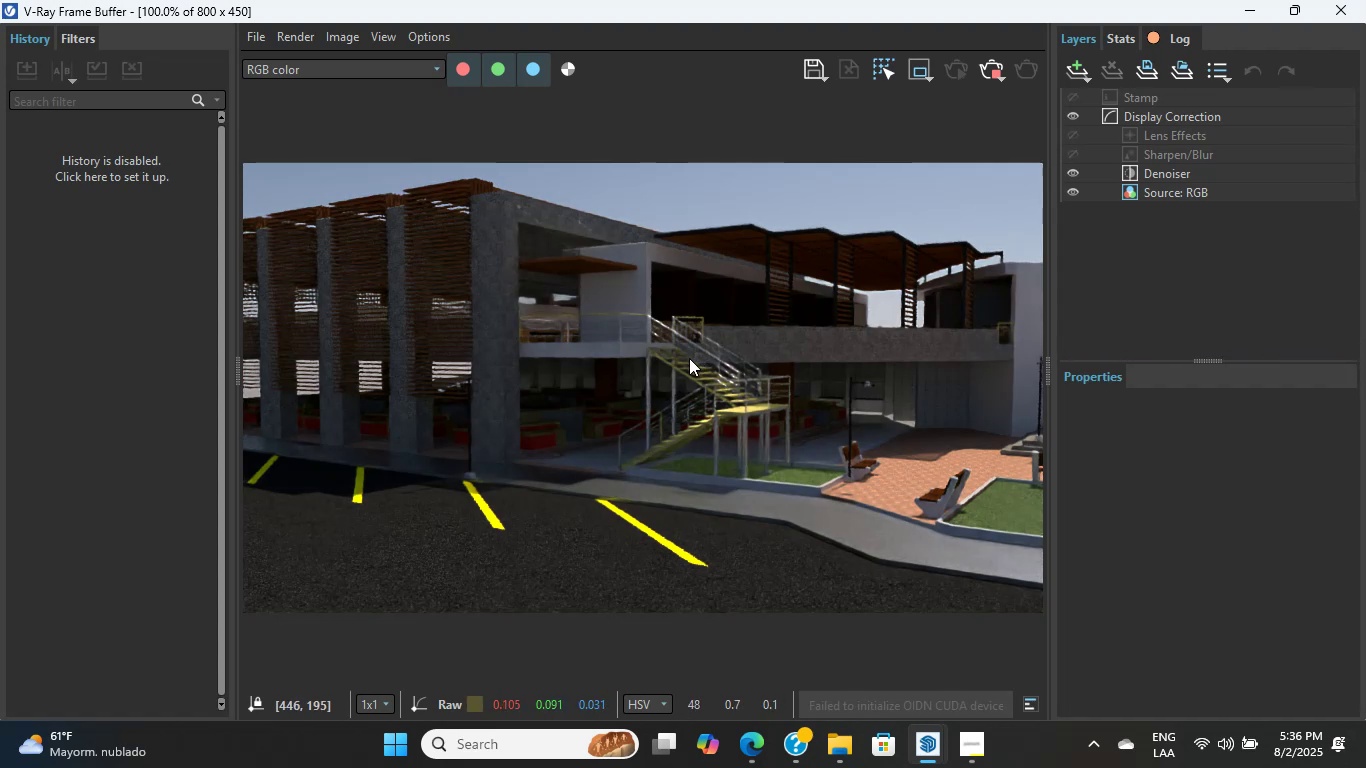 
wait(5.89)
 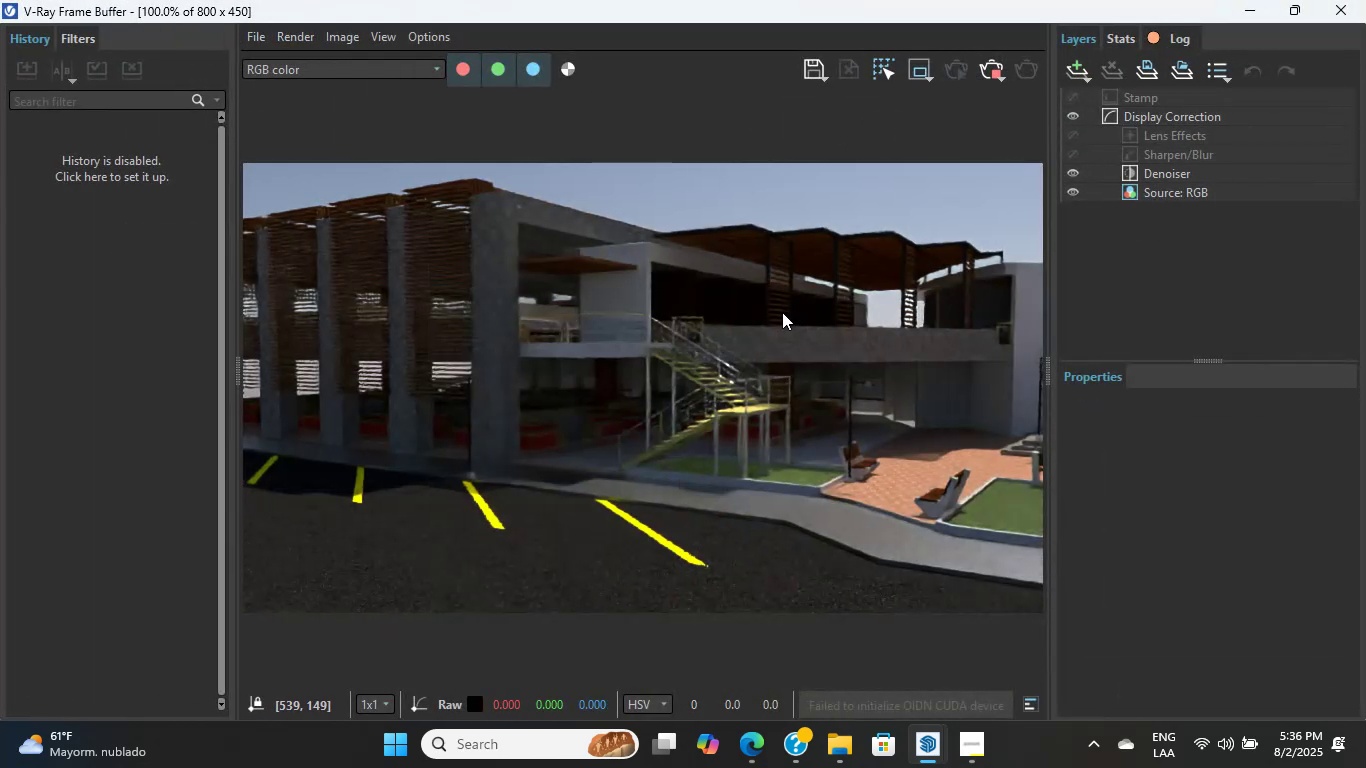 
scroll: coordinate [676, 402], scroll_direction: up, amount: 2.0
 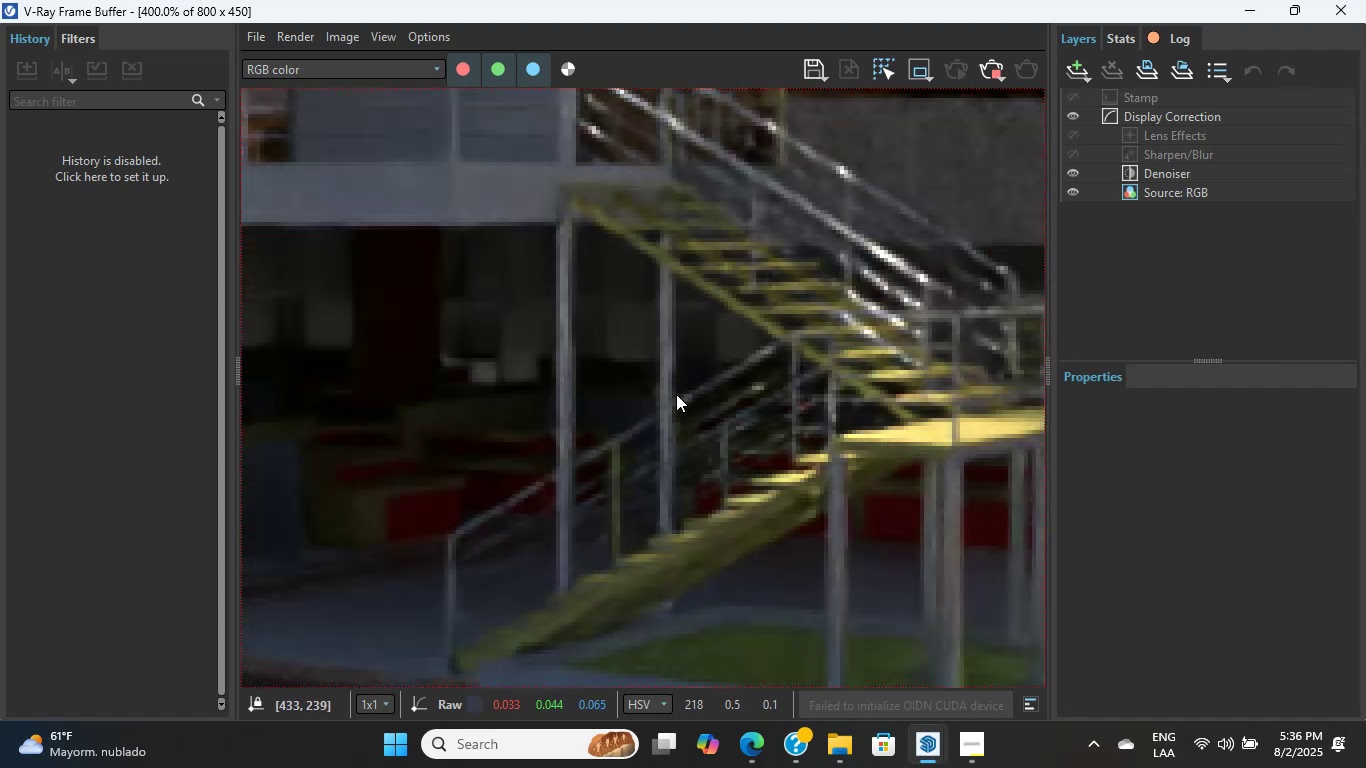 
scroll: coordinate [669, 360], scroll_direction: down, amount: 2.0
 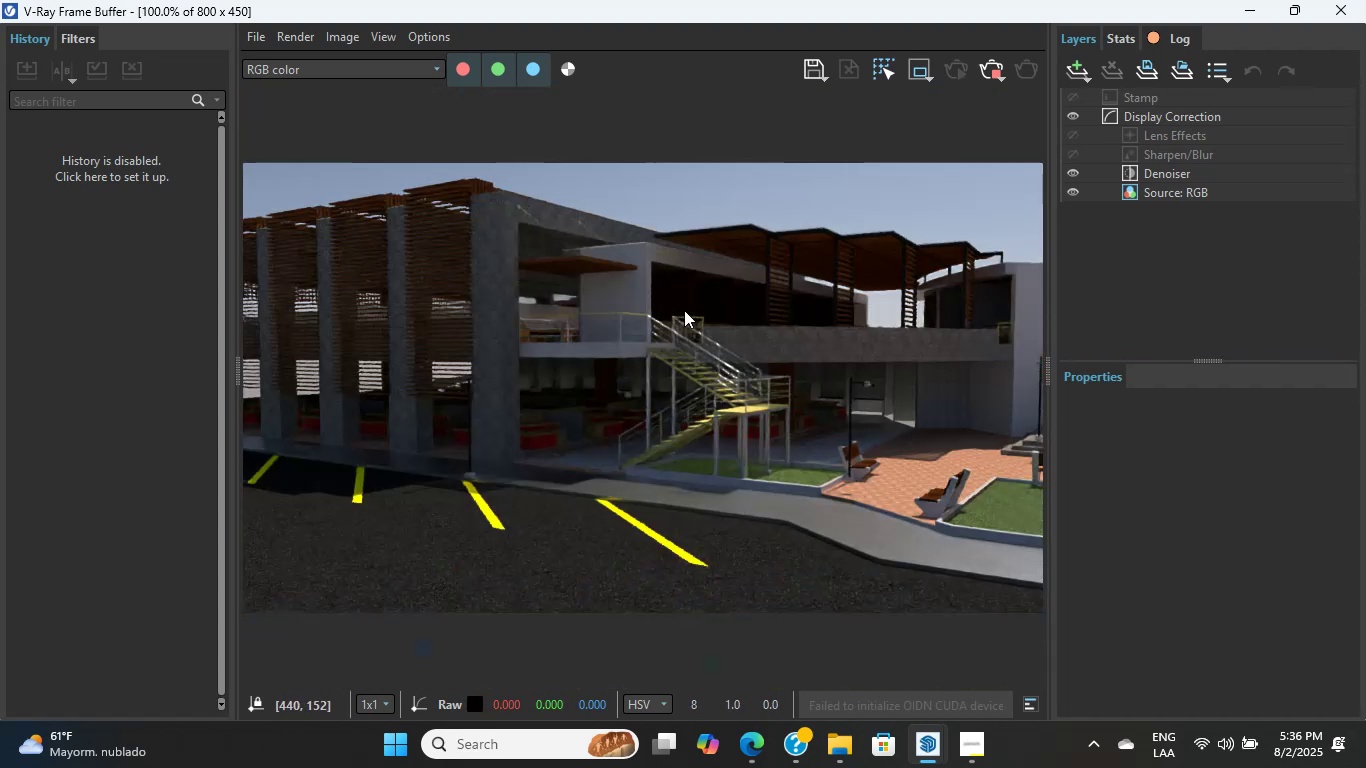 
scroll: coordinate [685, 316], scroll_direction: up, amount: 2.0
 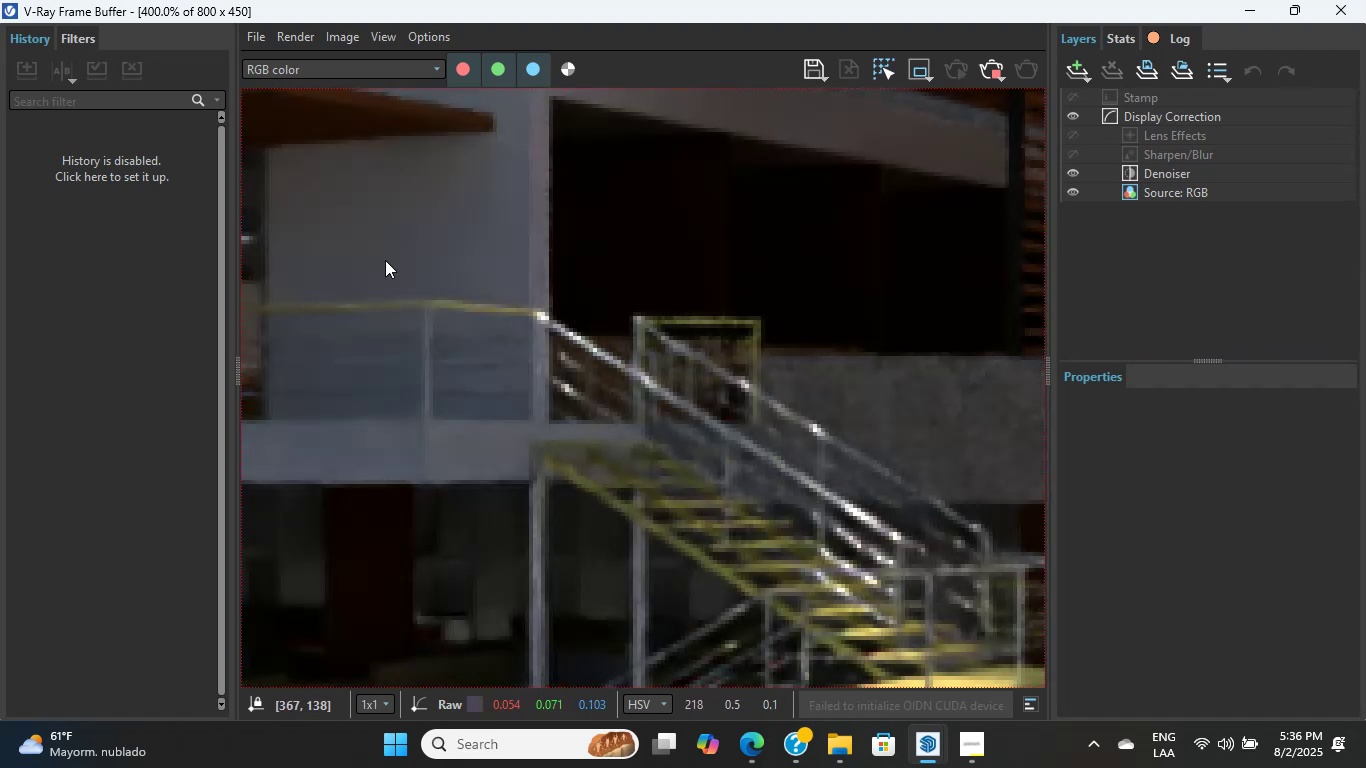 
scroll: coordinate [542, 327], scroll_direction: down, amount: 1.0
 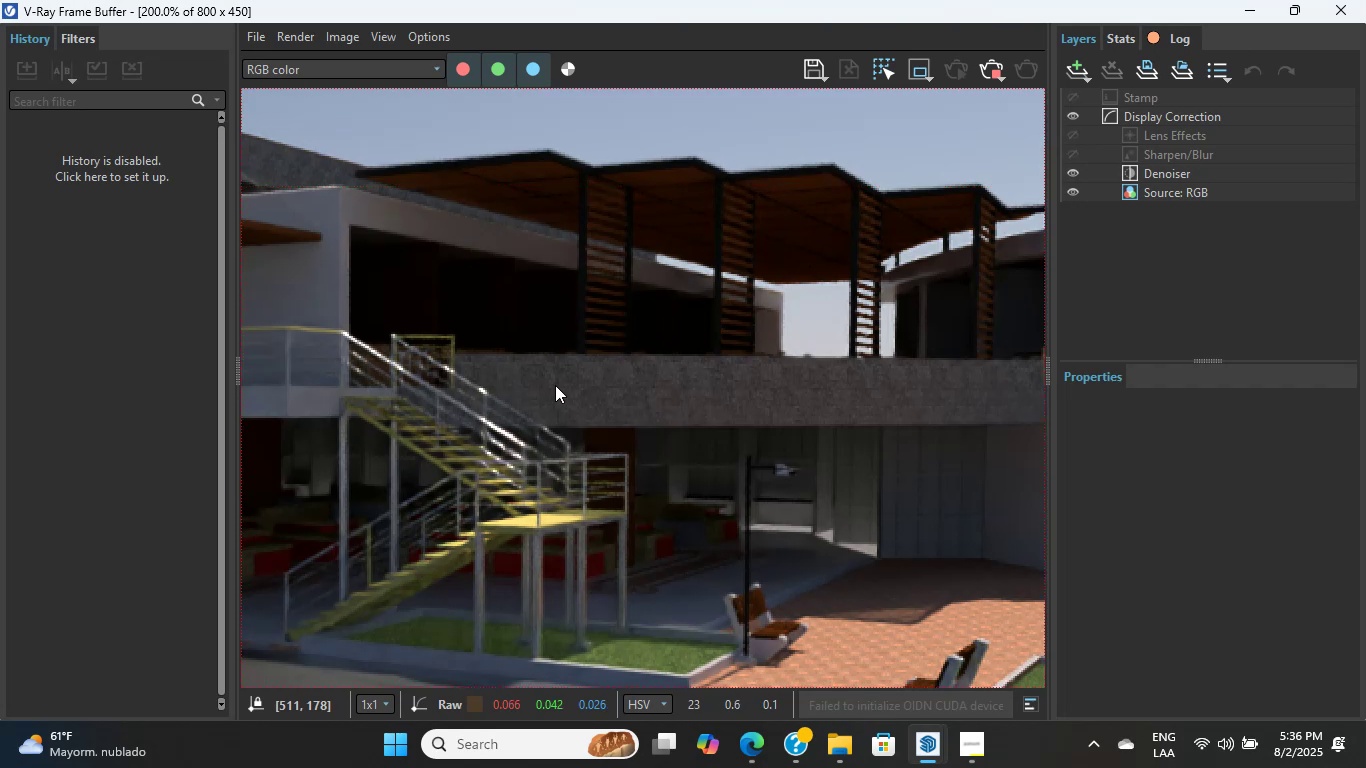 
wait(5.53)
 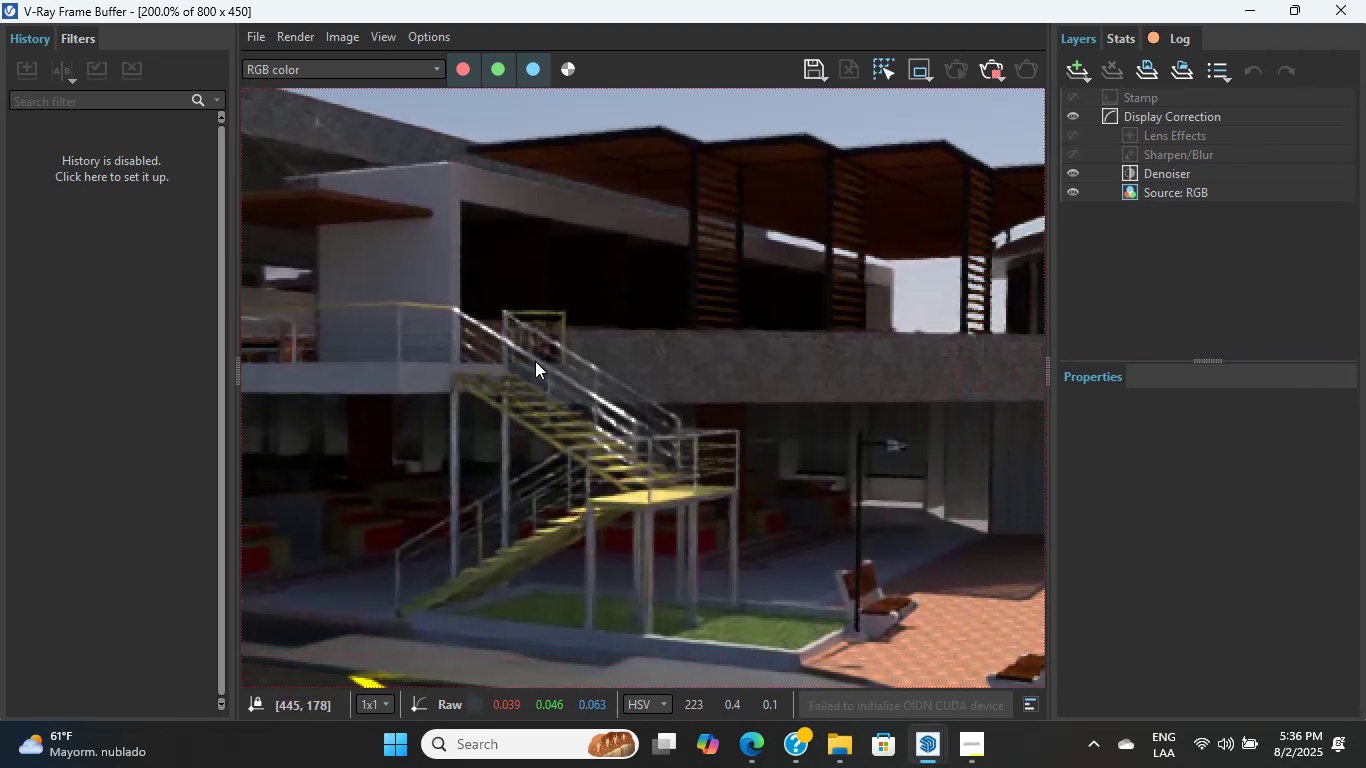 
left_click([994, 758])
 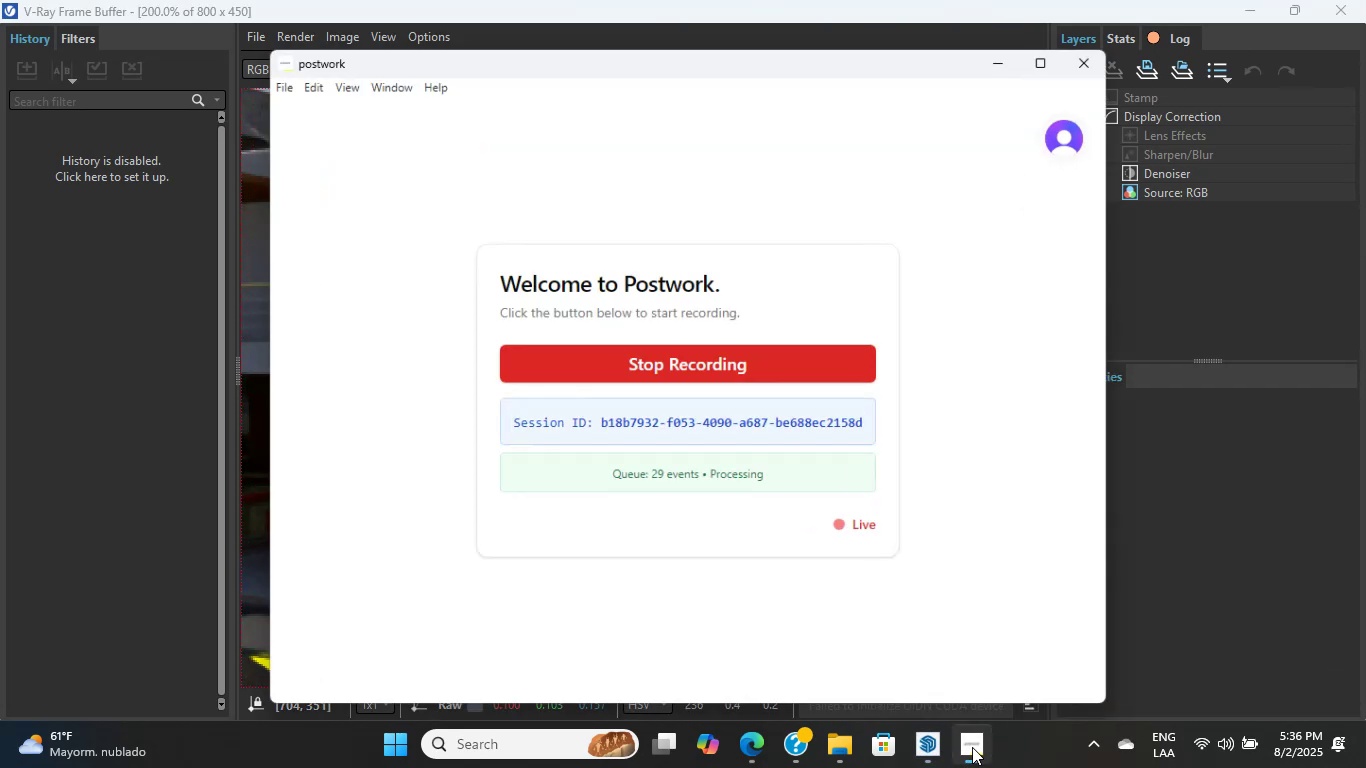 
left_click([972, 747])
 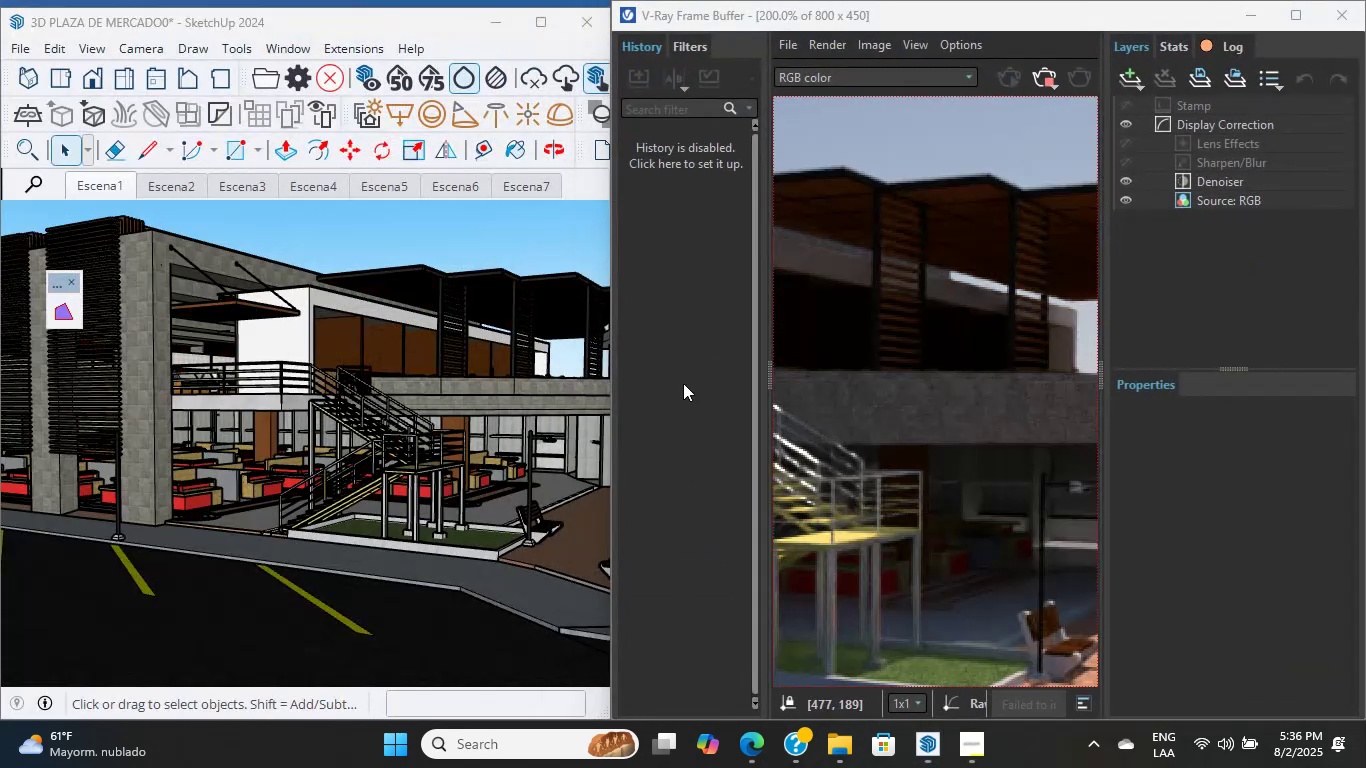 
hold_key(key=ShiftLeft, duration=2.1)
scroll: coordinate [449, 466], scroll_direction: up, amount: 24.0
 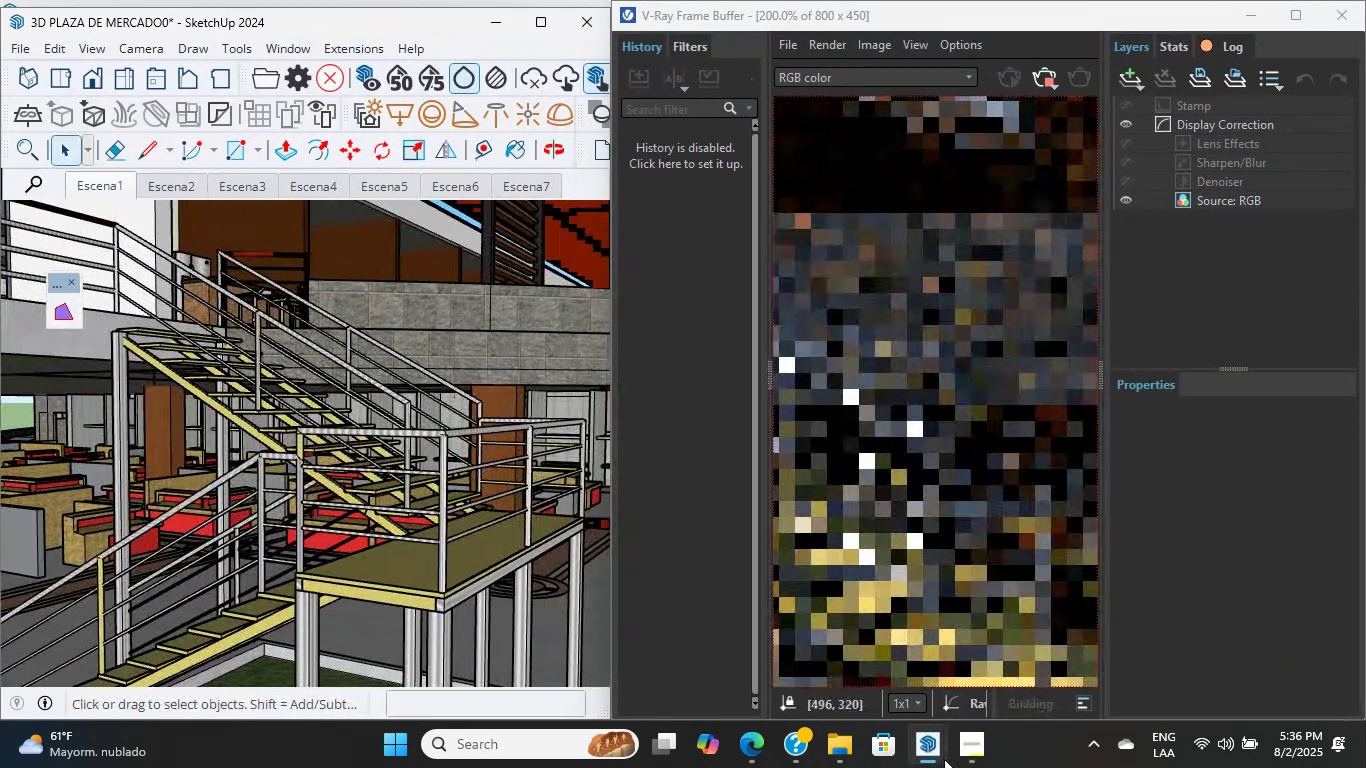 
left_click([925, 746])
 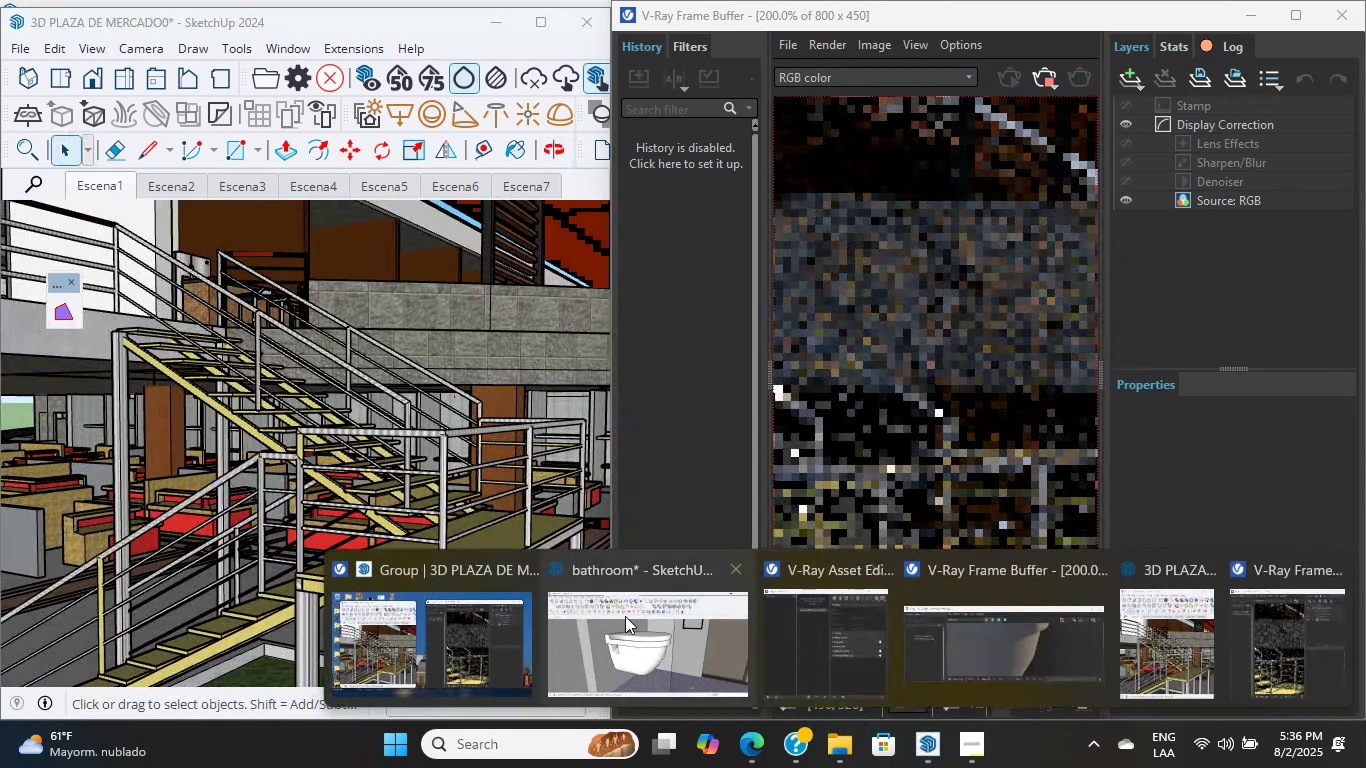 
left_click([403, 622])
 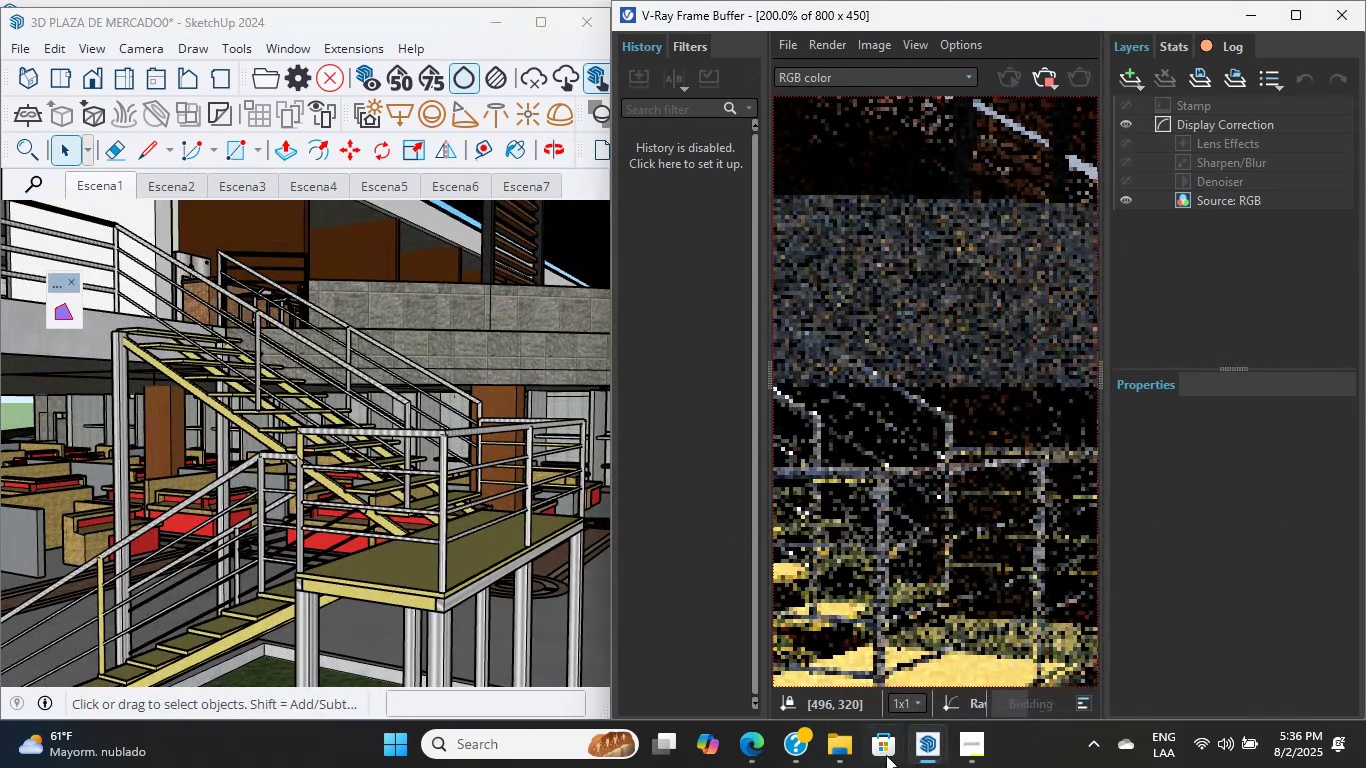 
left_click([929, 745])
 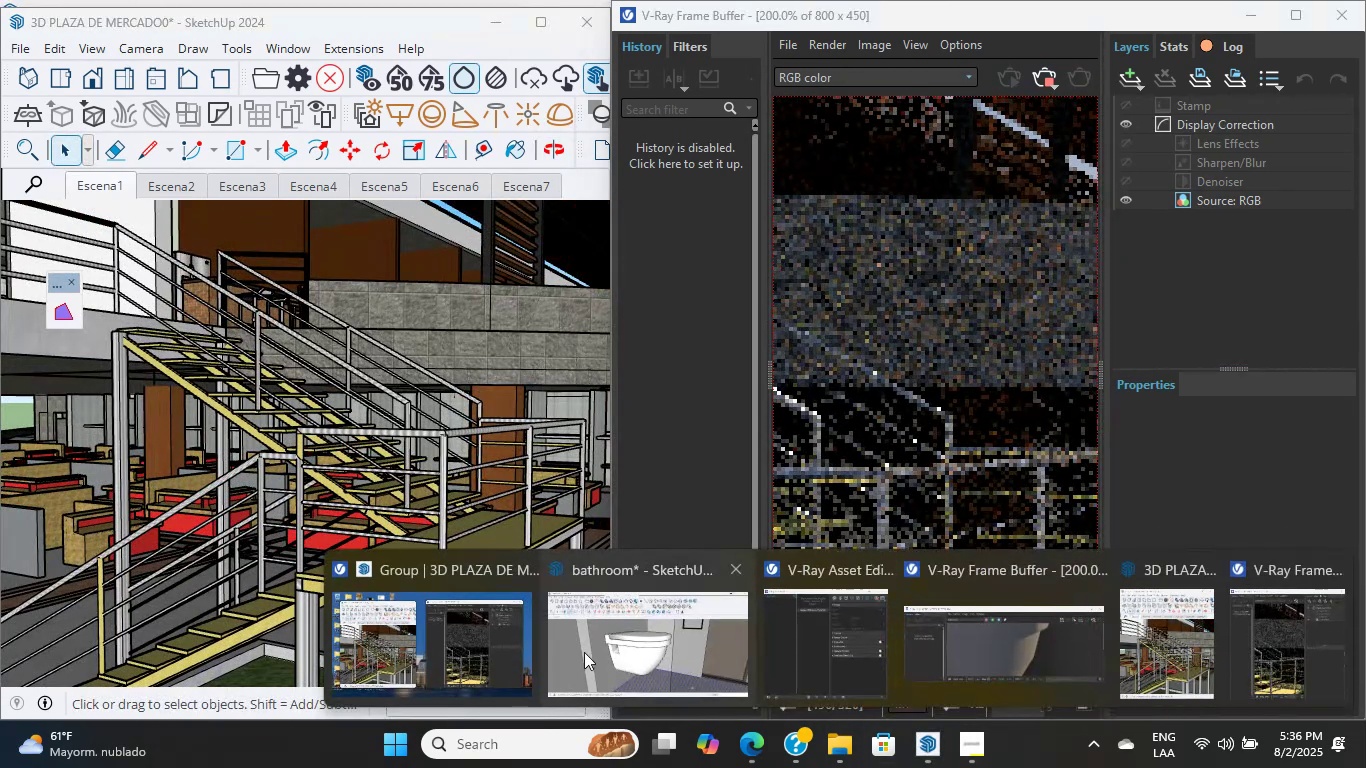 
left_click([630, 645])
 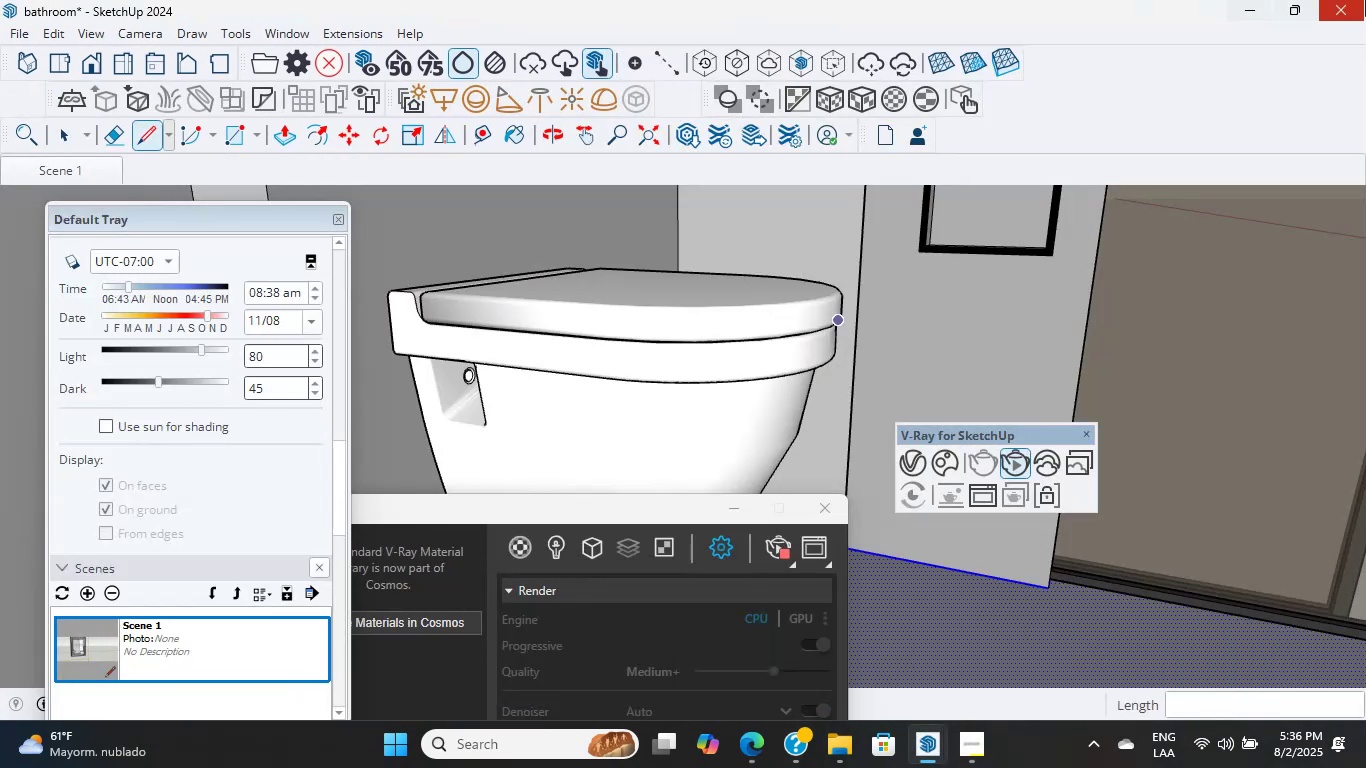 
left_click([1365, 0])
 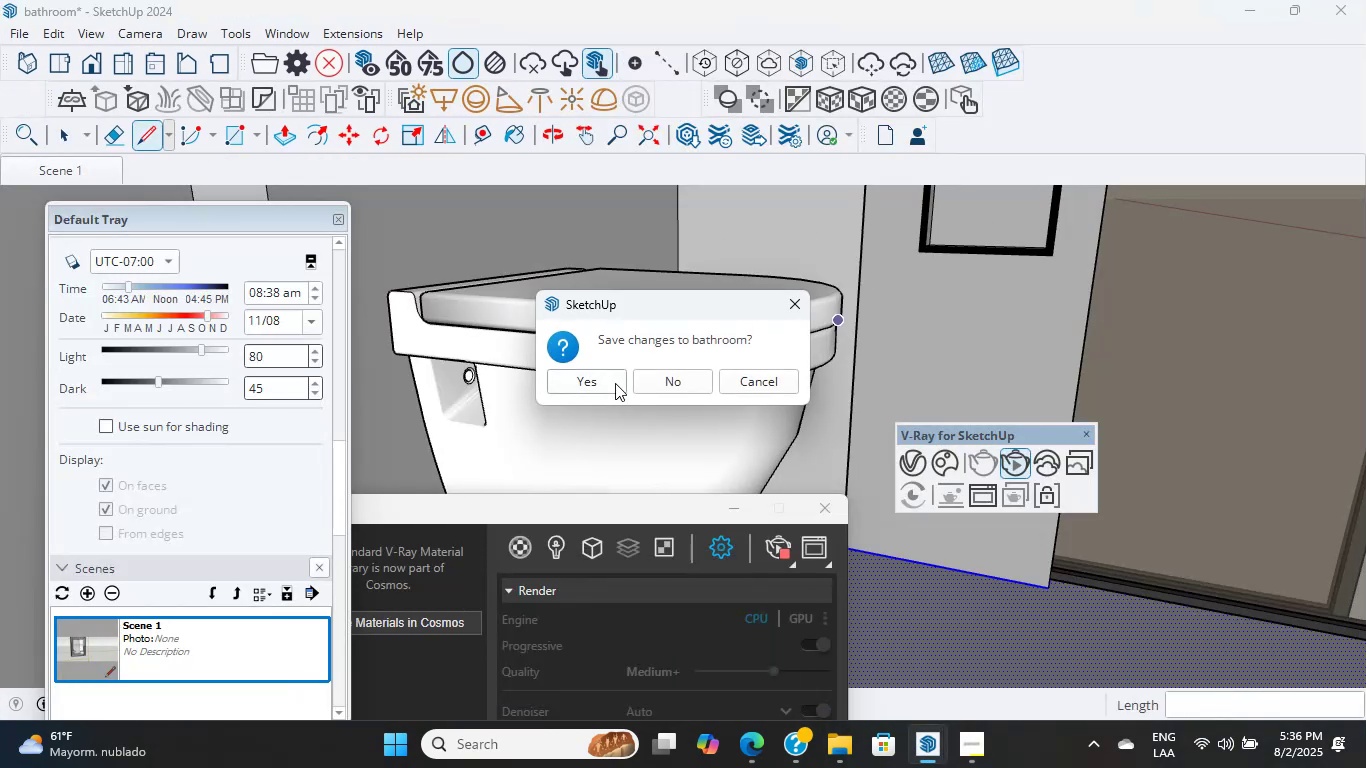 
left_click([598, 378])
 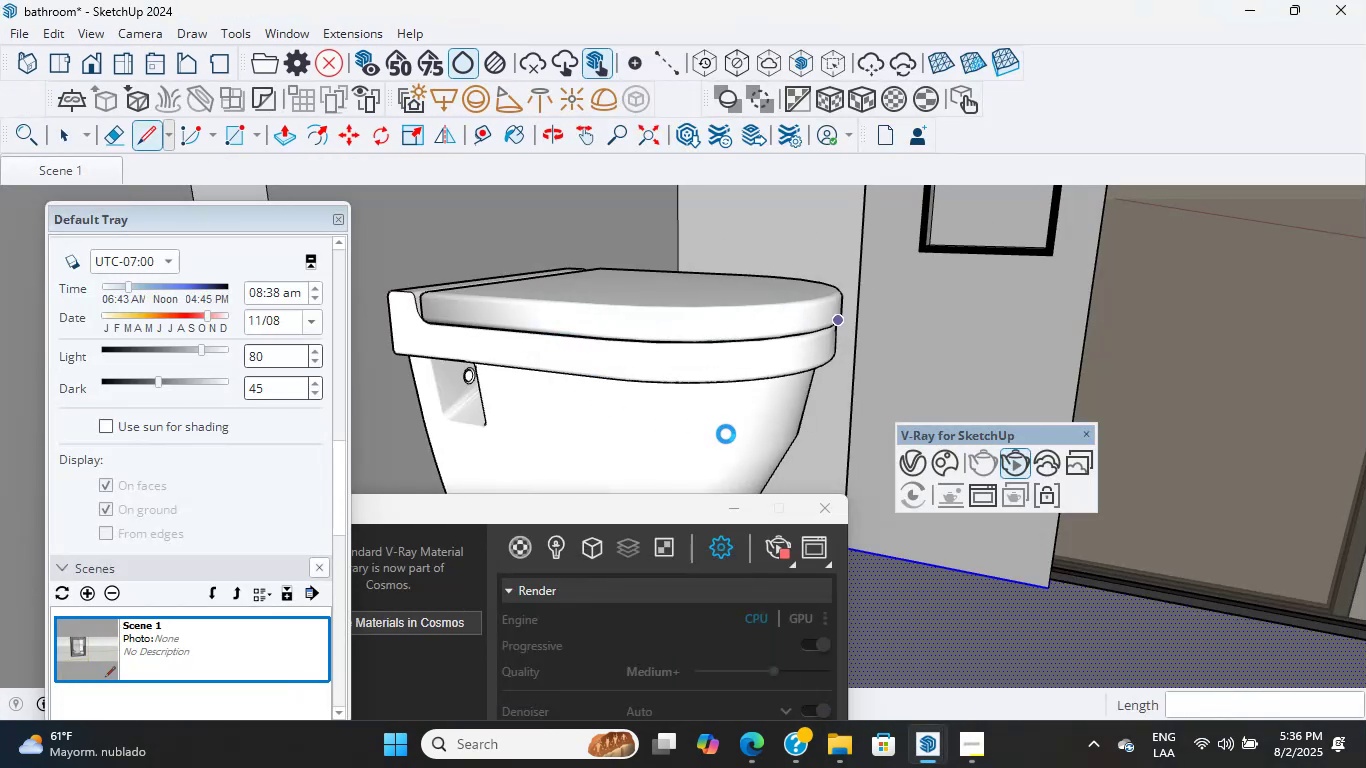 
wait(8.79)
 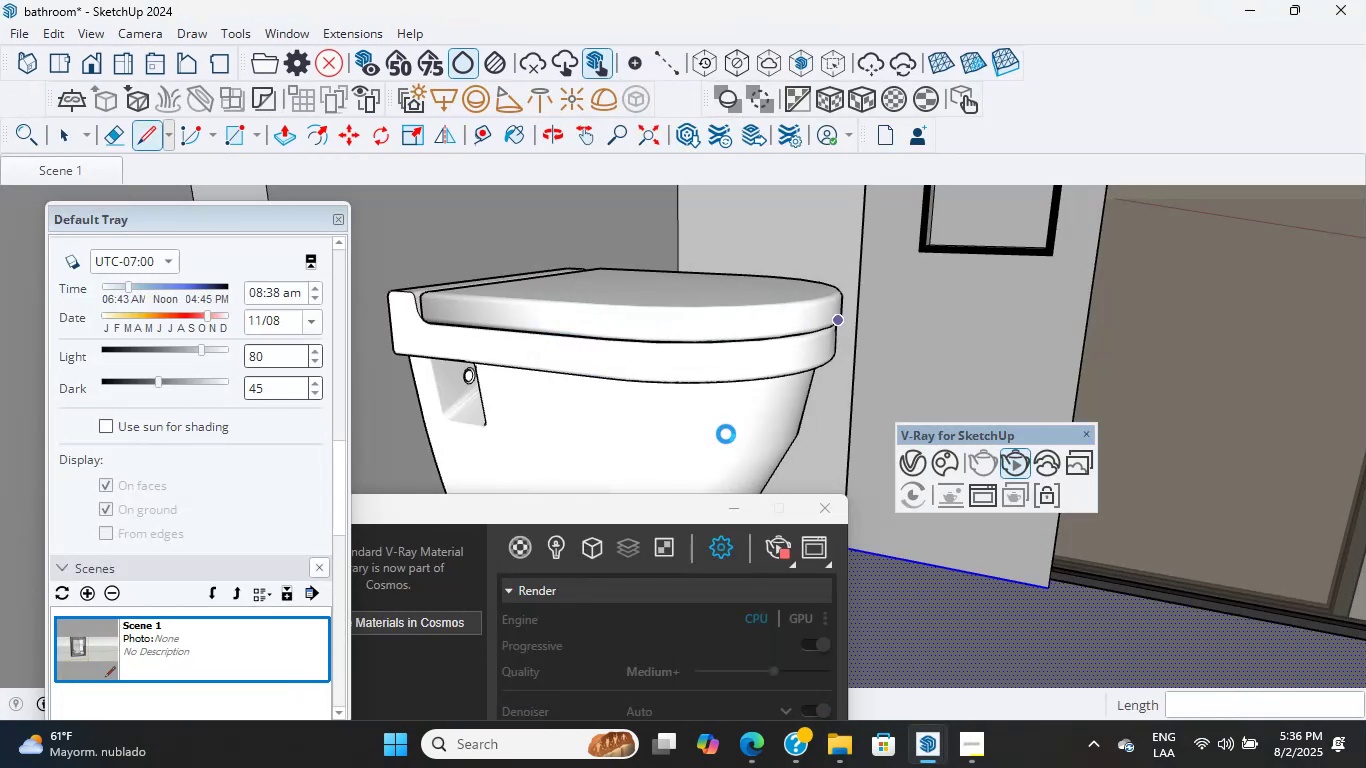 
mouse_move([723, 485])
 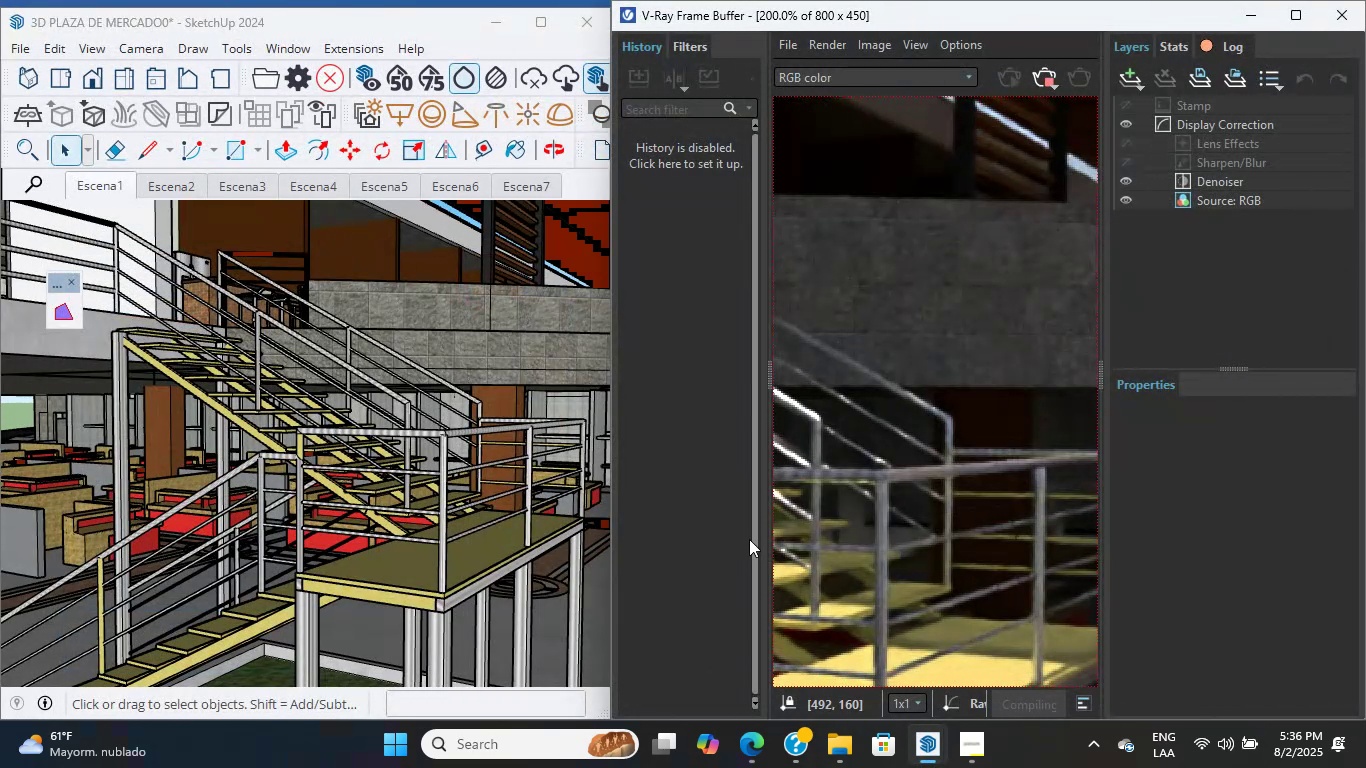 
left_click([935, 744])
 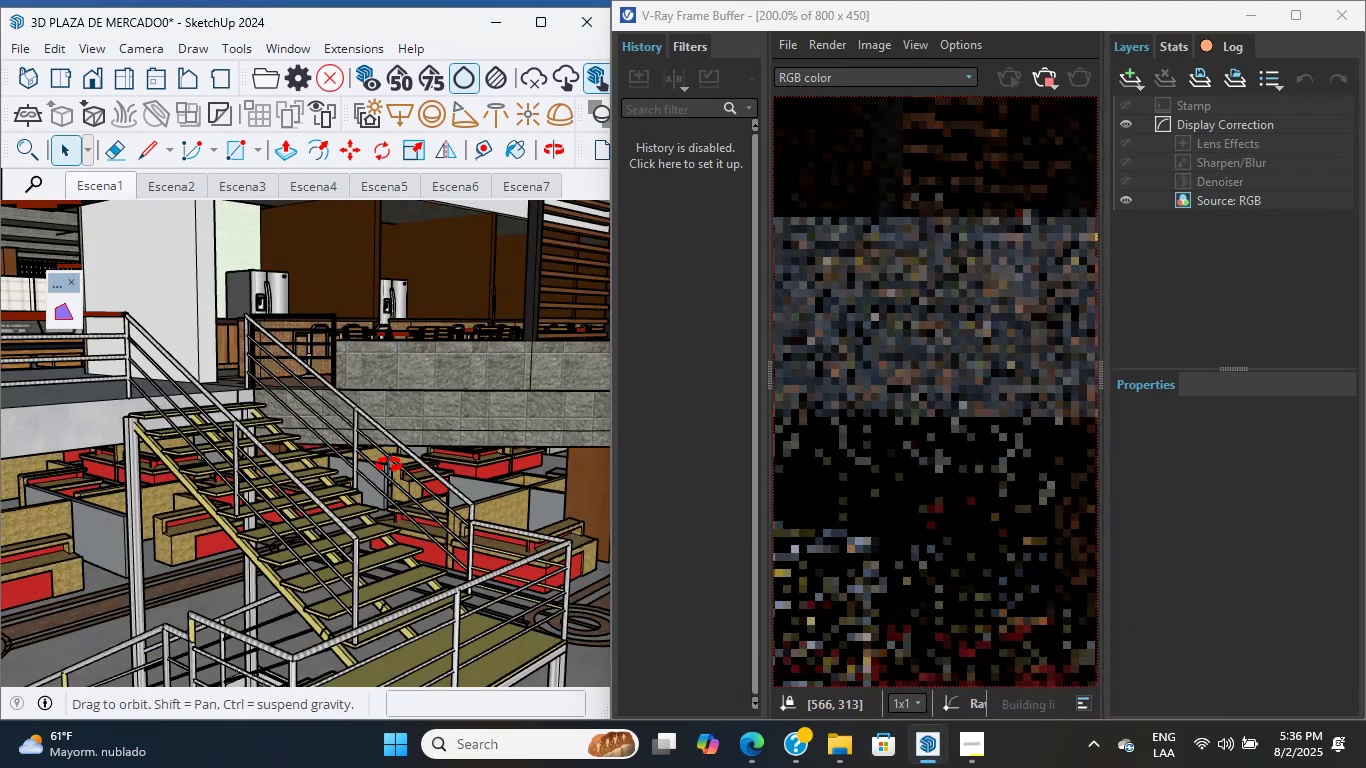 
scroll: coordinate [332, 403], scroll_direction: up, amount: 3.0
 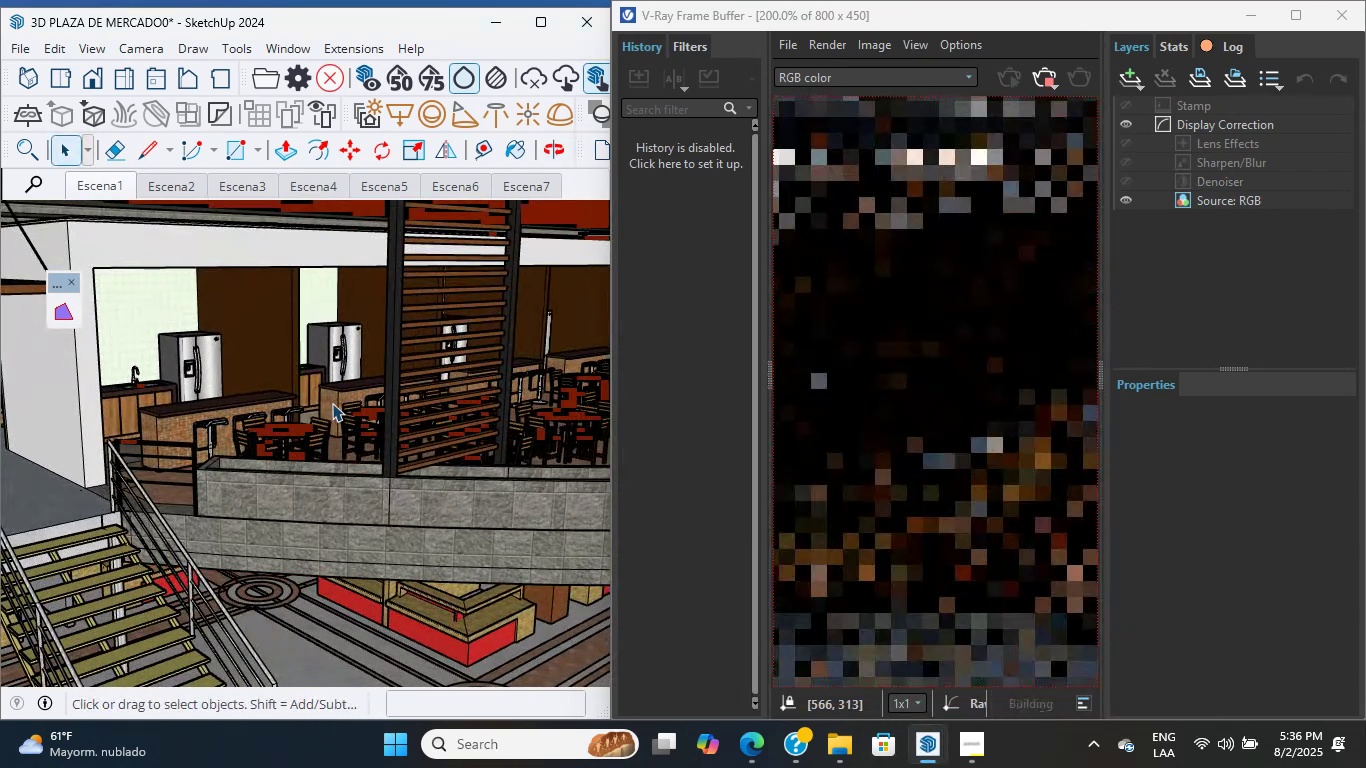 
hold_key(key=ShiftLeft, duration=0.43)
 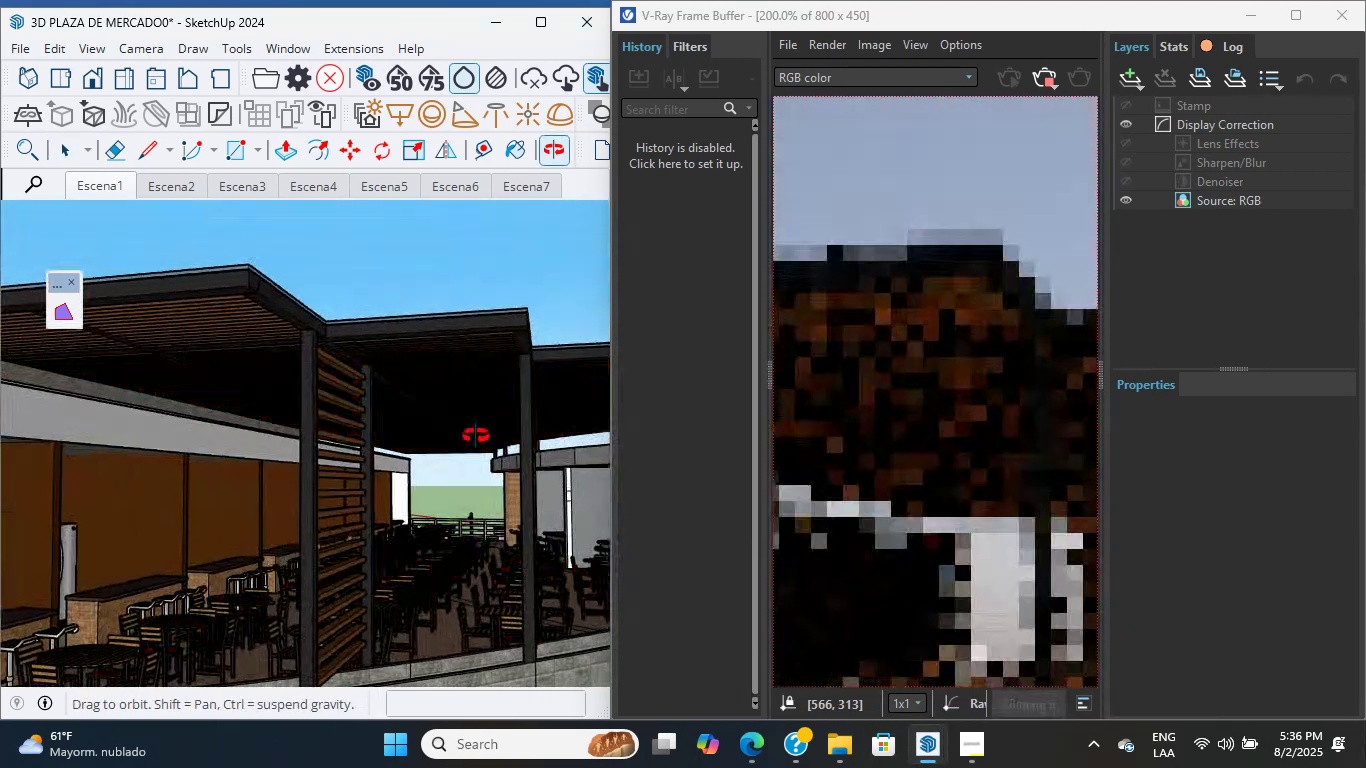 
scroll: coordinate [248, 570], scroll_direction: up, amount: 11.0
 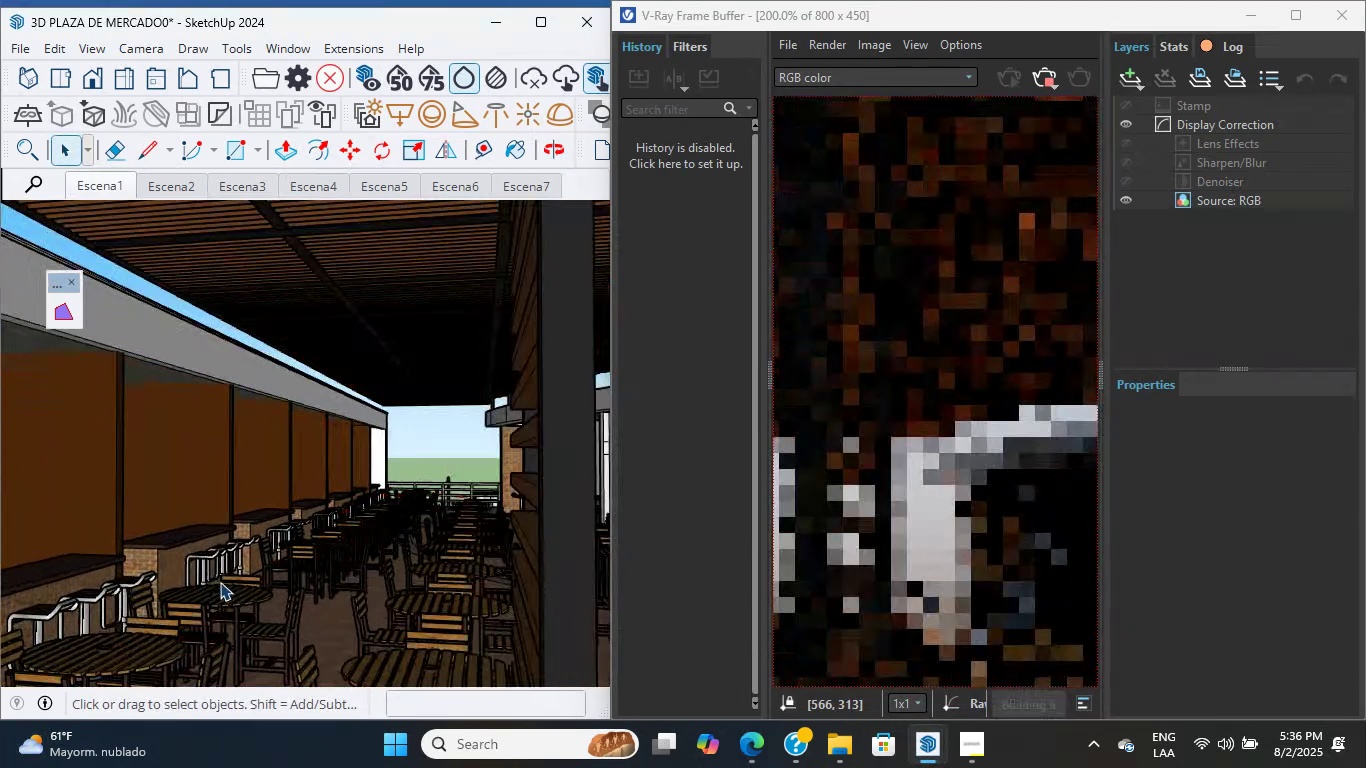 
hold_key(key=ShiftLeft, duration=0.79)
scroll: coordinate [342, 516], scroll_direction: up, amount: 1.0
 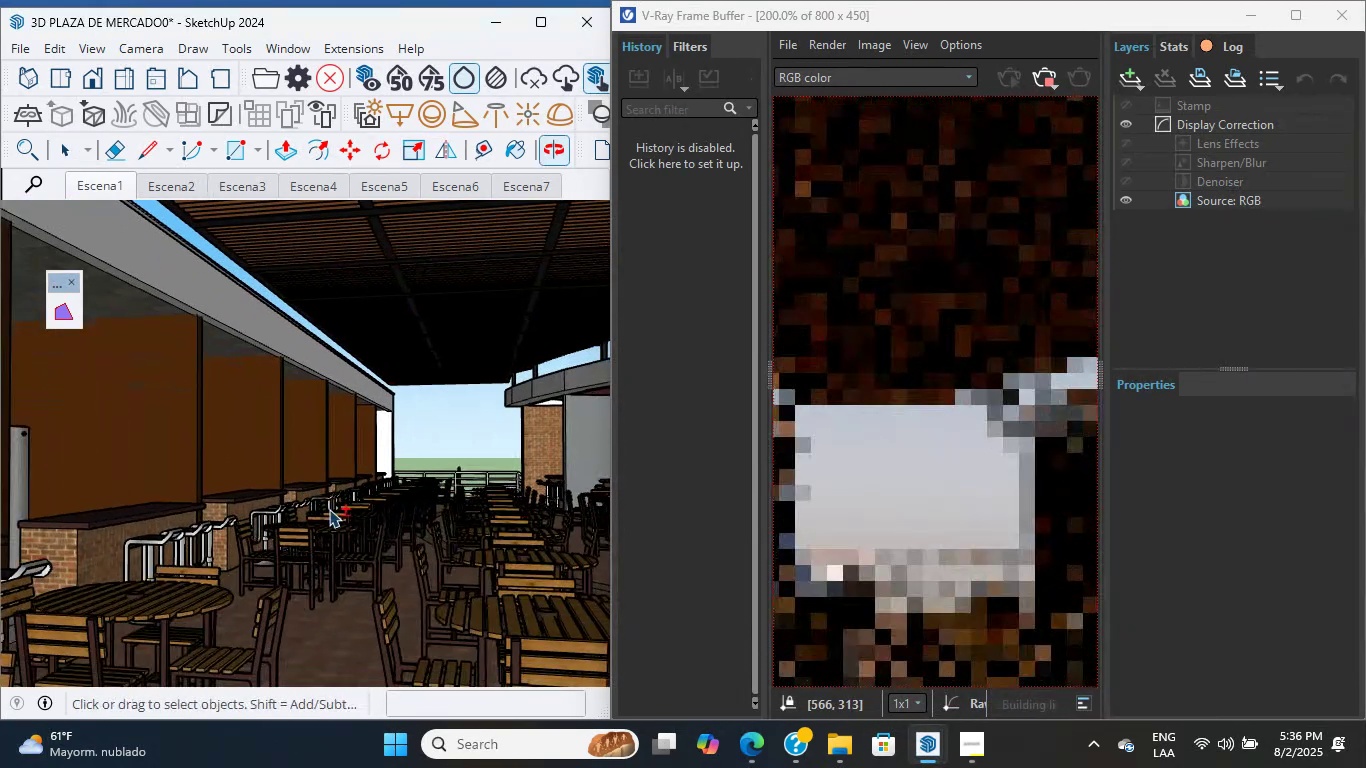 
key(Shift+ShiftLeft)
 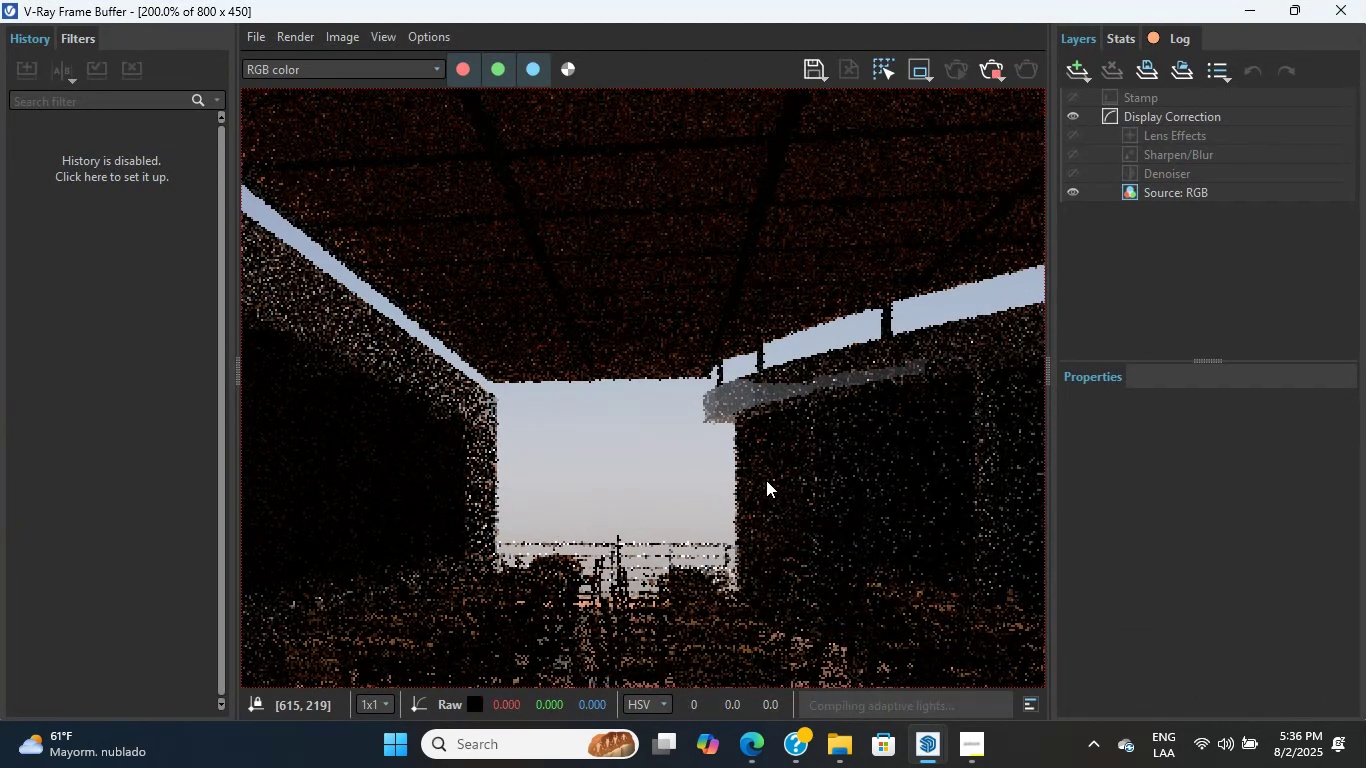 
wait(5.96)
 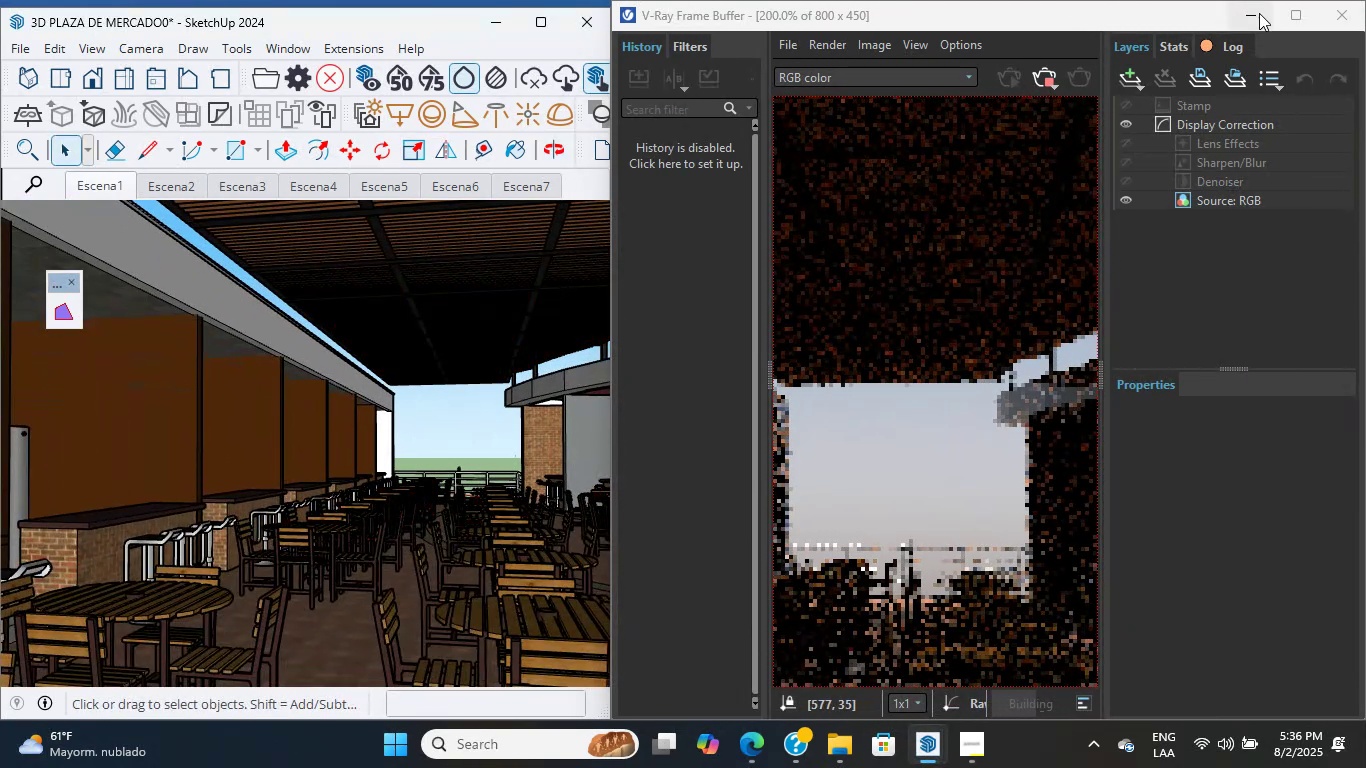 
hold_key(key=ShiftLeft, duration=0.56)
 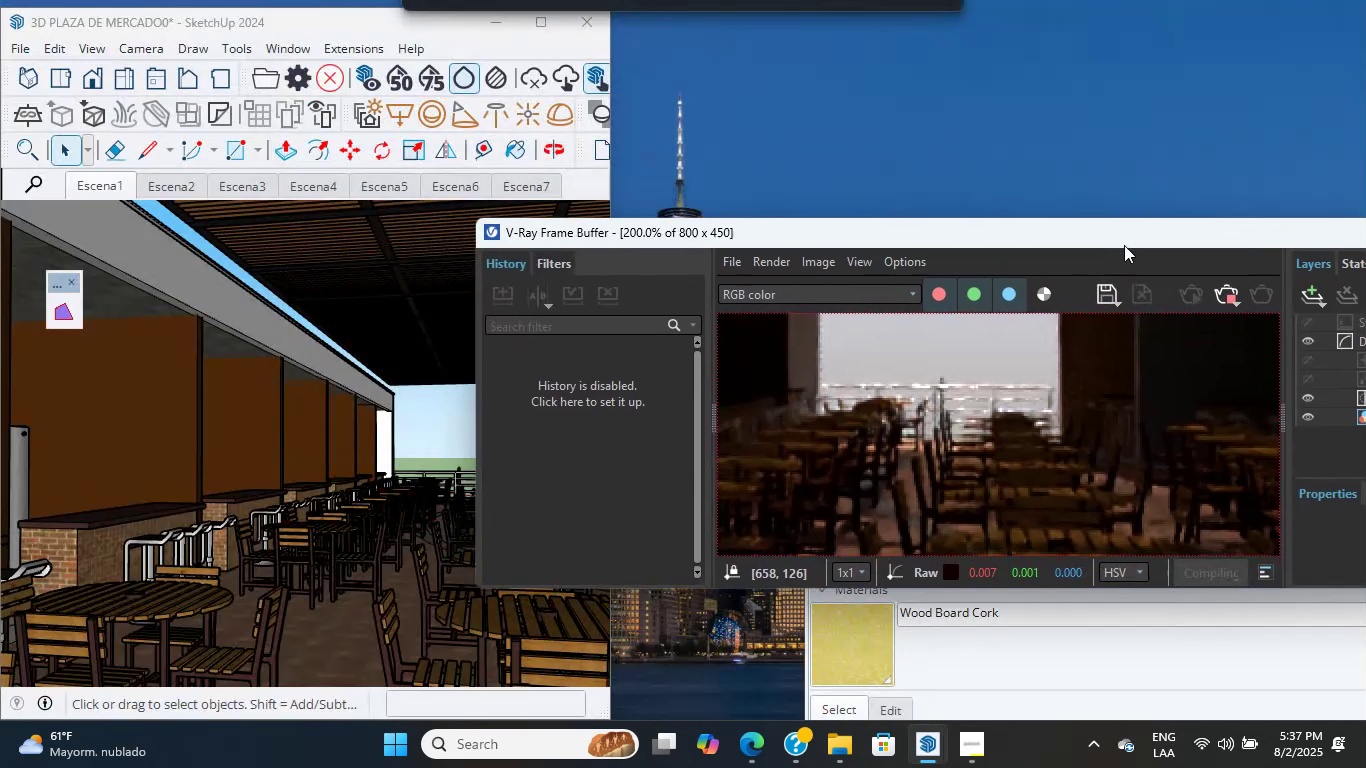 
hold_key(key=ShiftLeft, duration=1.78)
scroll: coordinate [366, 489], scroll_direction: up, amount: 10.0
 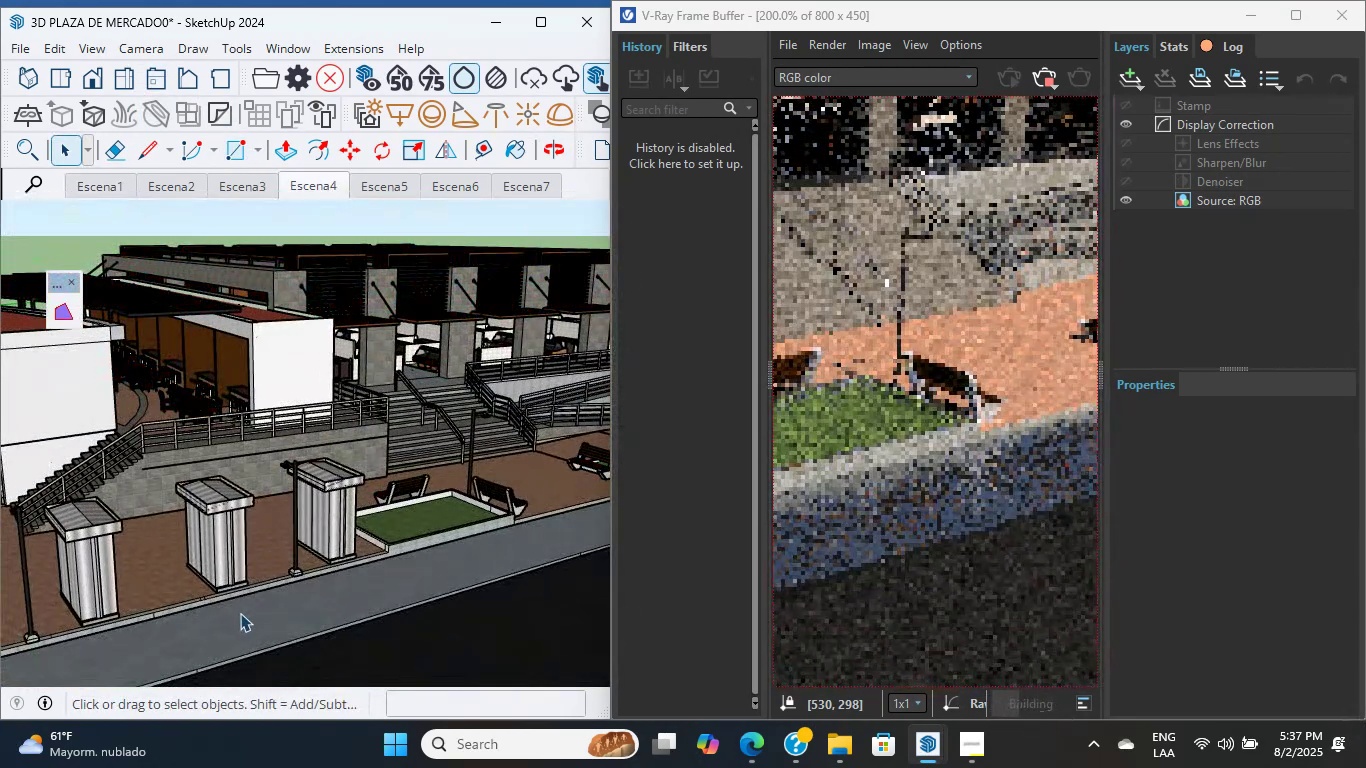 
wait(10.82)
 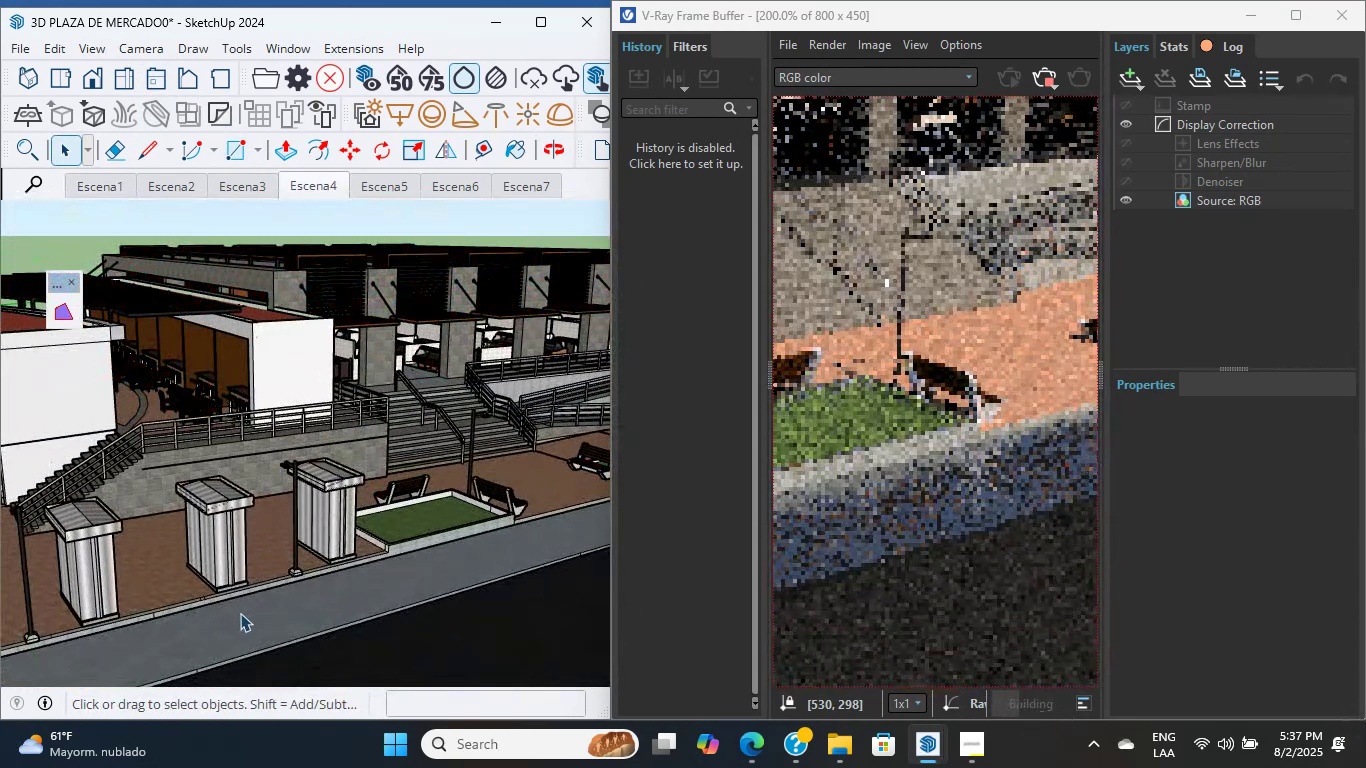 
scroll: coordinate [641, 406], scroll_direction: up, amount: 3.0
 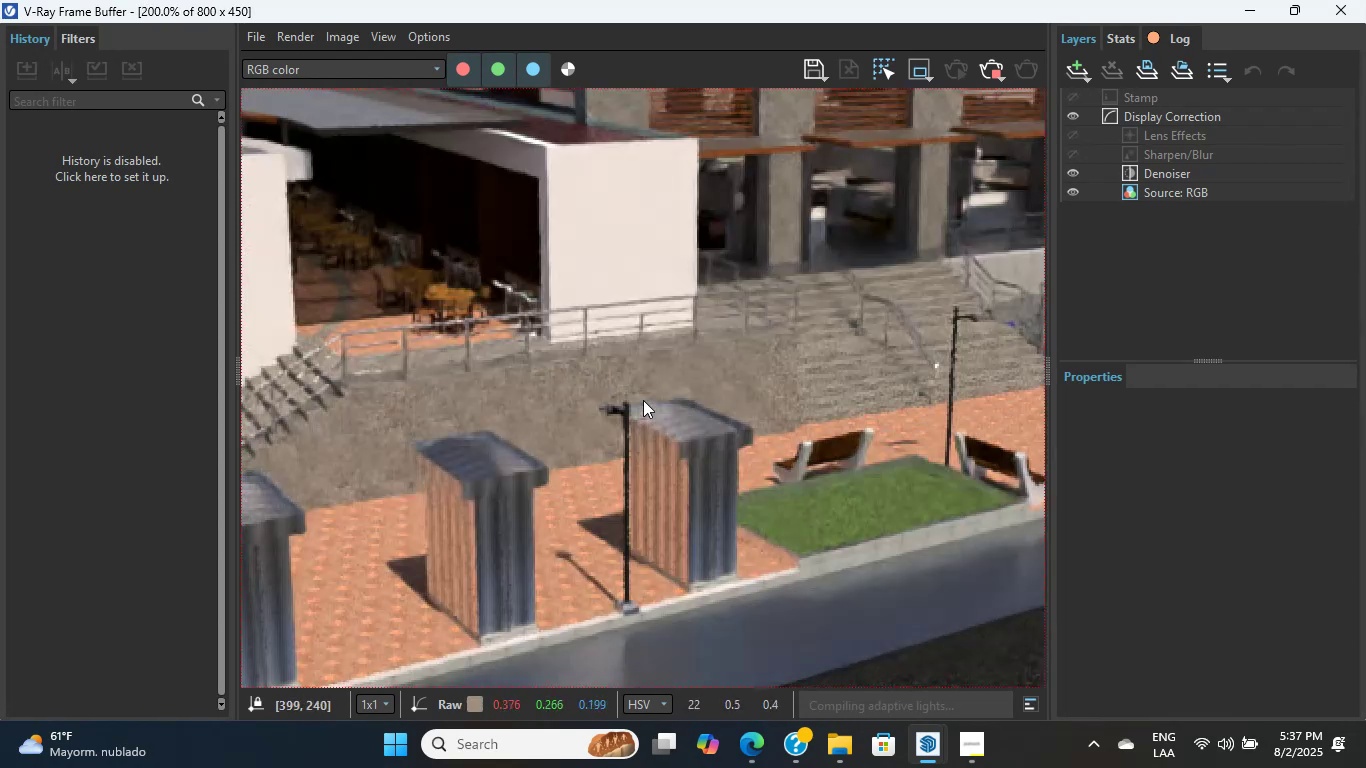 
hold_key(key=ShiftLeft, duration=0.3)
 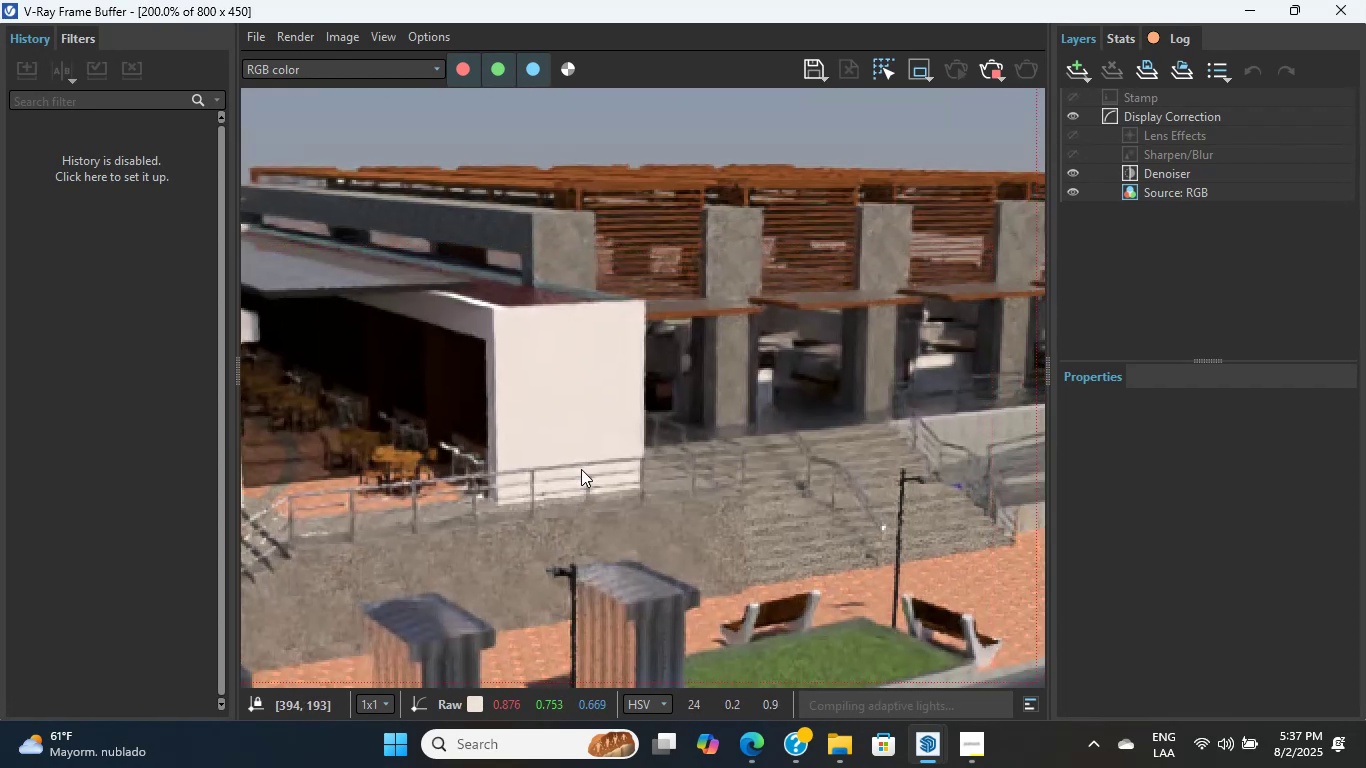 
scroll: coordinate [572, 454], scroll_direction: up, amount: 1.0
 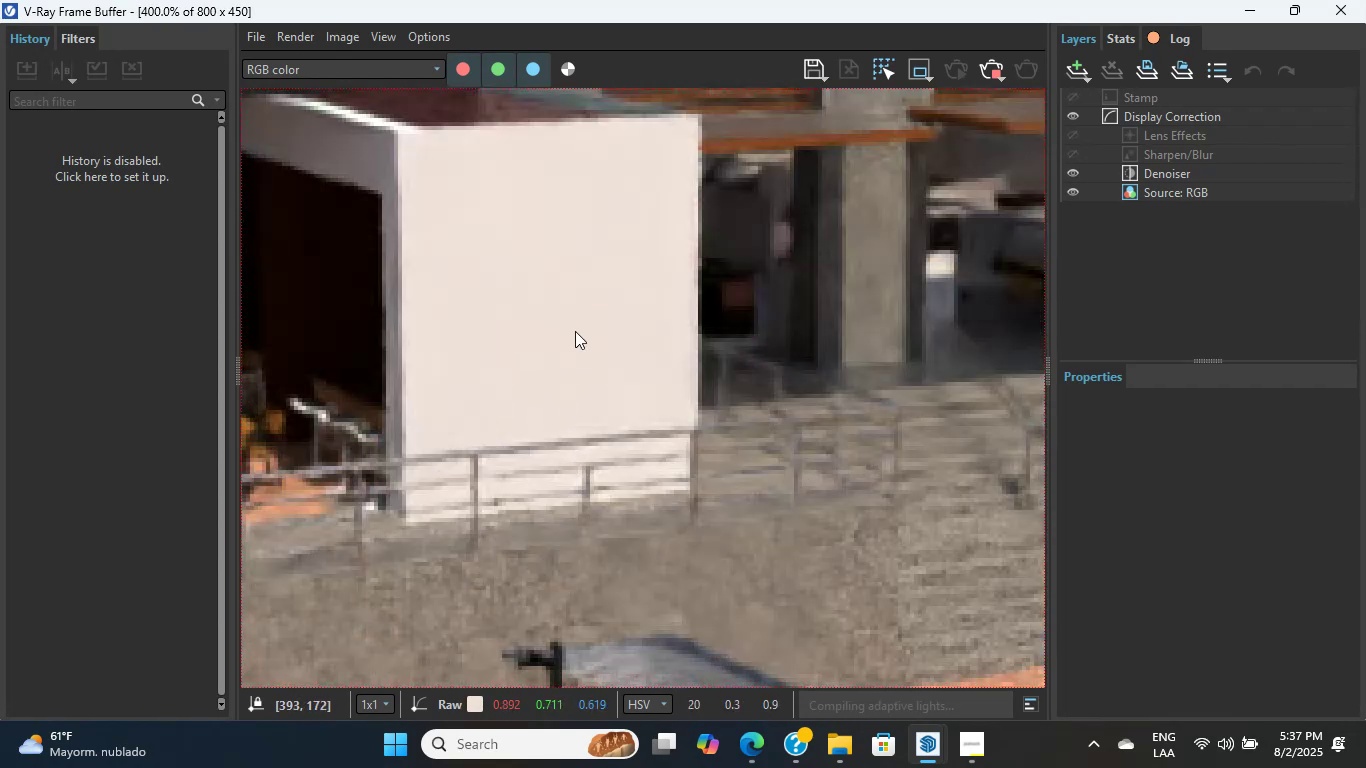 
scroll: coordinate [590, 328], scroll_direction: down, amount: 2.0
 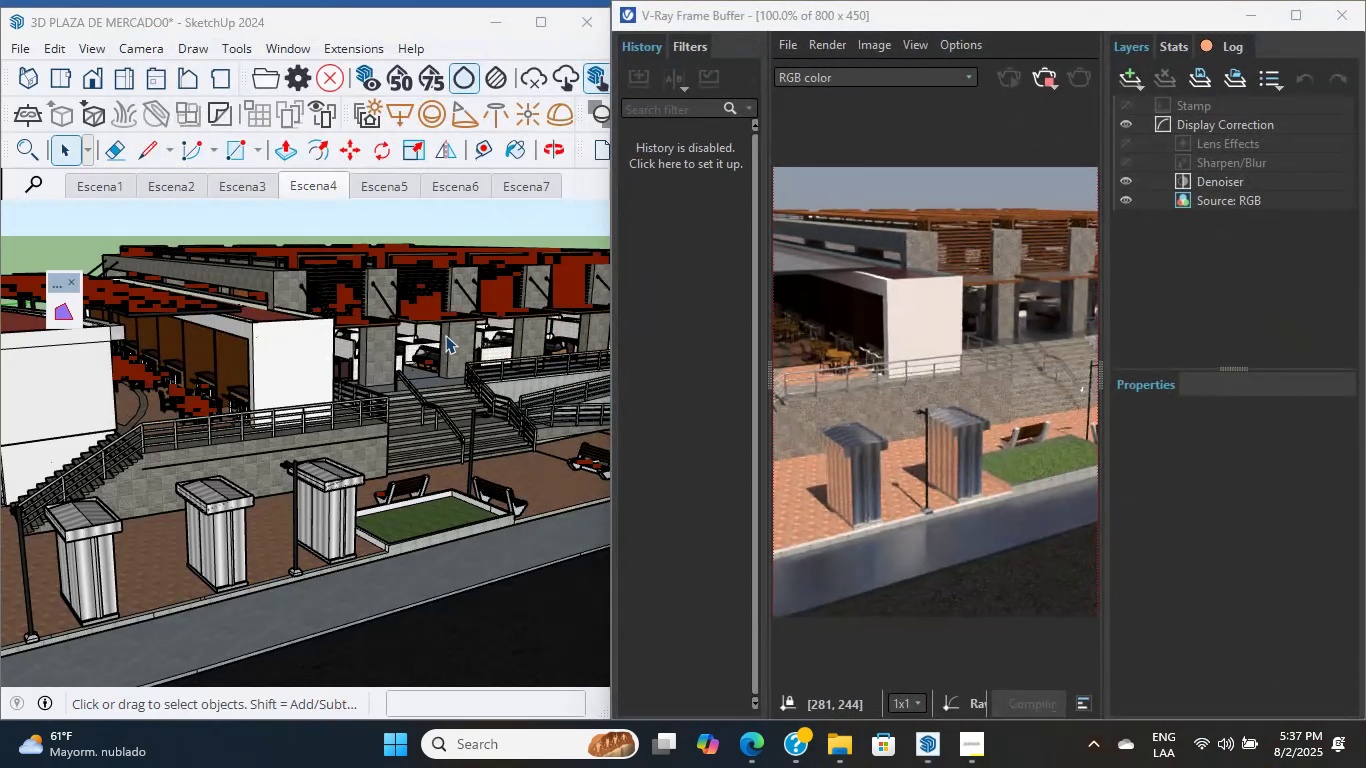 
scroll: coordinate [403, 285], scroll_direction: up, amount: 4.0
 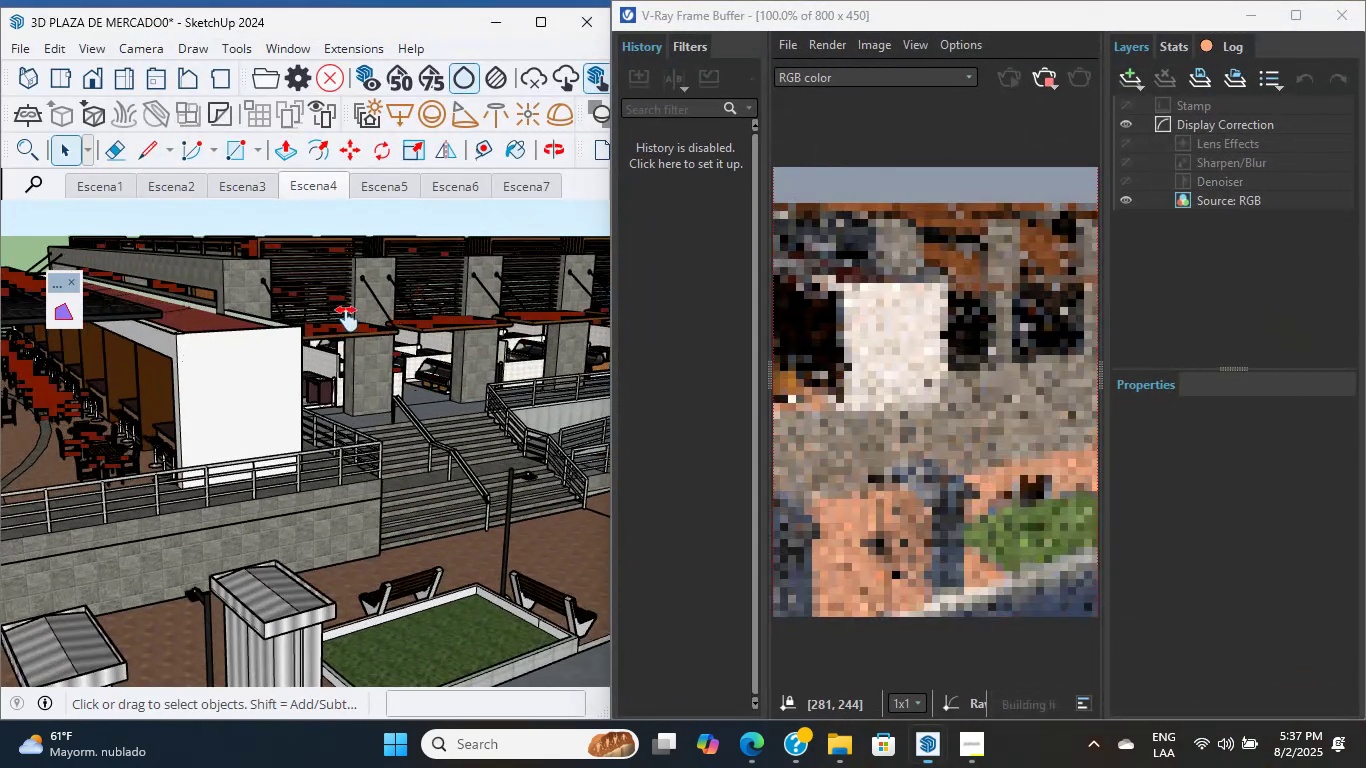 
hold_key(key=ShiftLeft, duration=0.79)
 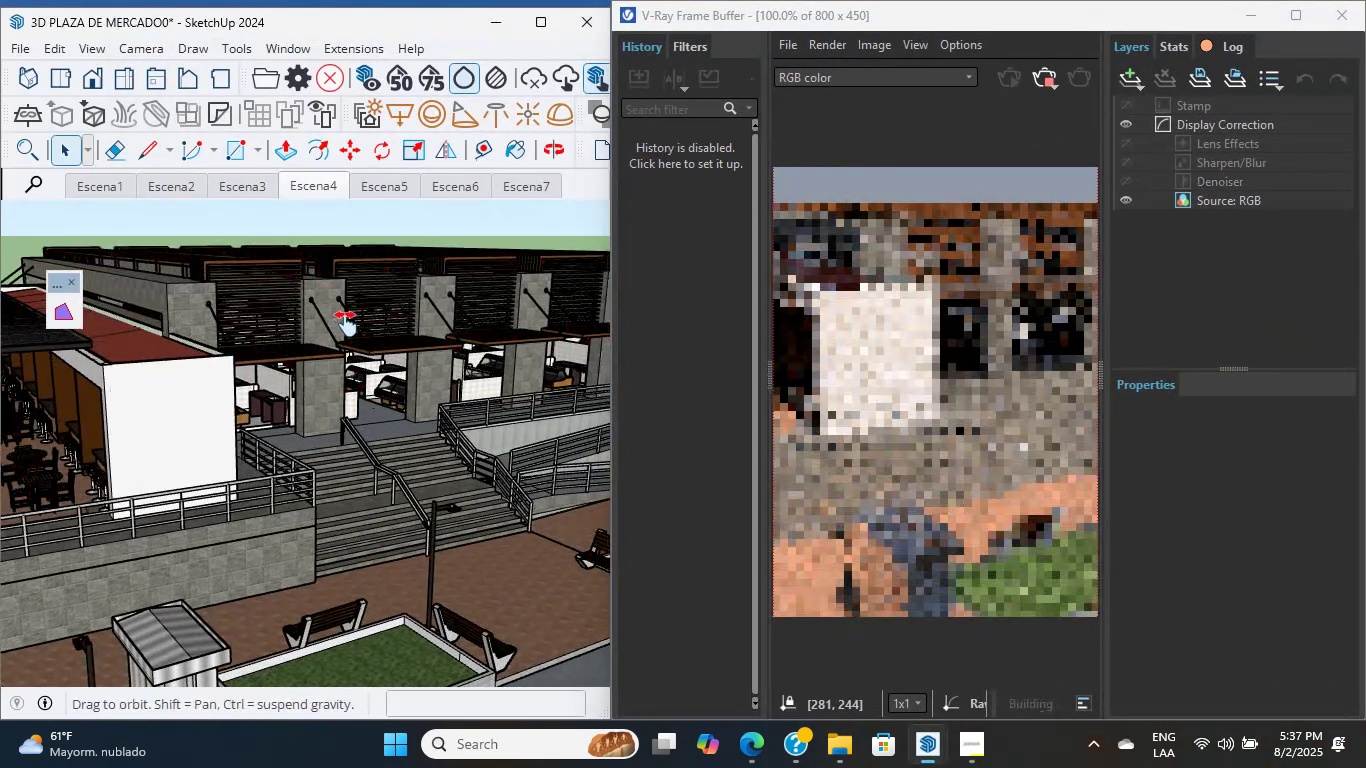 
scroll: coordinate [382, 435], scroll_direction: up, amount: 12.0
 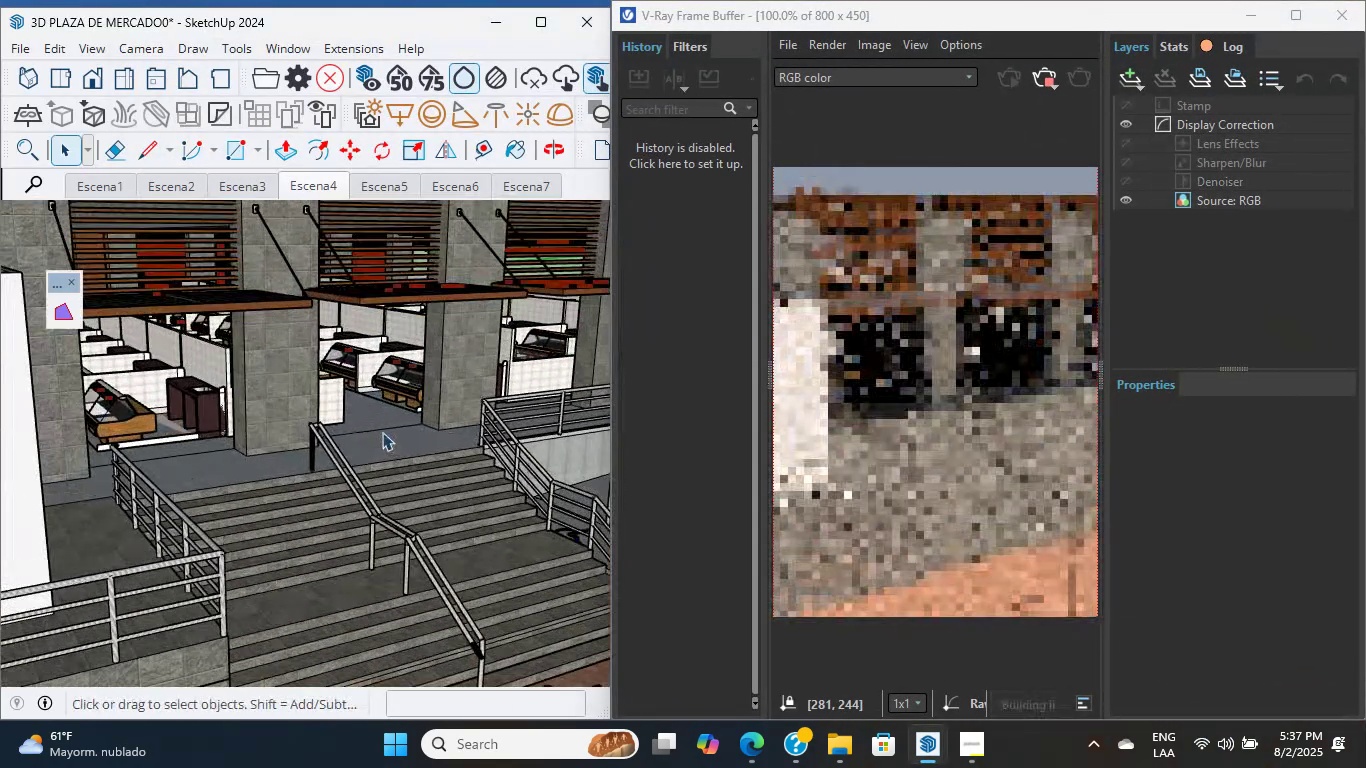 
hold_key(key=ShiftLeft, duration=0.42)
 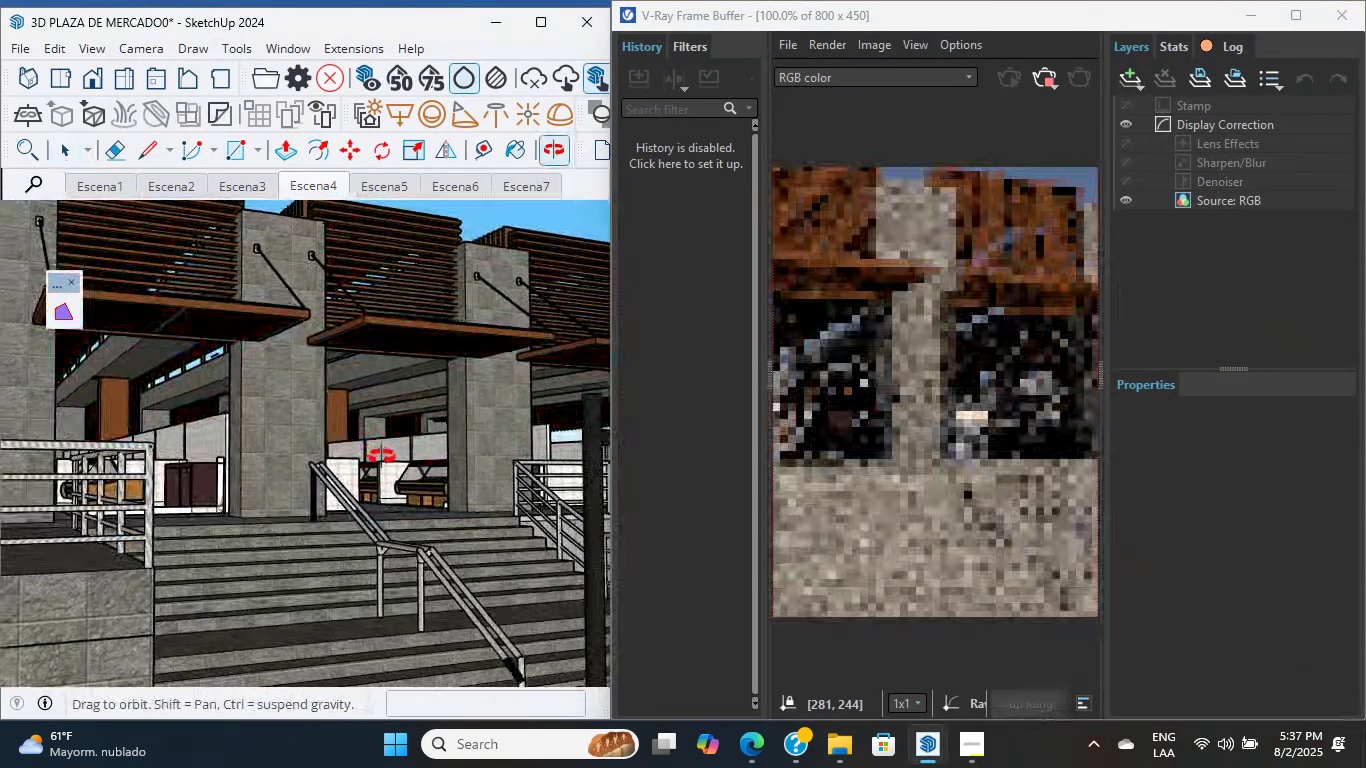 
hold_key(key=ShiftLeft, duration=1.71)
 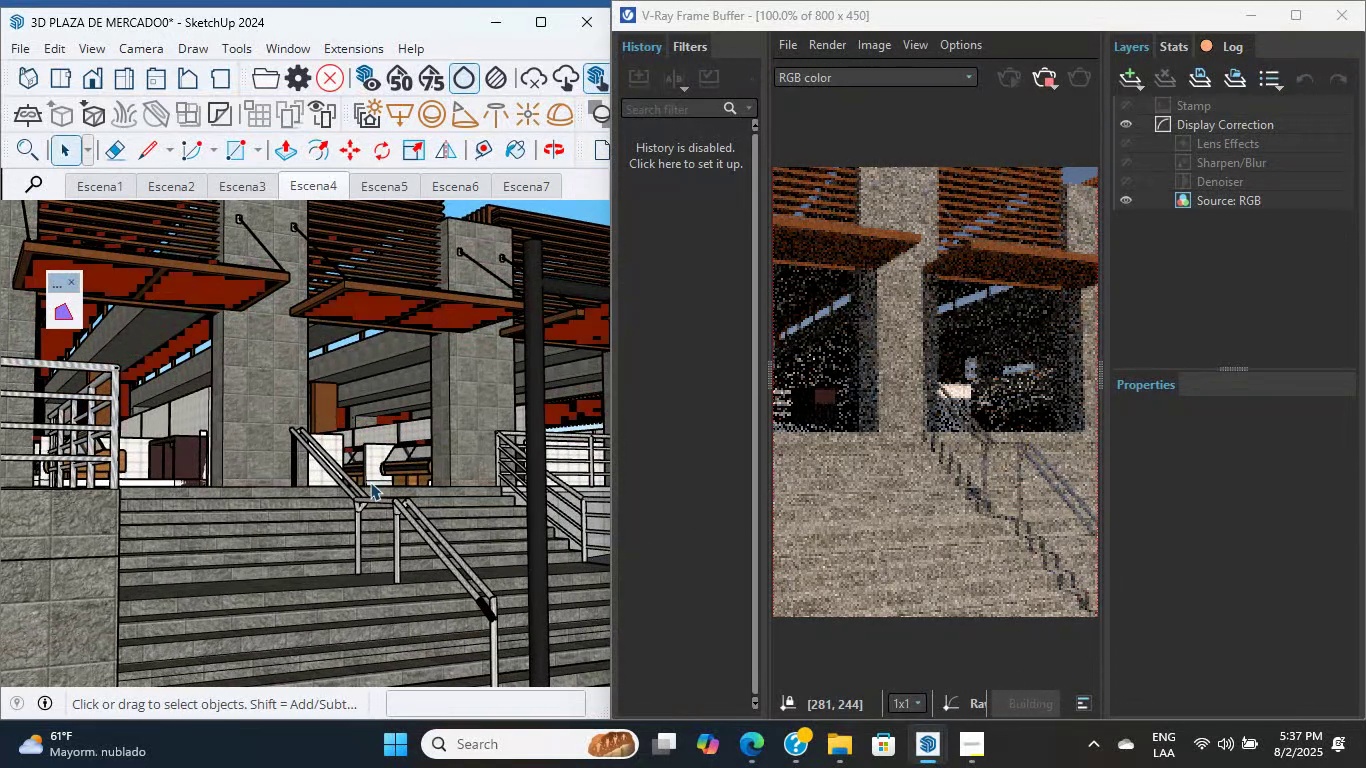 
double_click([365, 293])
 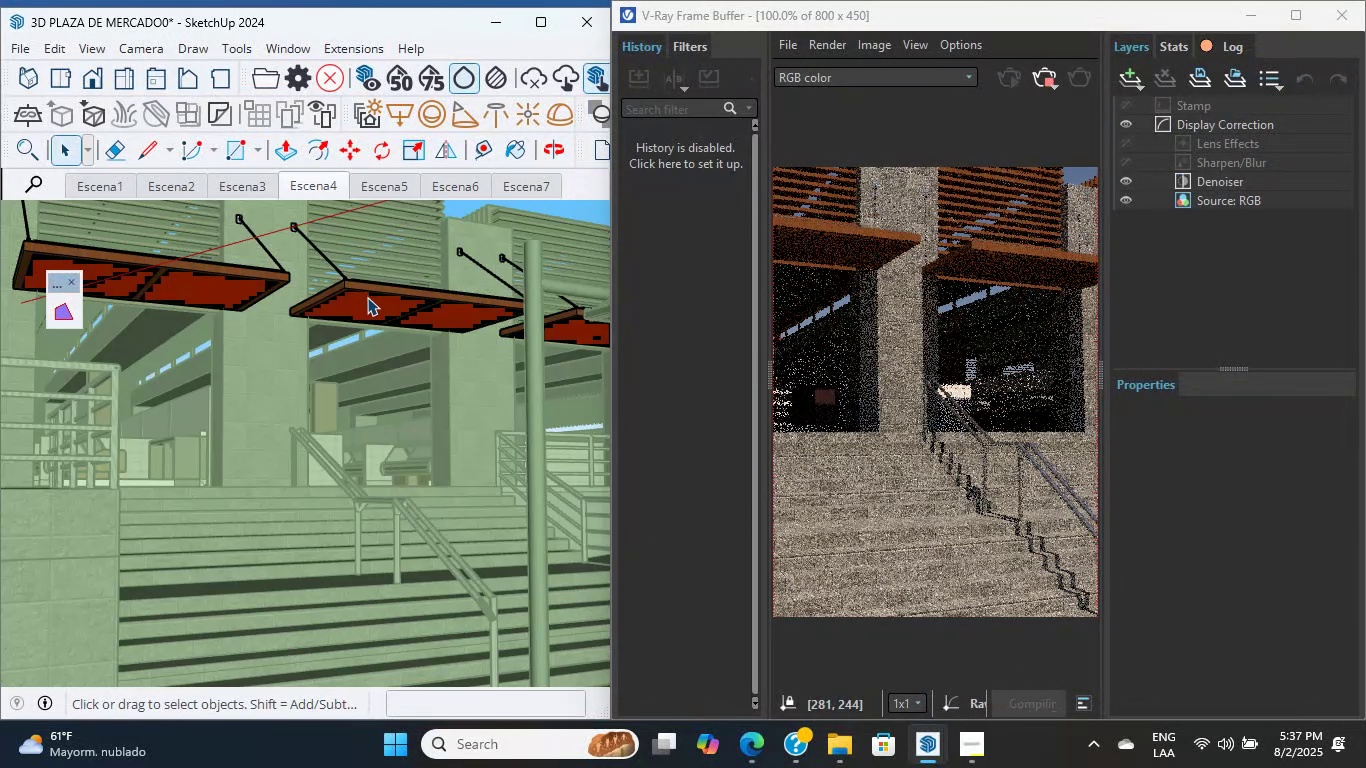 
key(Control+S)
 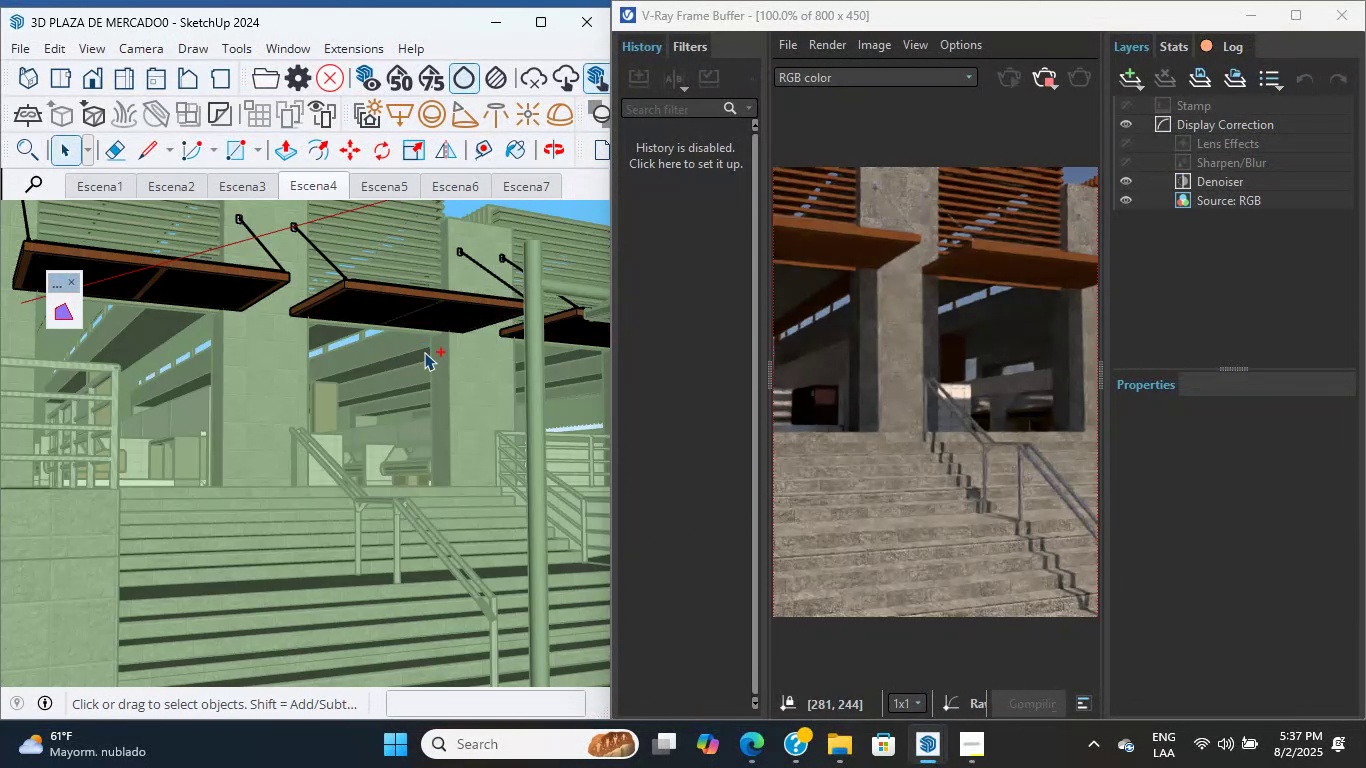 
scroll: coordinate [966, 384], scroll_direction: up, amount: 1.0
 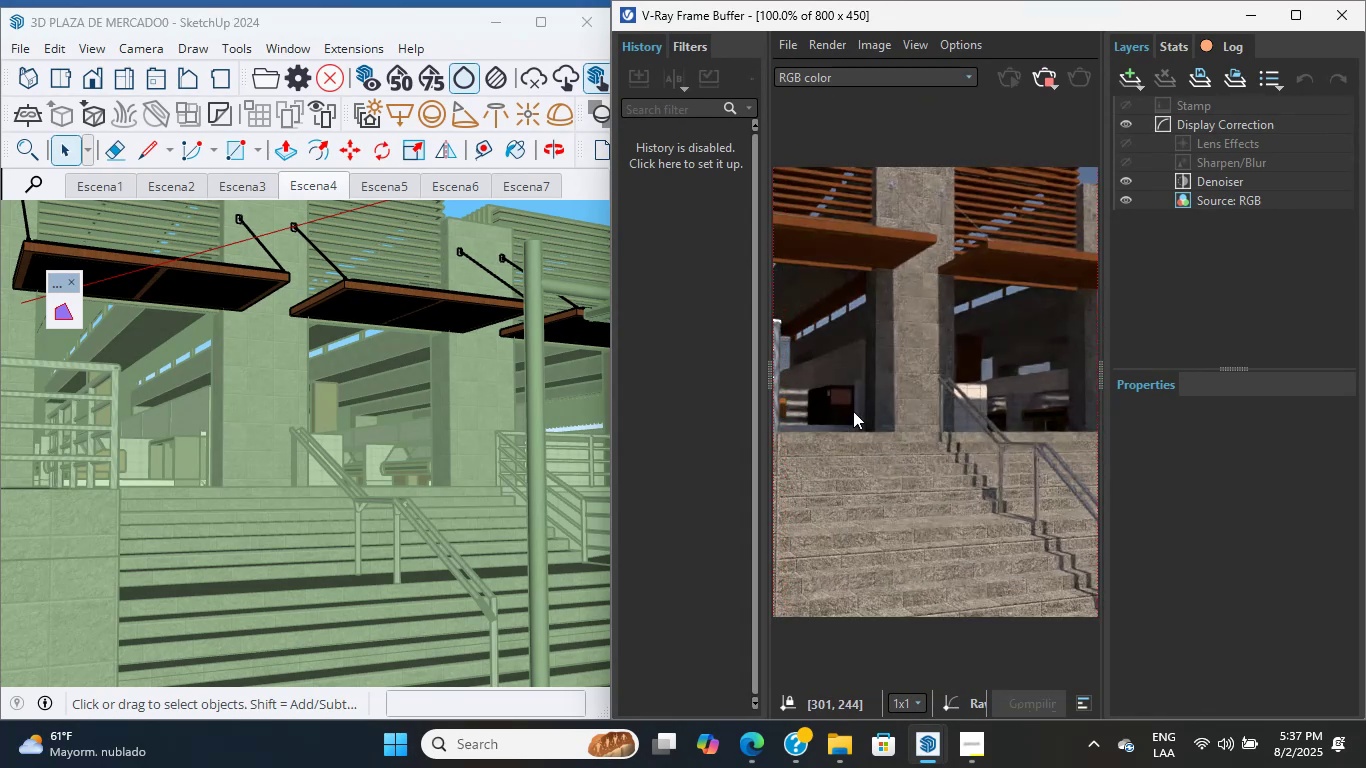 
wait(6.4)
 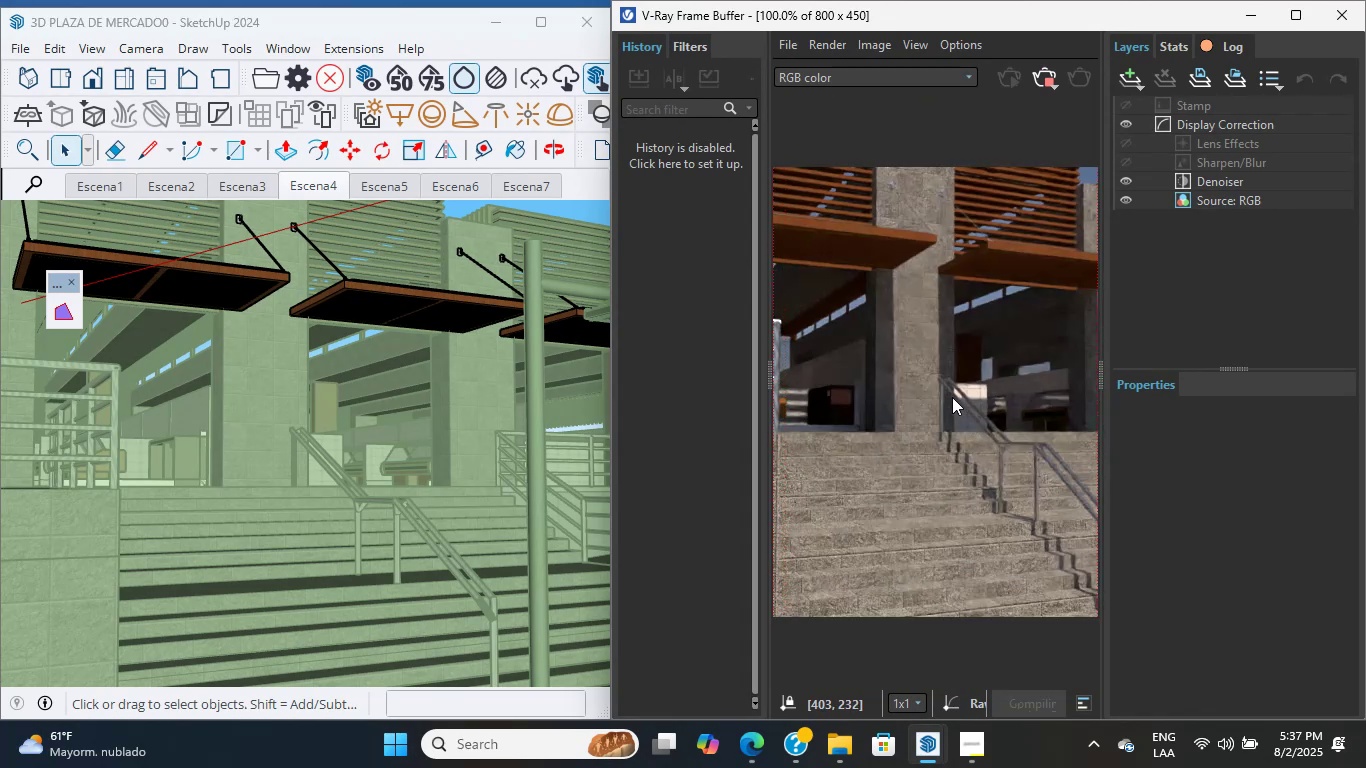 
left_click([400, 311])
 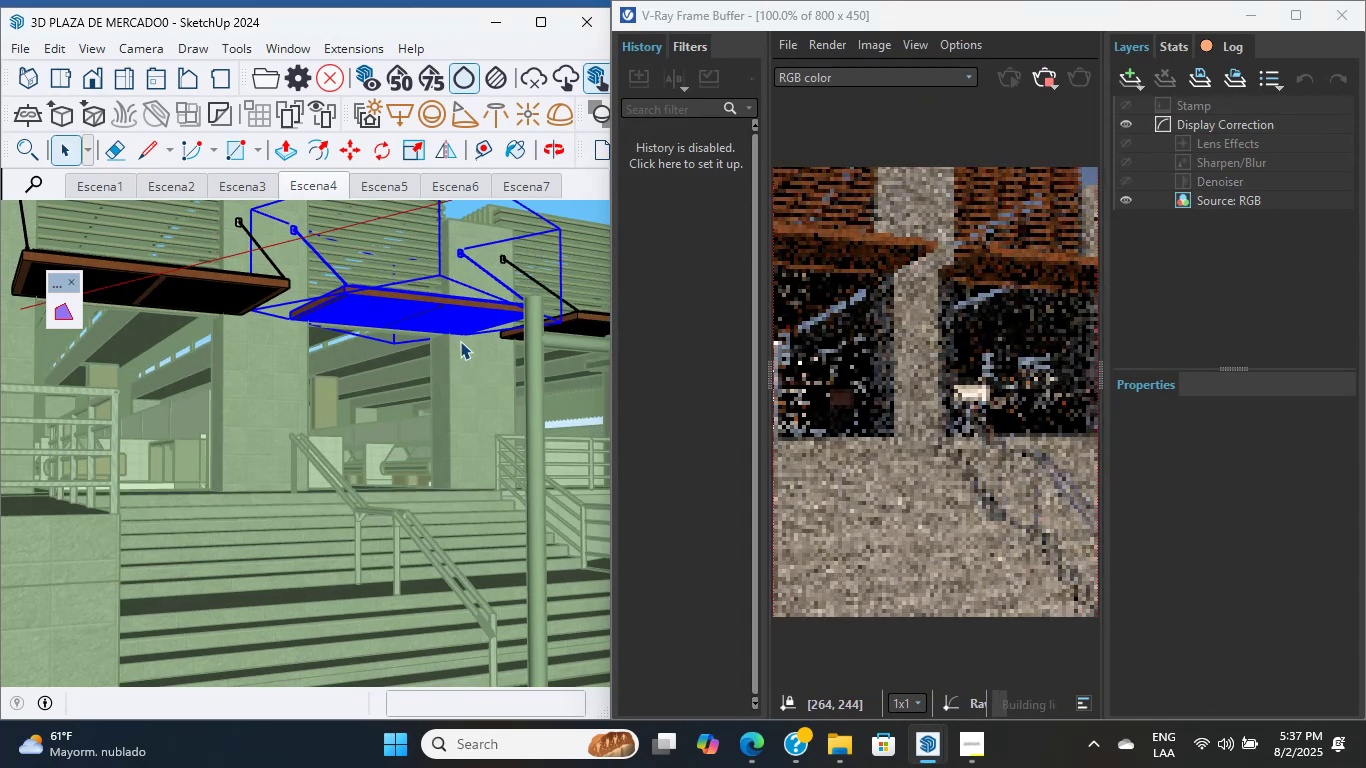 
left_click([542, 16])
 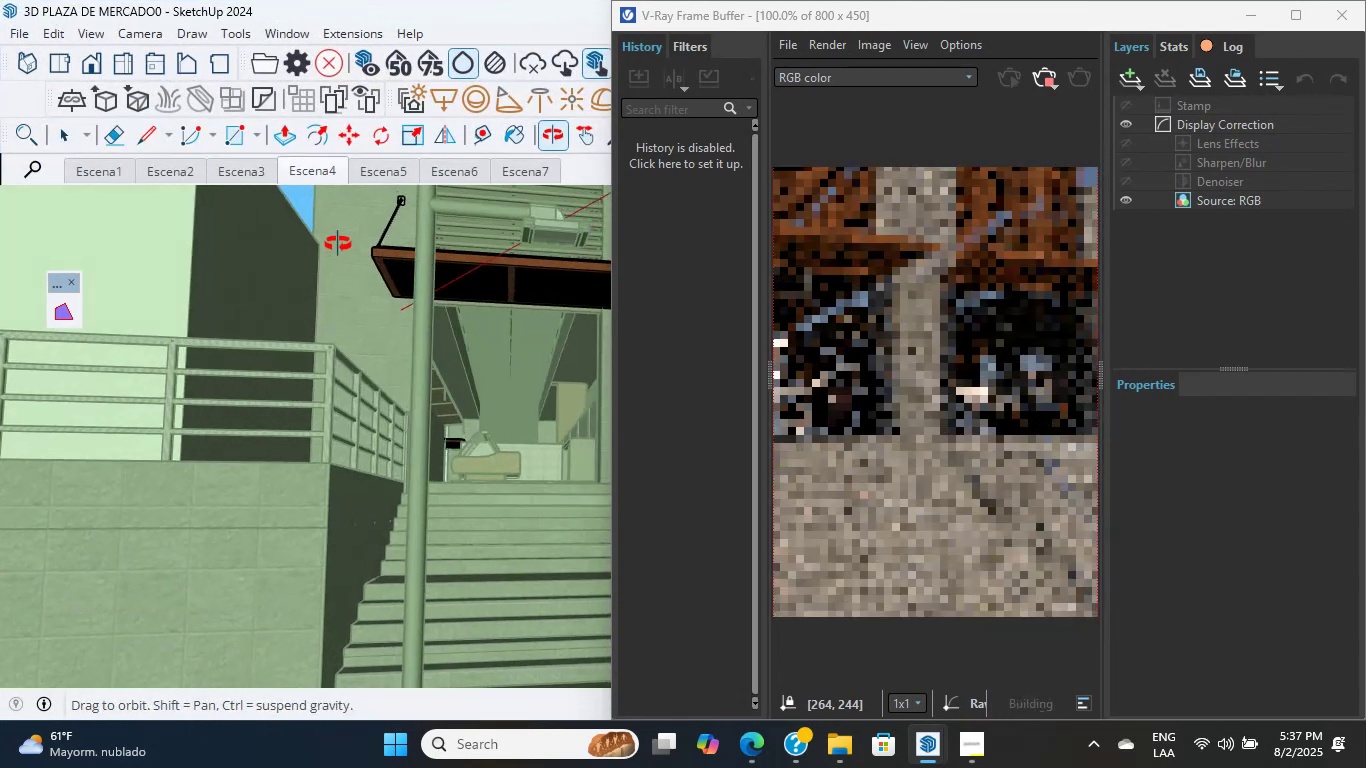 
scroll: coordinate [446, 275], scroll_direction: up, amount: 4.0
 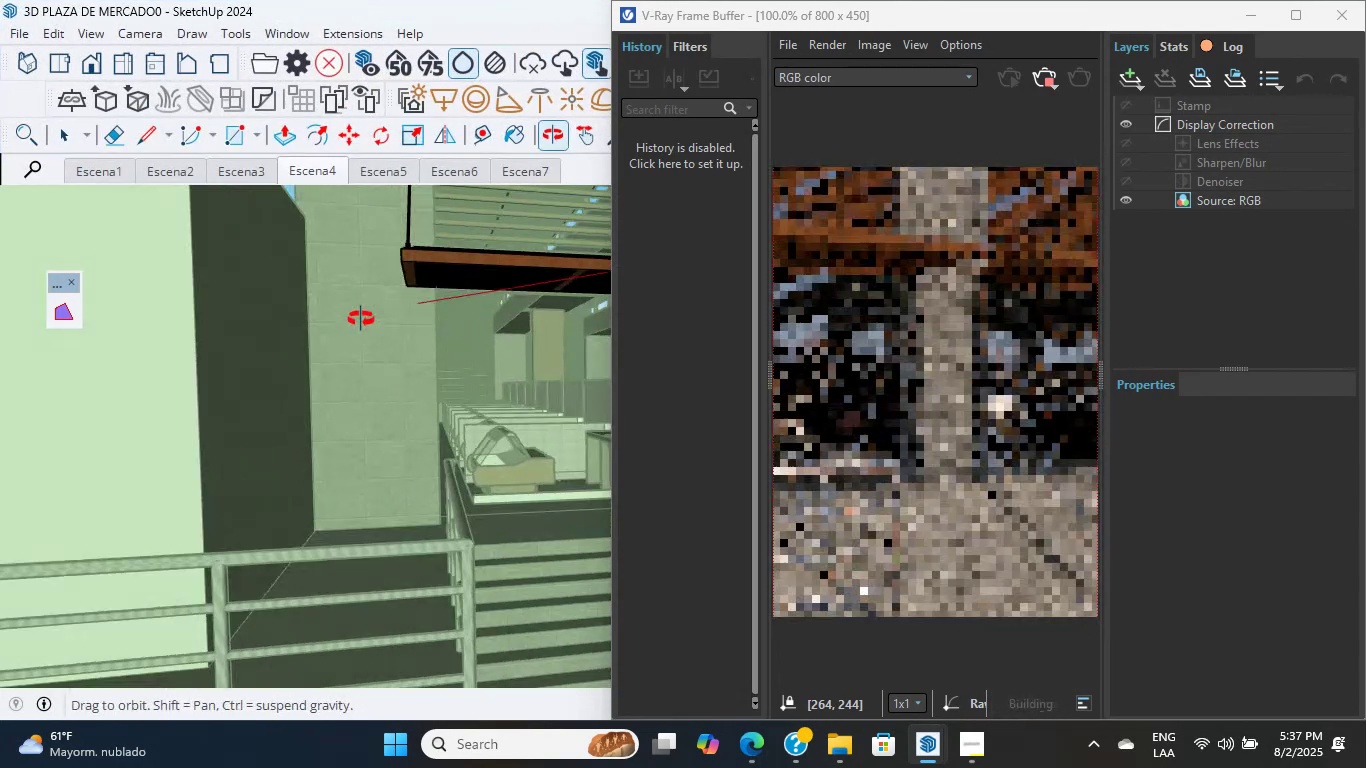 
hold_key(key=ControlLeft, duration=0.32)
 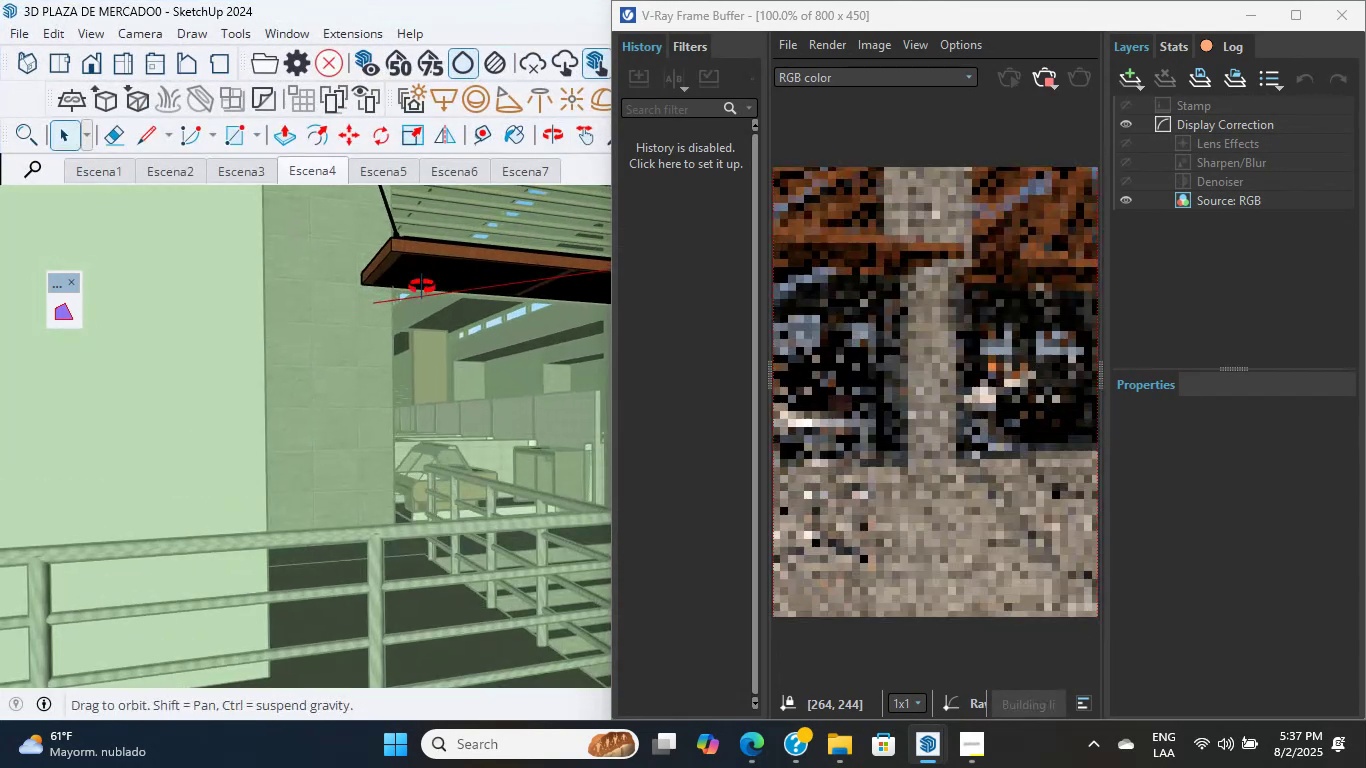 
key(Control+ControlLeft)
 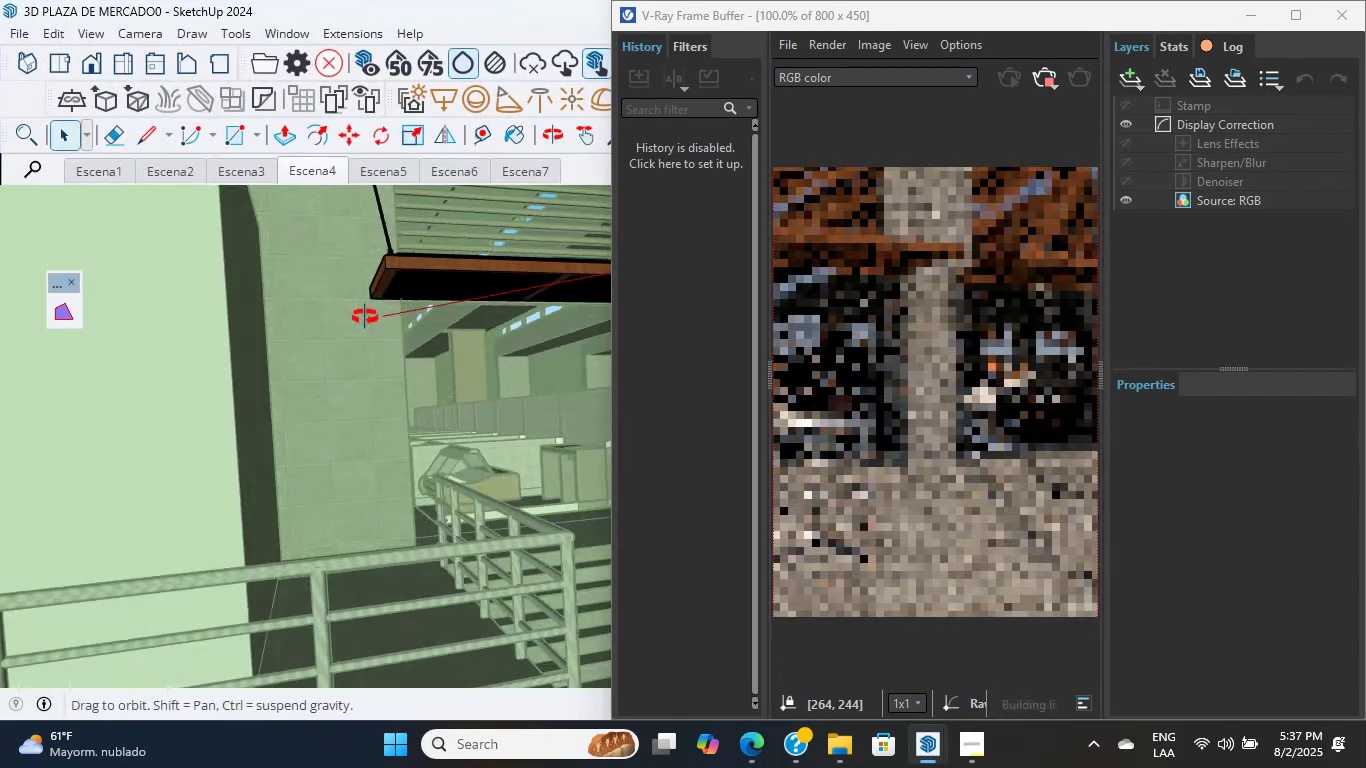 
hold_key(key=ShiftLeft, duration=1.37)
scroll: coordinate [434, 346], scroll_direction: down, amount: 7.0
 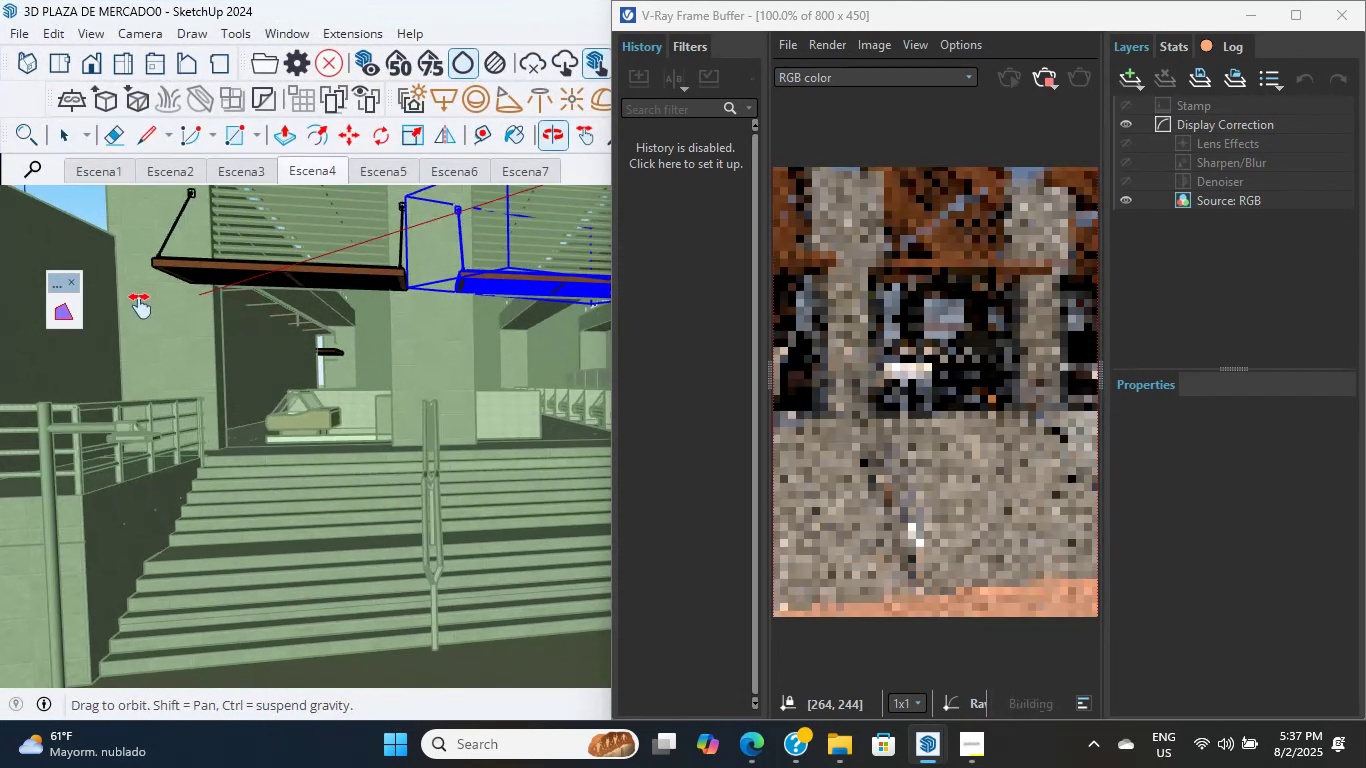 
scroll: coordinate [470, 380], scroll_direction: up, amount: 8.0
 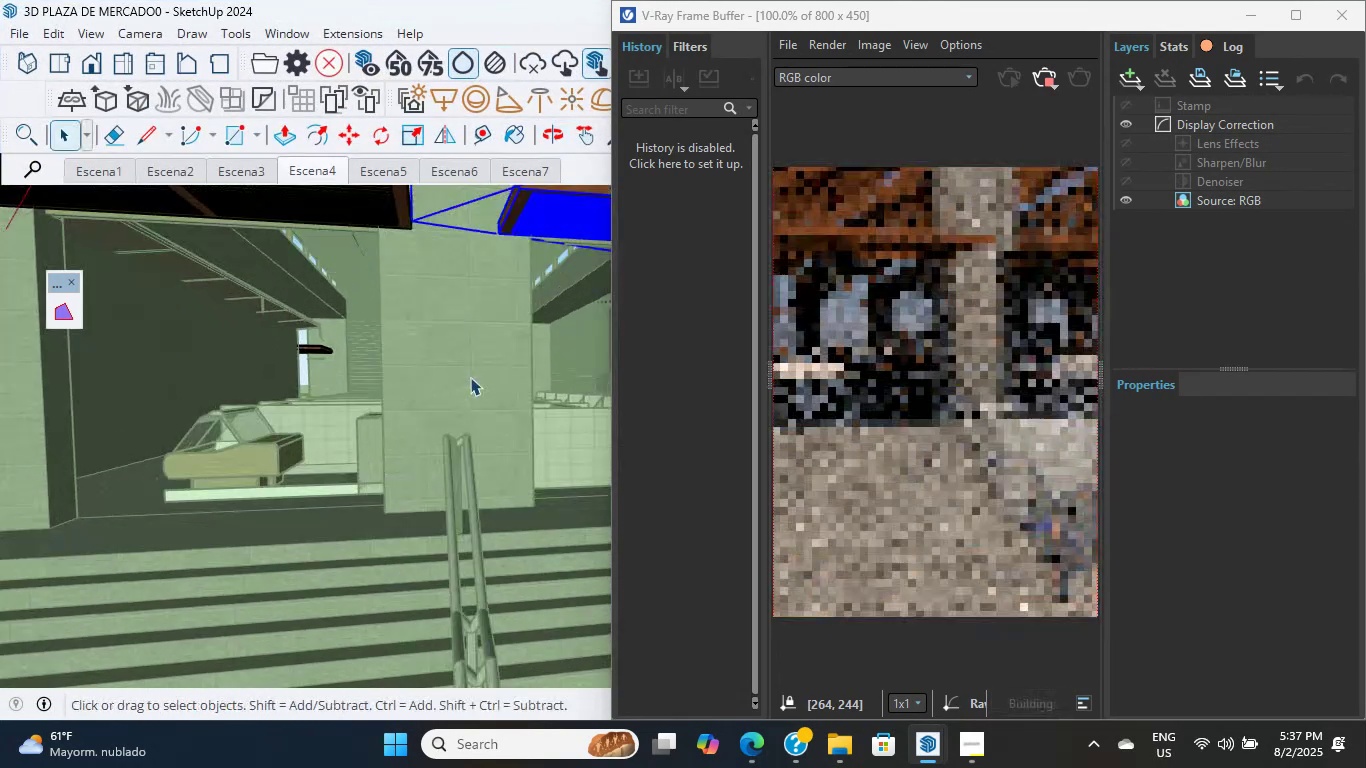 
hold_key(key=ShiftLeft, duration=0.62)
scroll: coordinate [488, 426], scroll_direction: down, amount: 11.0
 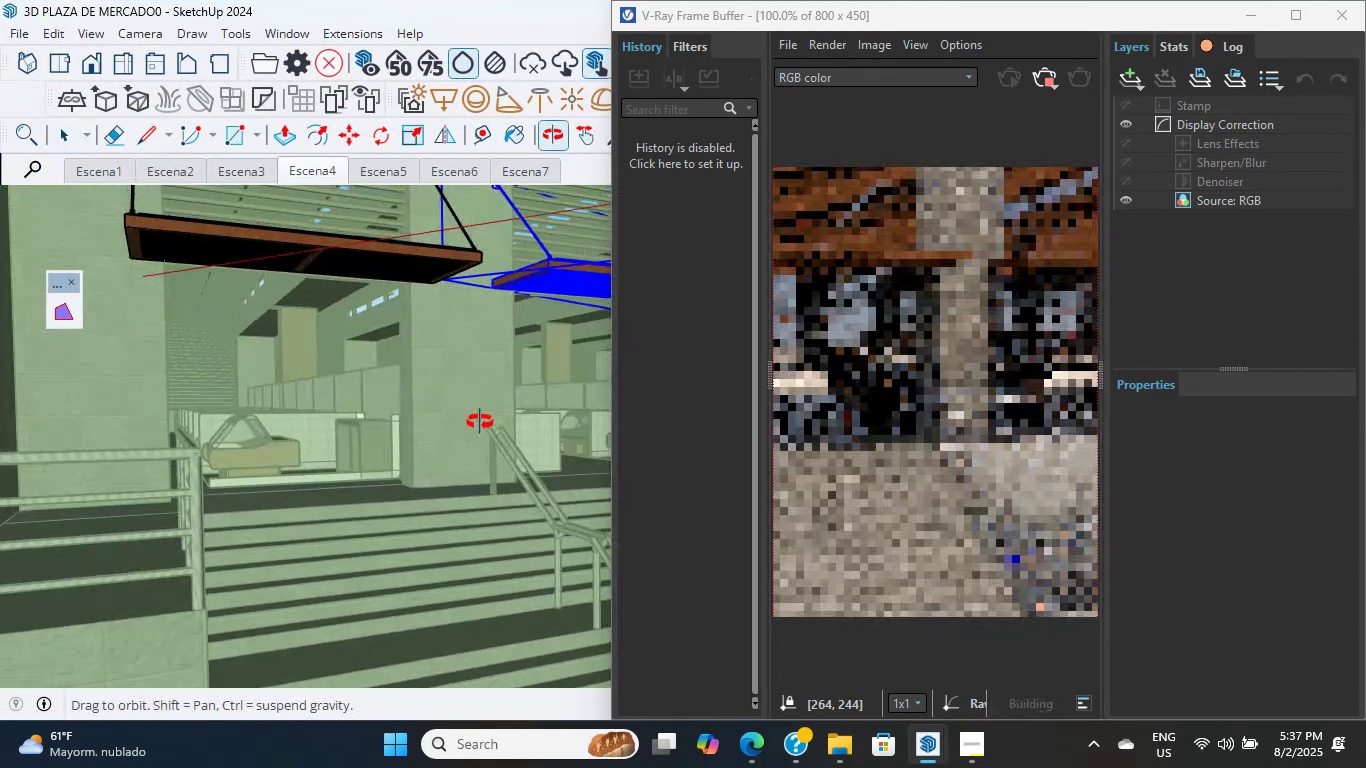 
hold_key(key=ShiftLeft, duration=0.42)
 